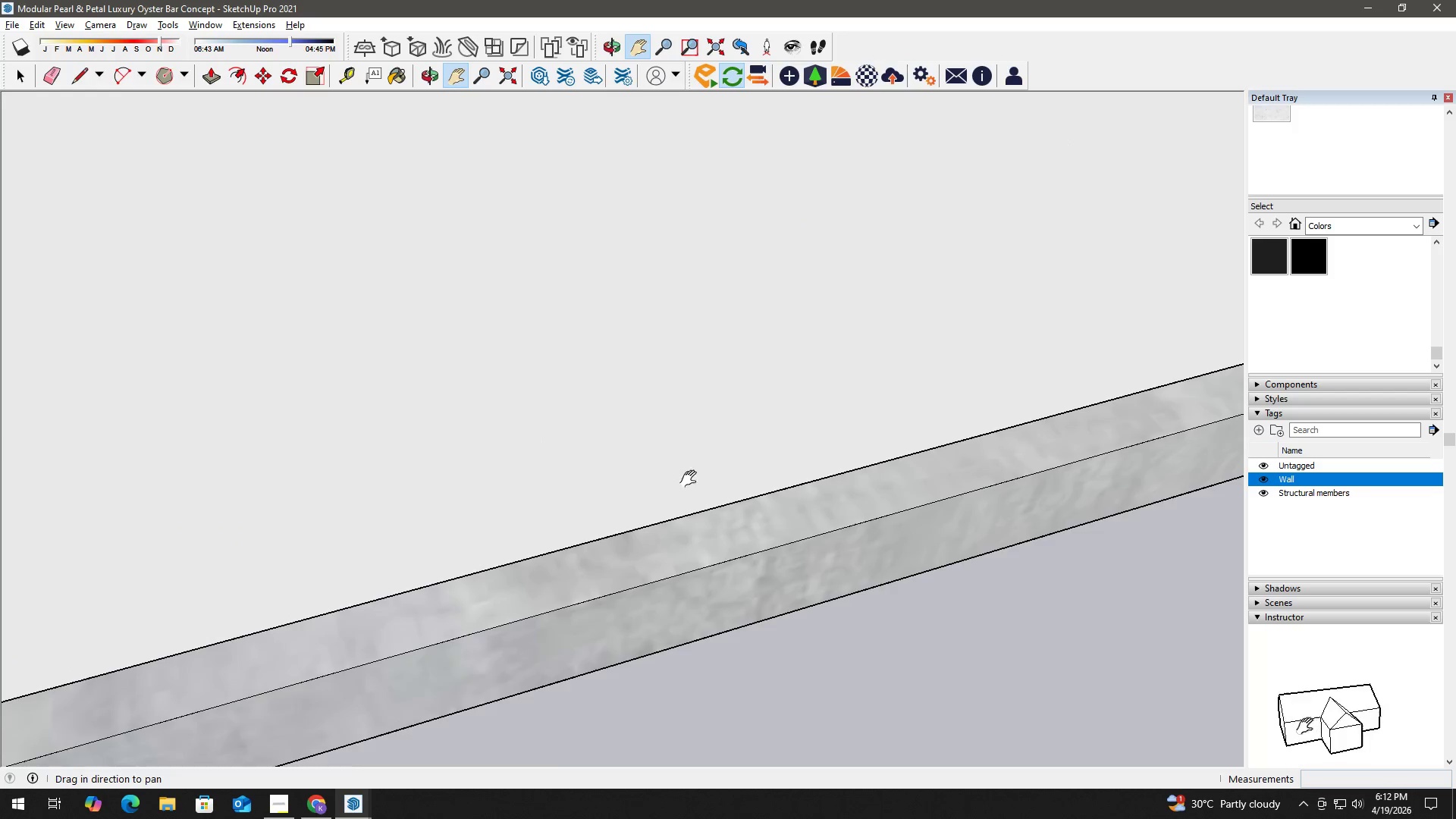 
left_click_drag(start_coordinate=[666, 479], to_coordinate=[0, 633])
 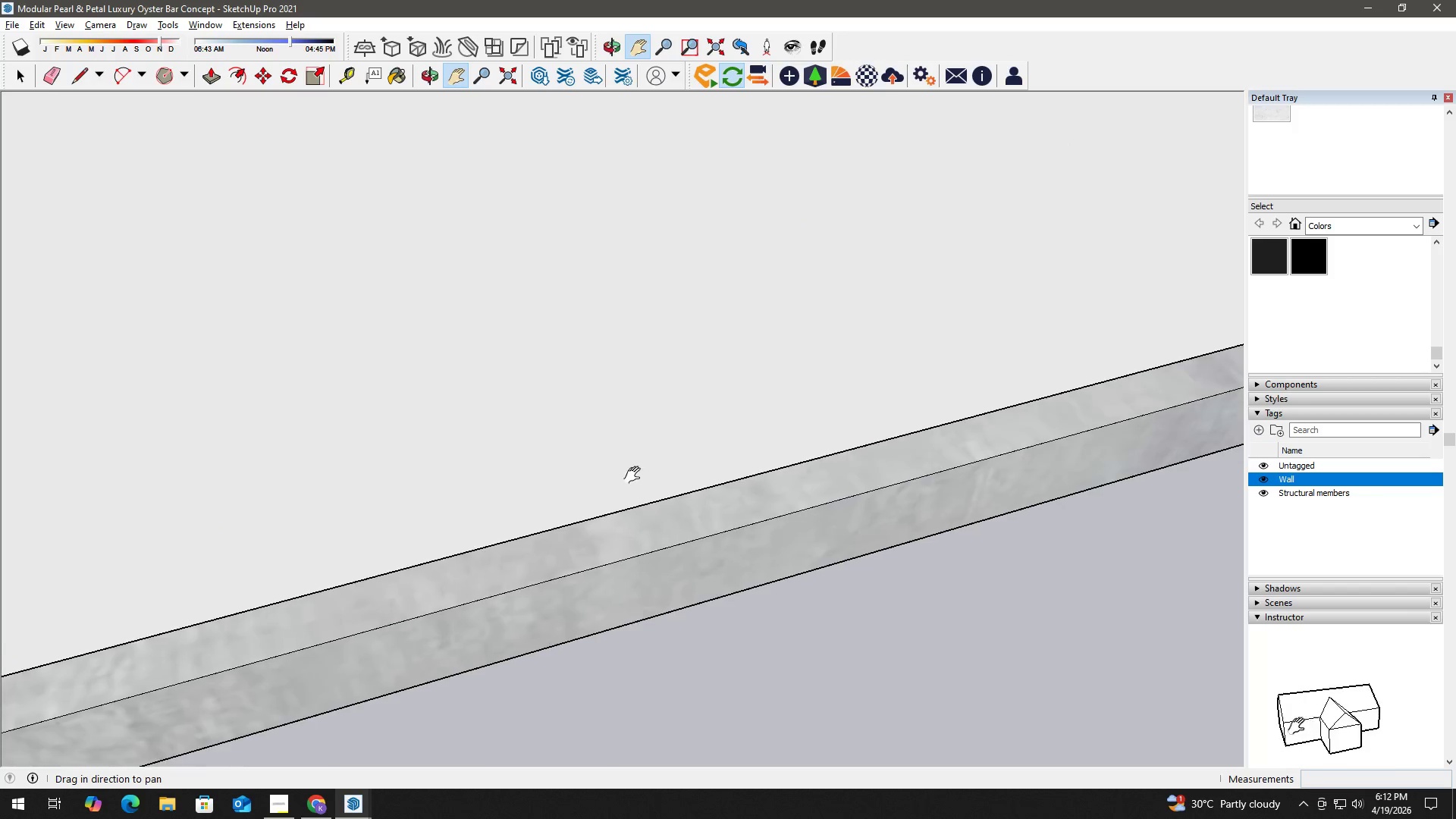 
left_click_drag(start_coordinate=[680, 472], to_coordinate=[0, 677])
 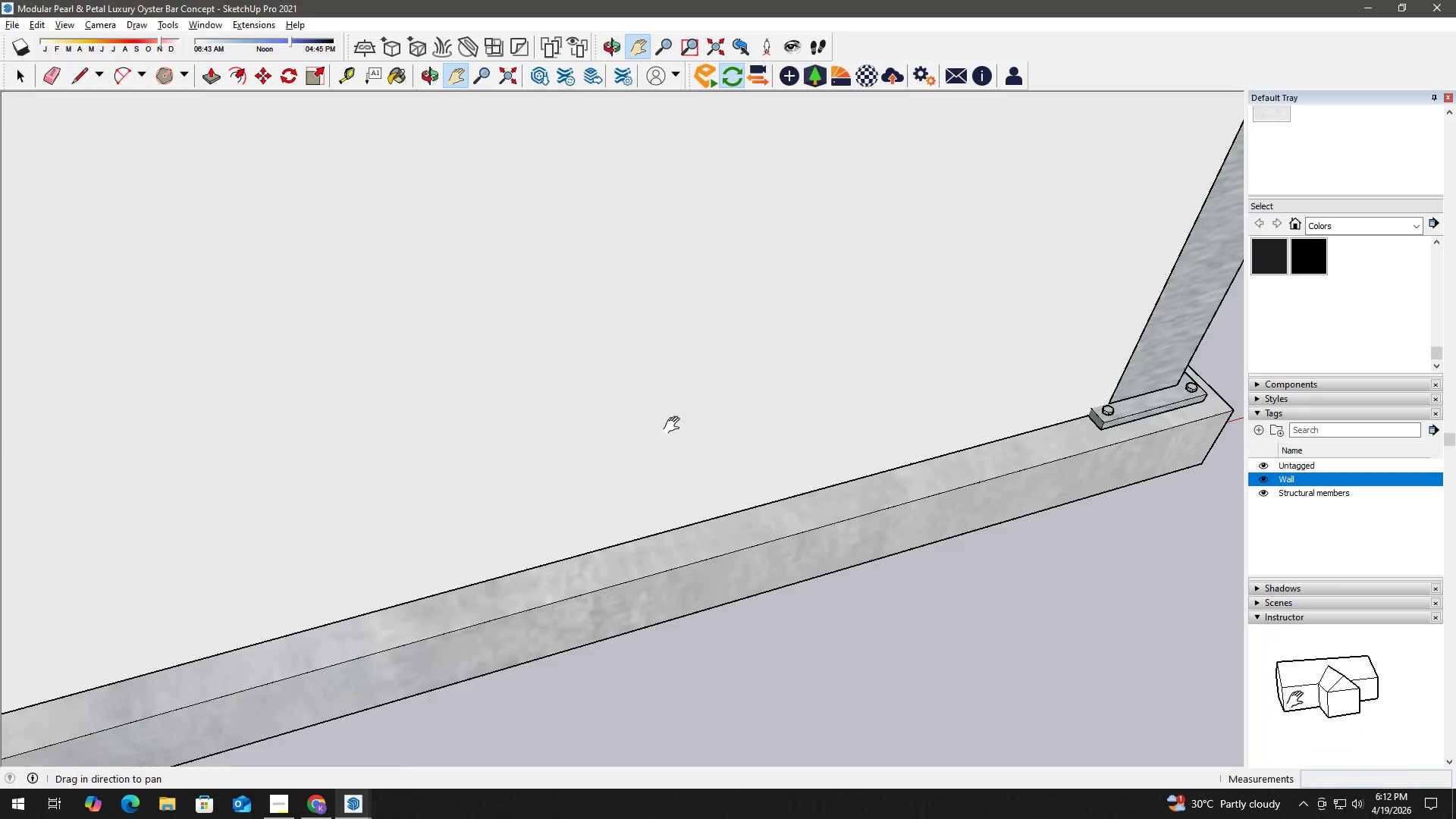 
left_click_drag(start_coordinate=[682, 425], to_coordinate=[321, 607])
 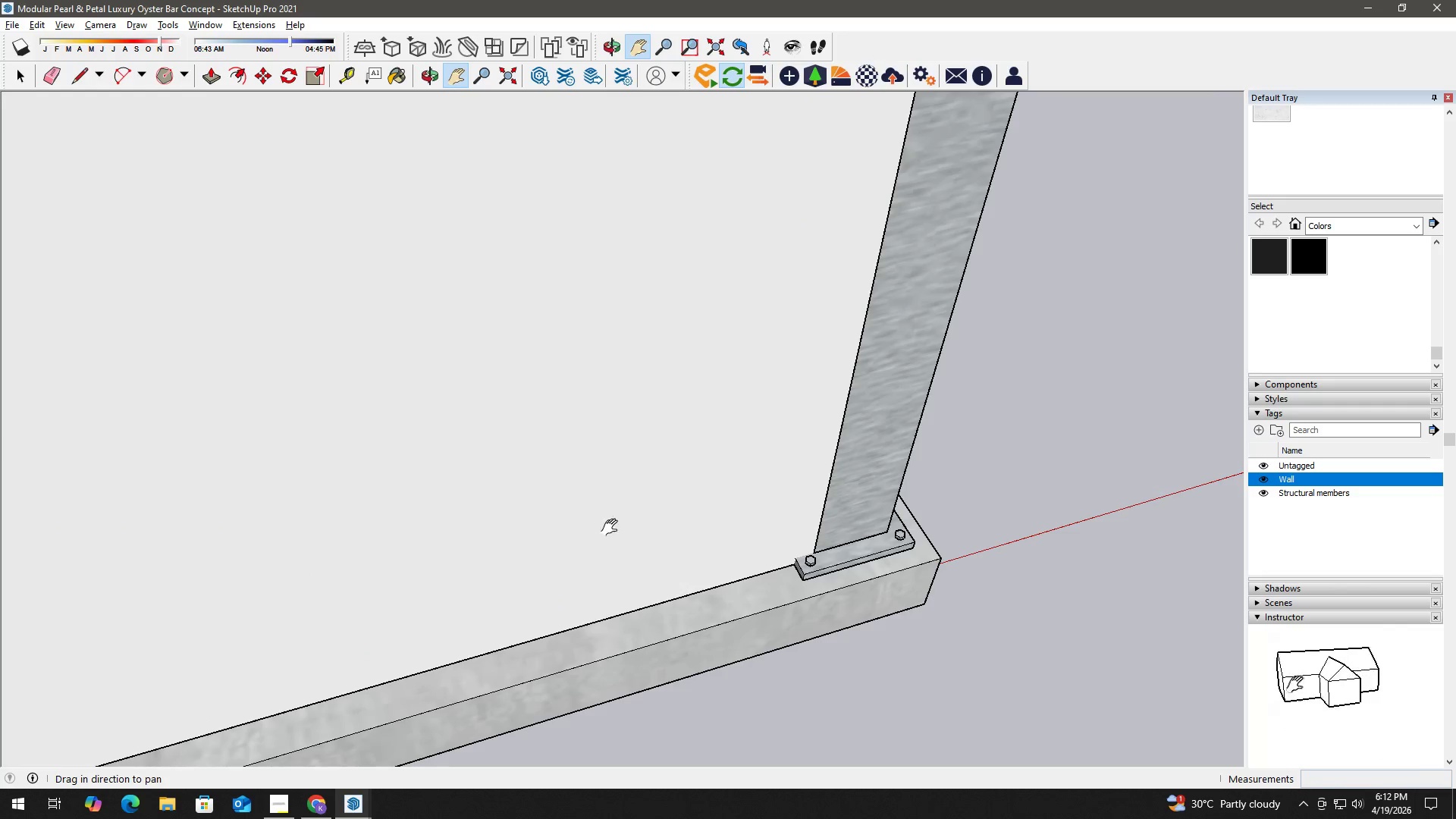 
key(Space)
 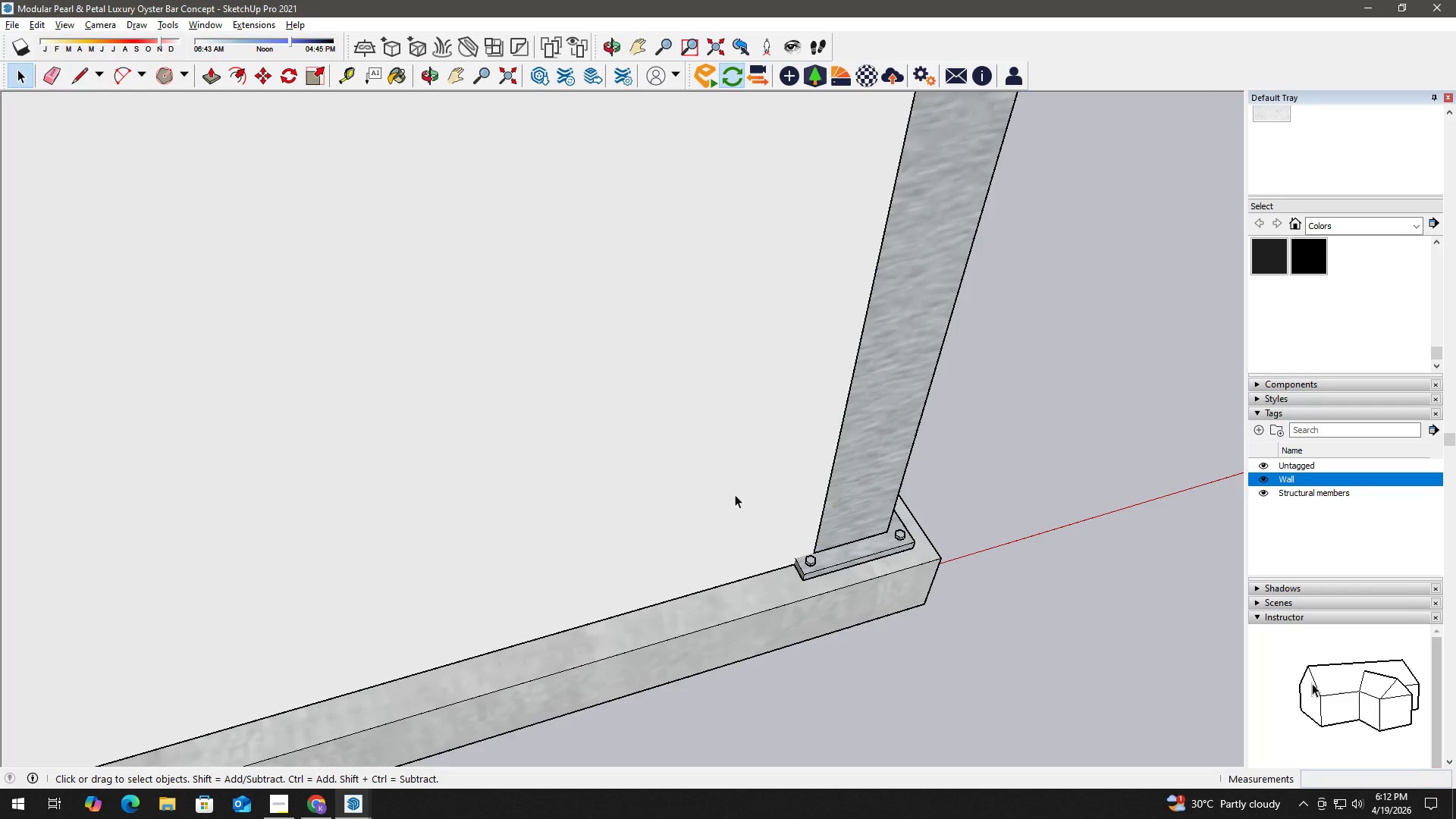 
double_click([735, 494])
 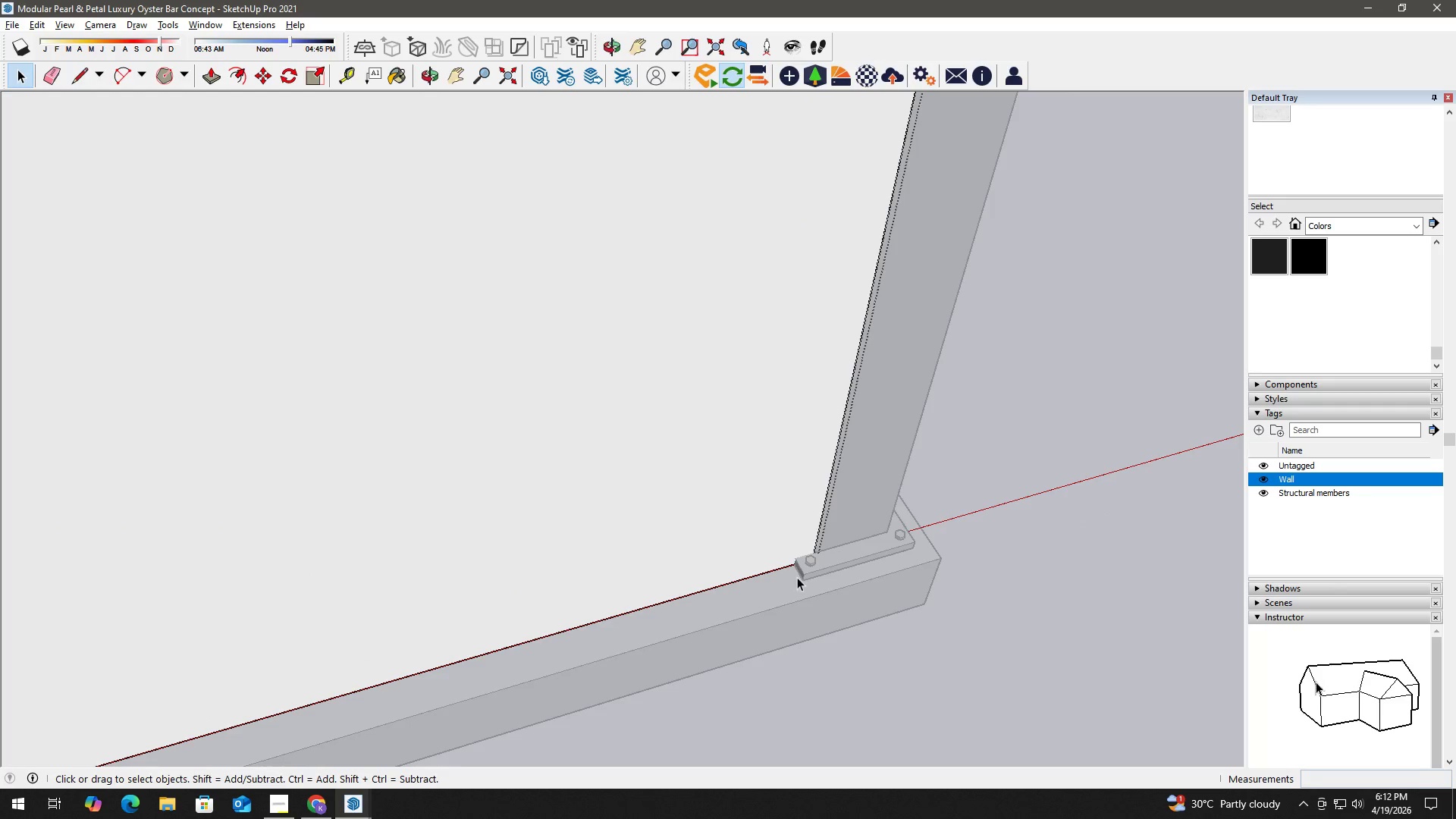 
key(L)
 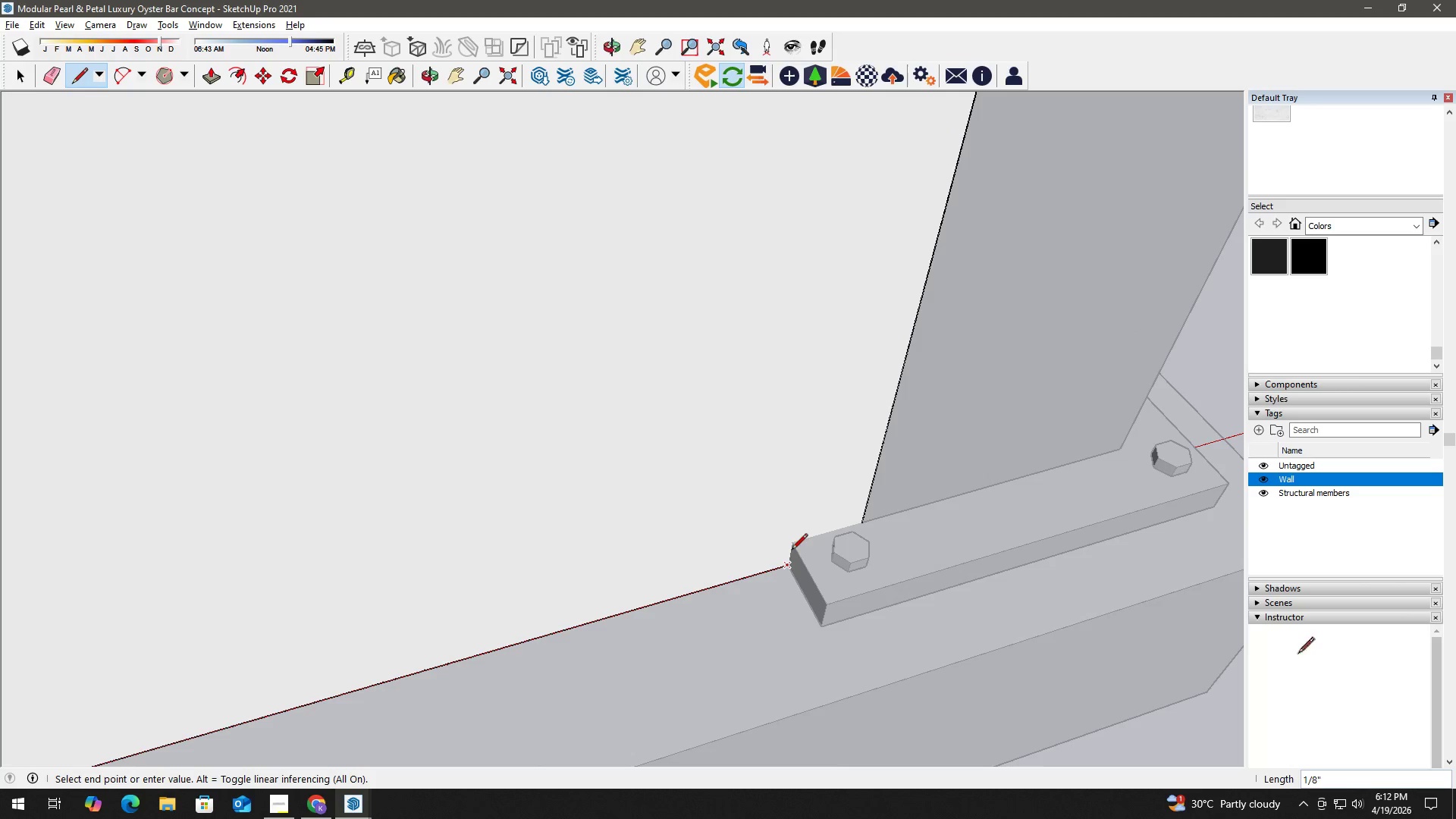 
scroll: coordinate [810, 574], scroll_direction: up, amount: 13.0
 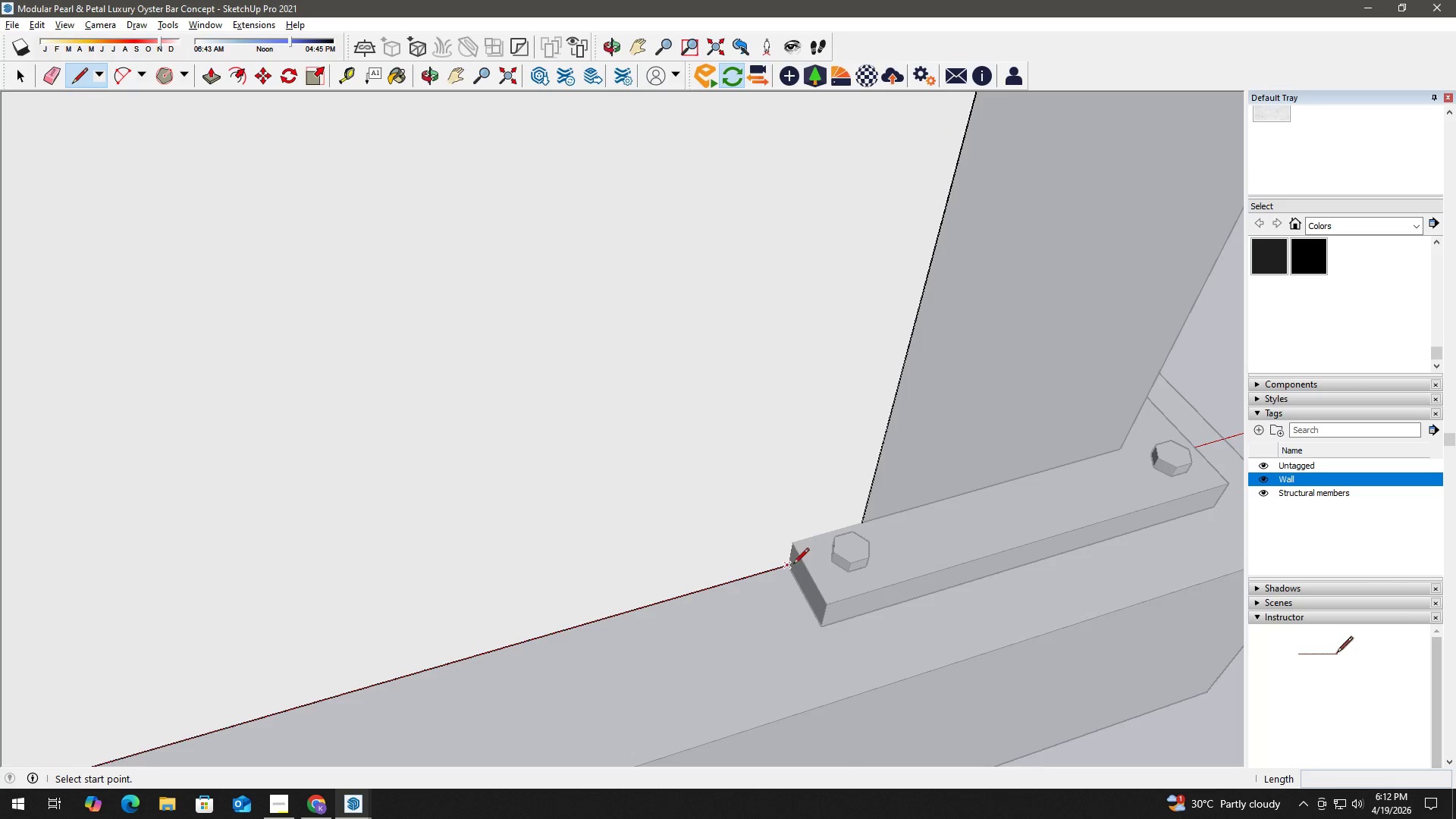 
left_click([795, 538])
 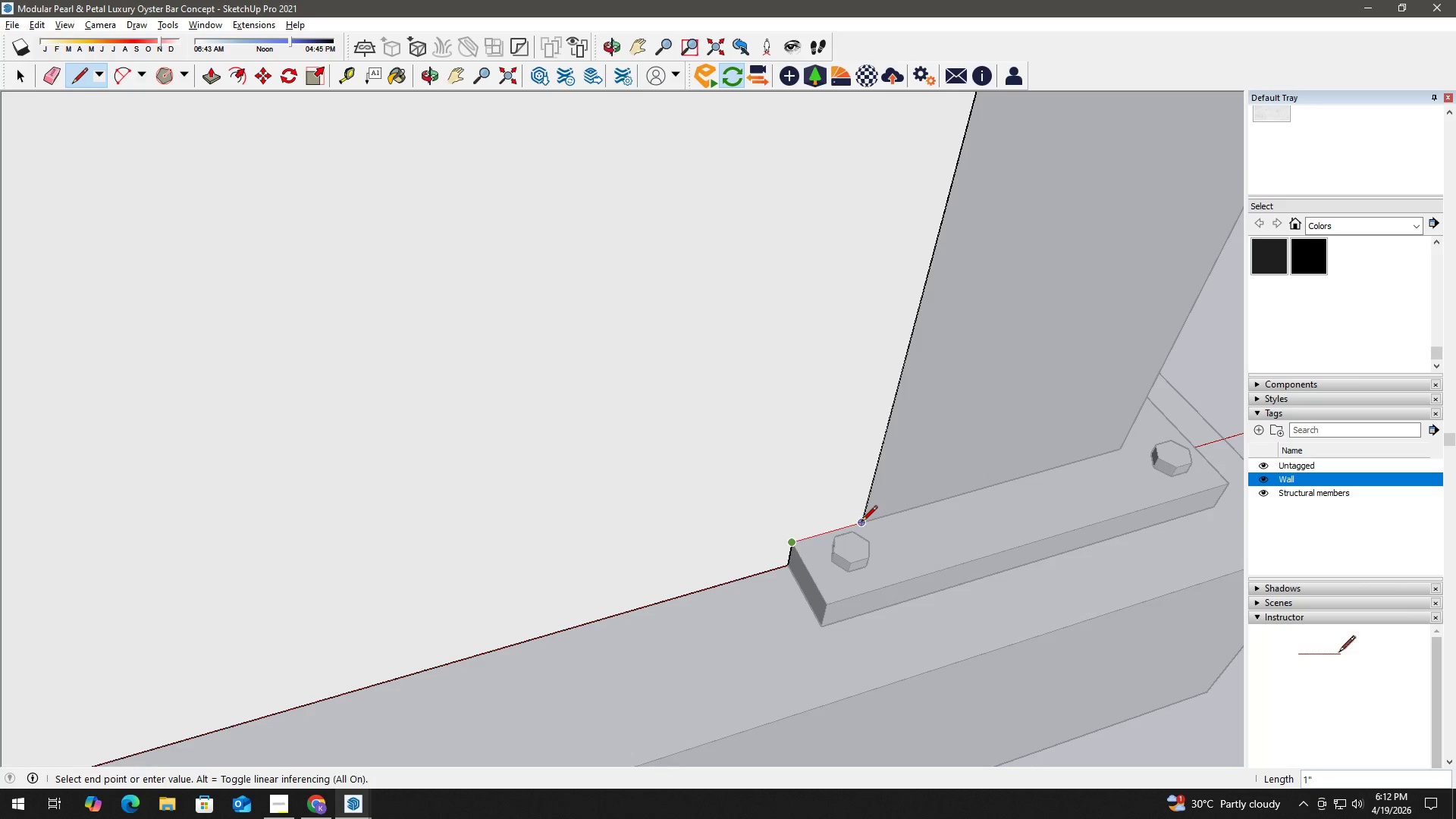 
left_click([861, 522])
 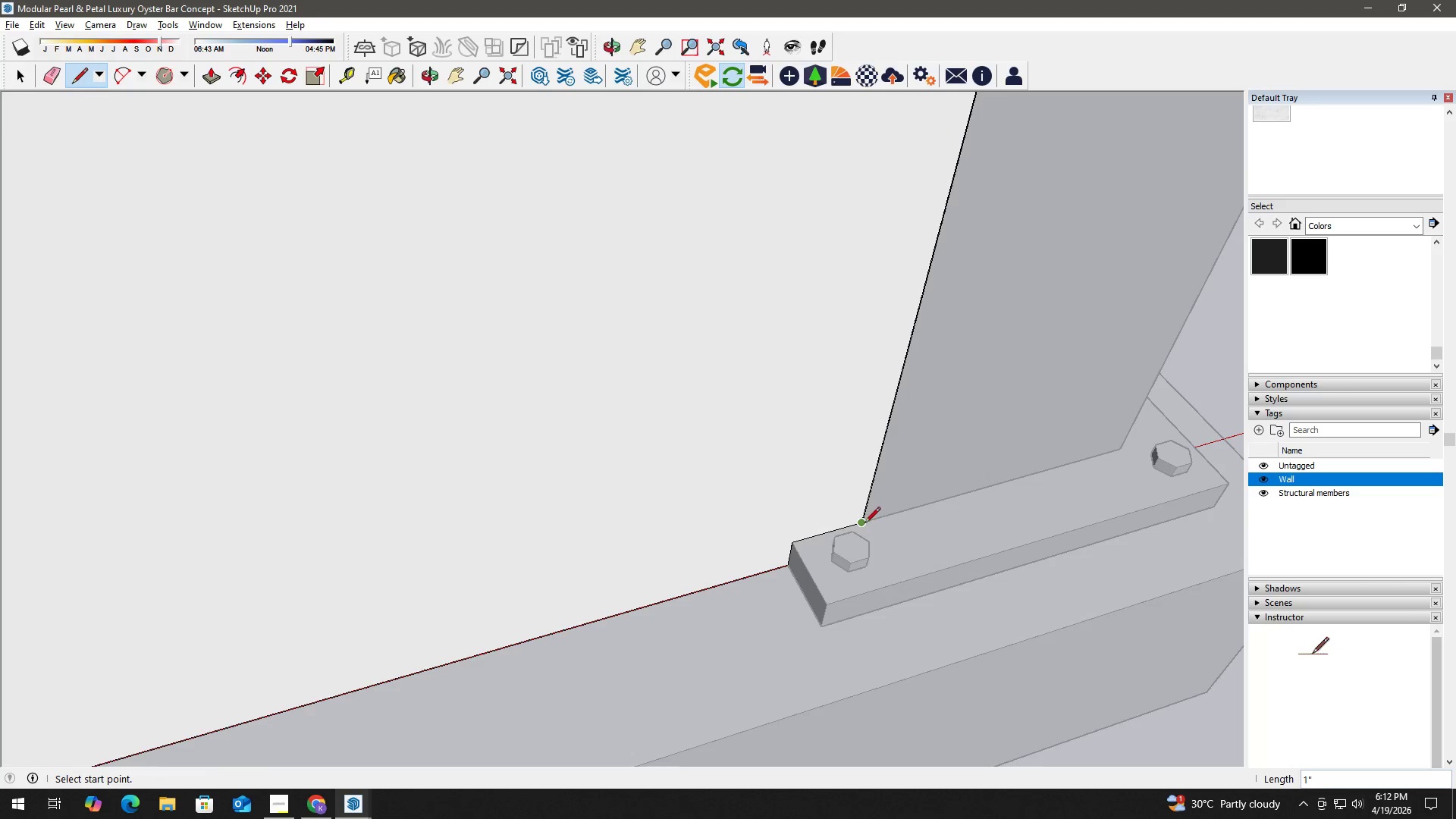 
key(Space)
 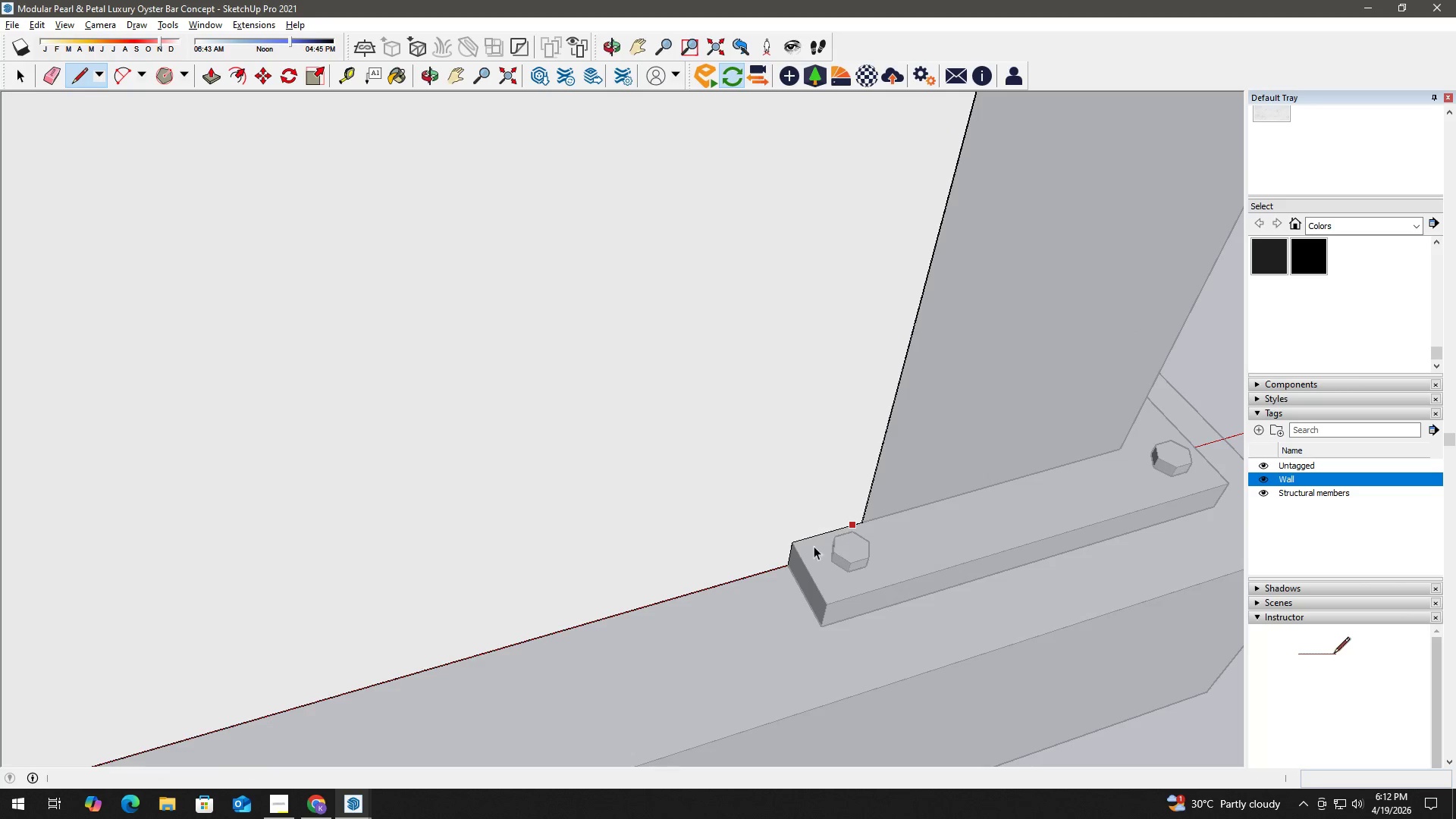 
key(K)
 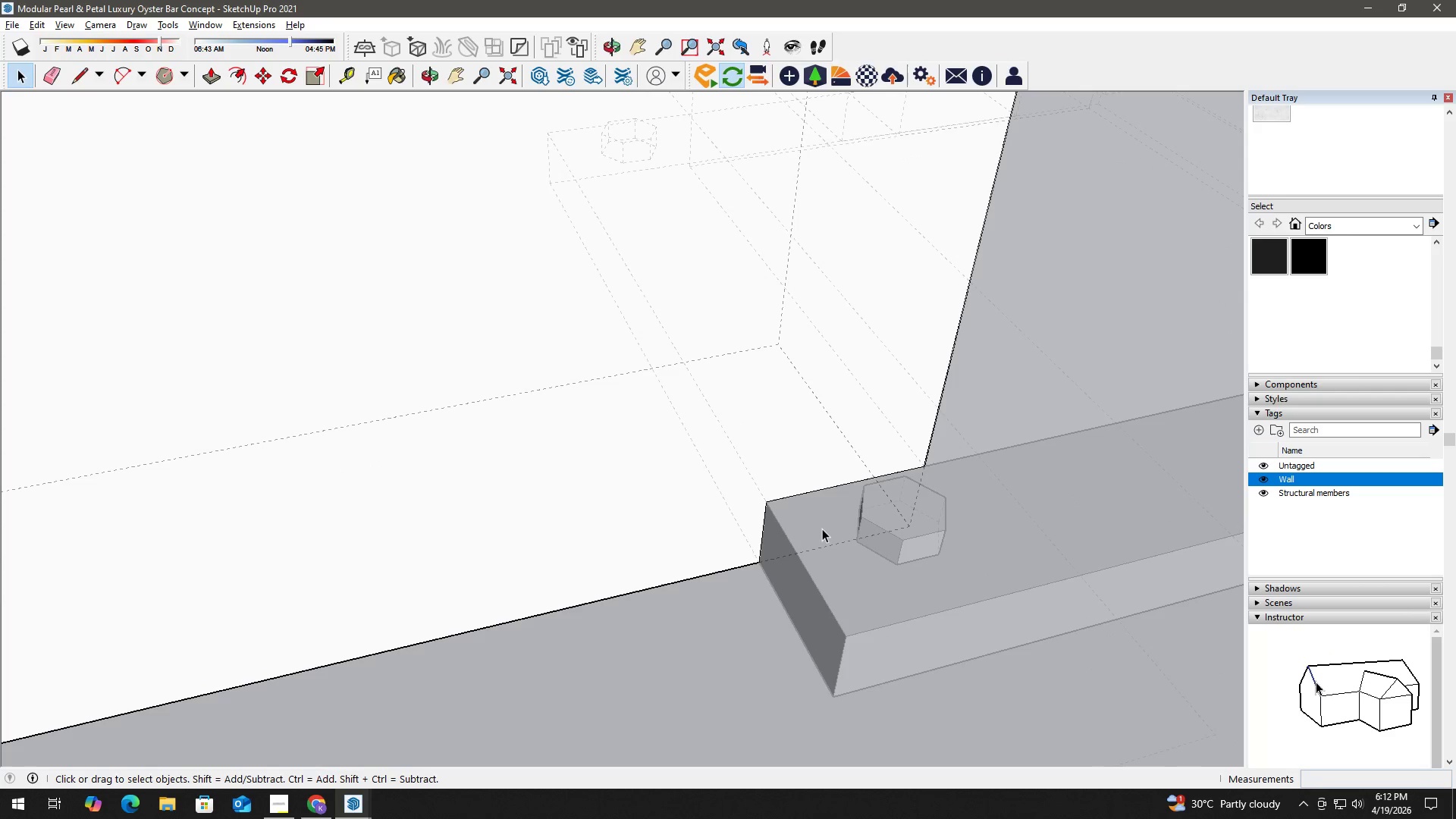 
scroll: coordinate [810, 534], scroll_direction: up, amount: 10.0
 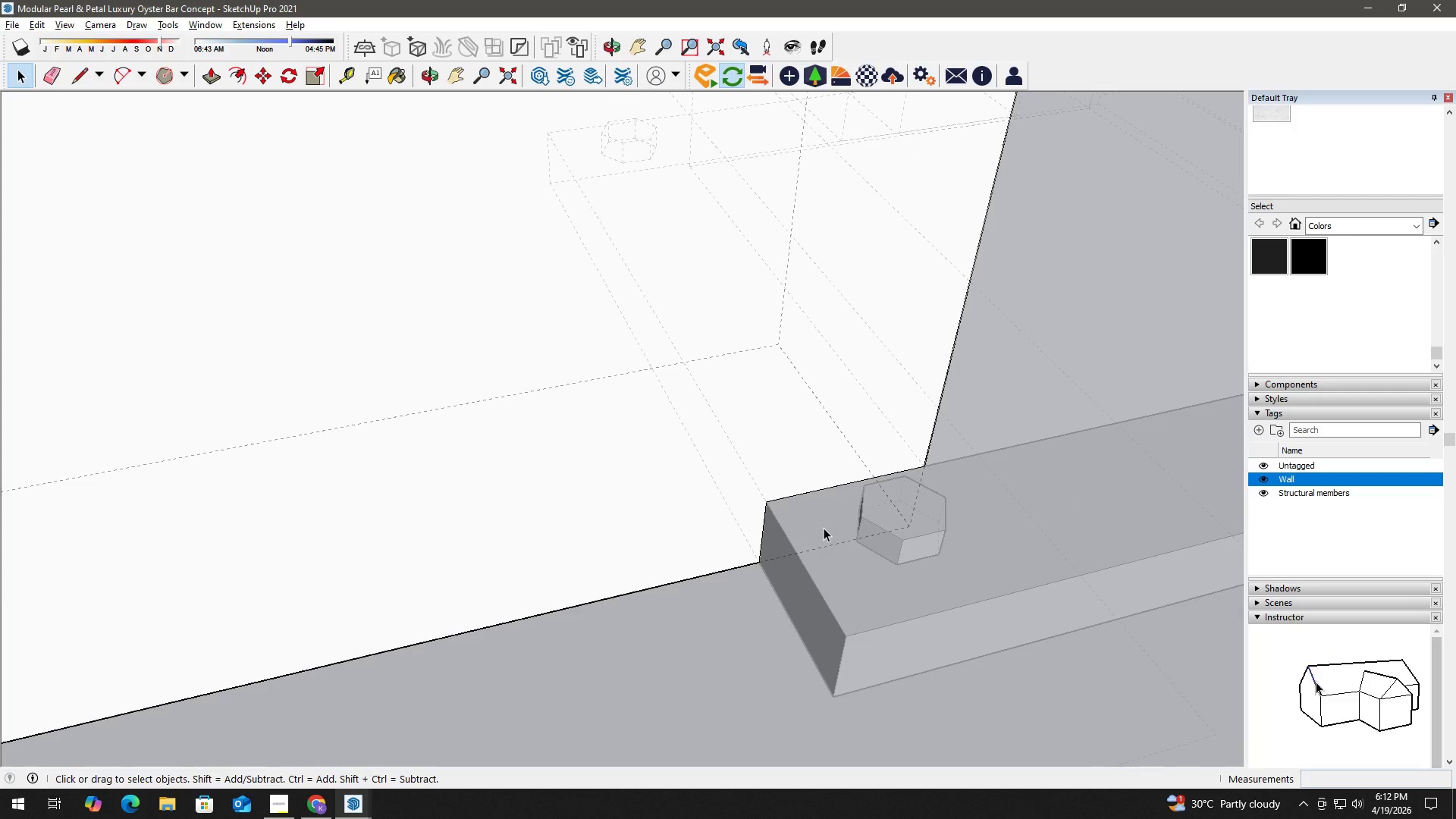 
key(P)
 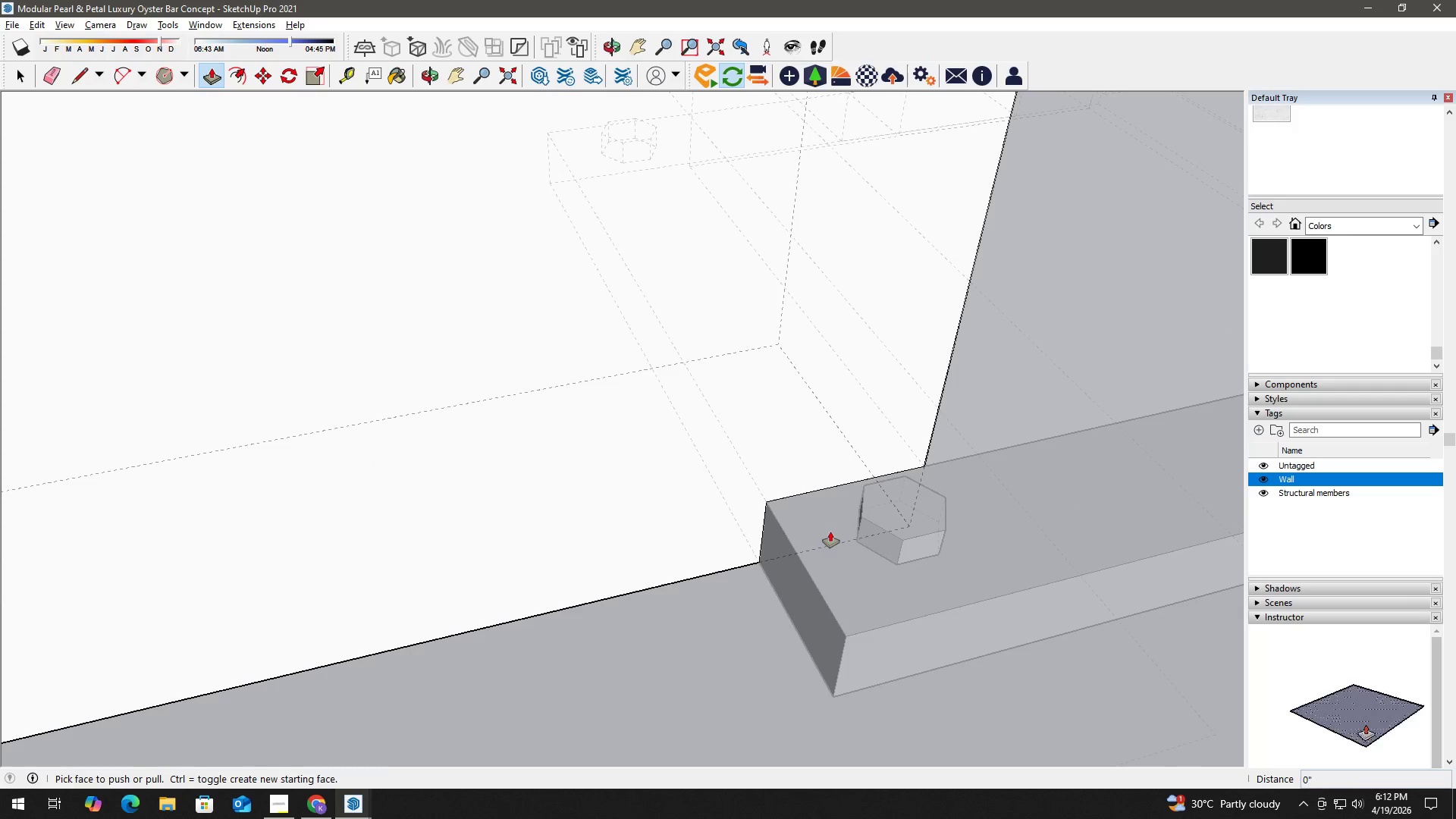 
left_click([830, 532])
 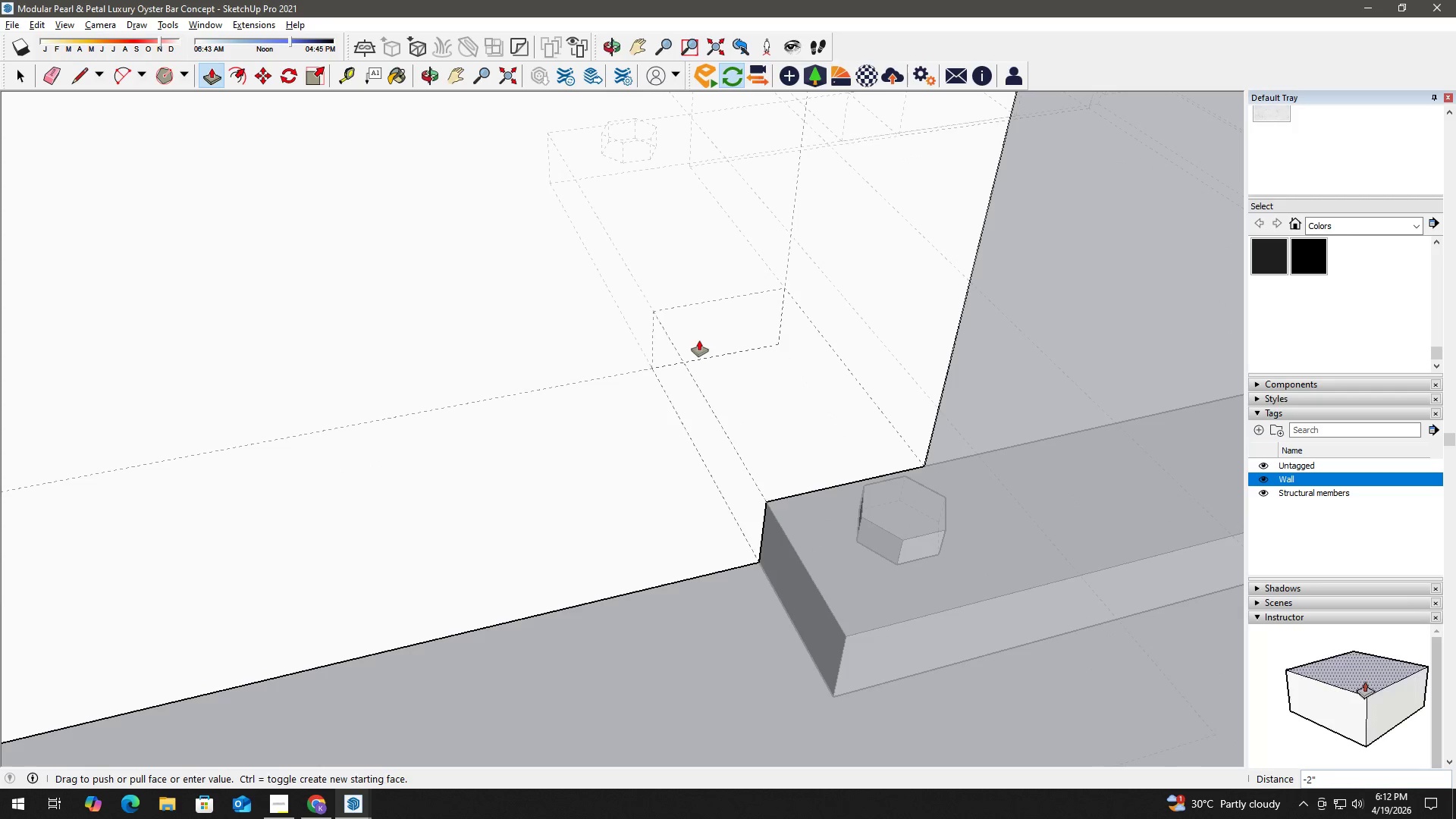 
left_click([699, 340])
 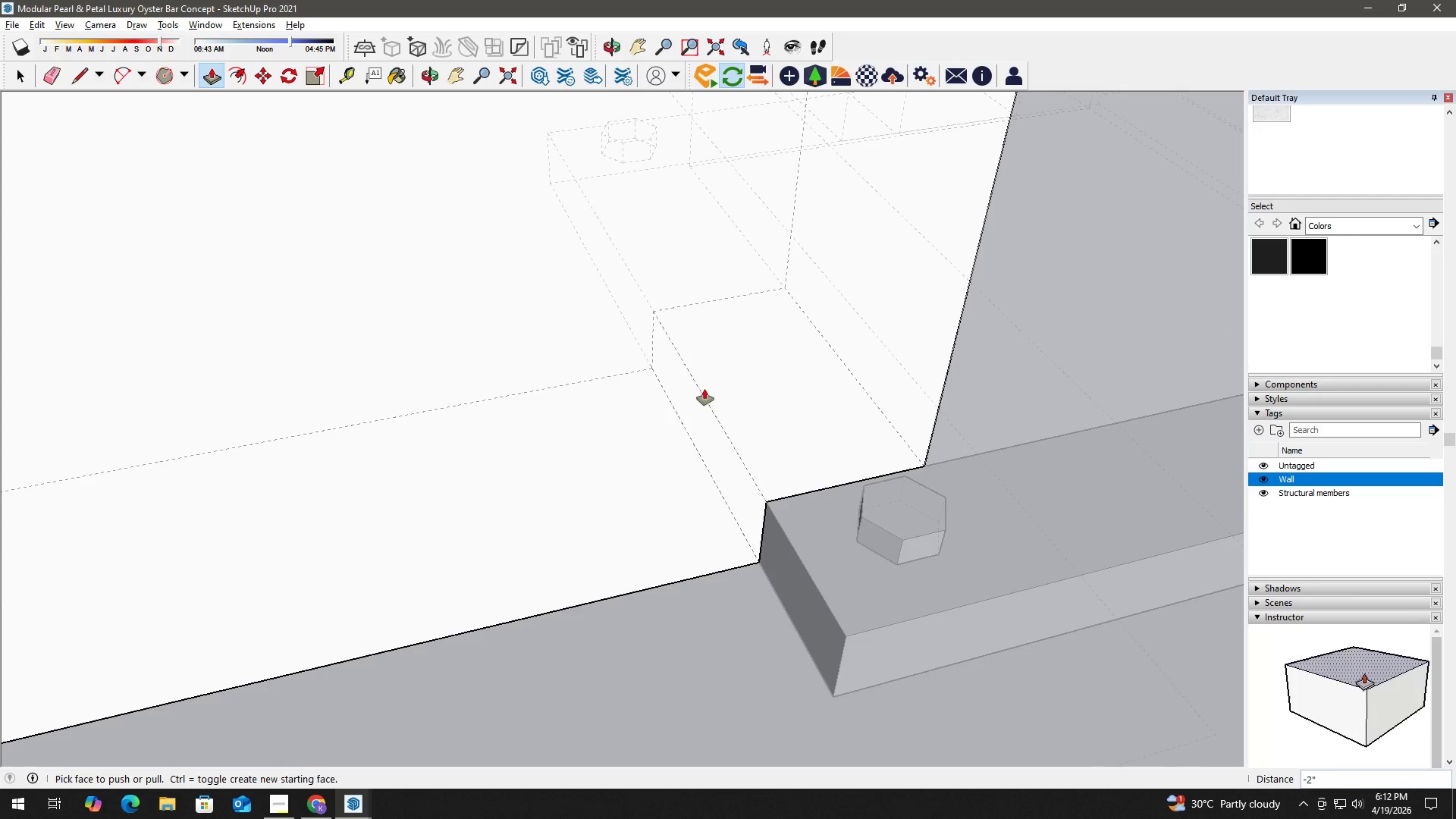 
key(Space)
 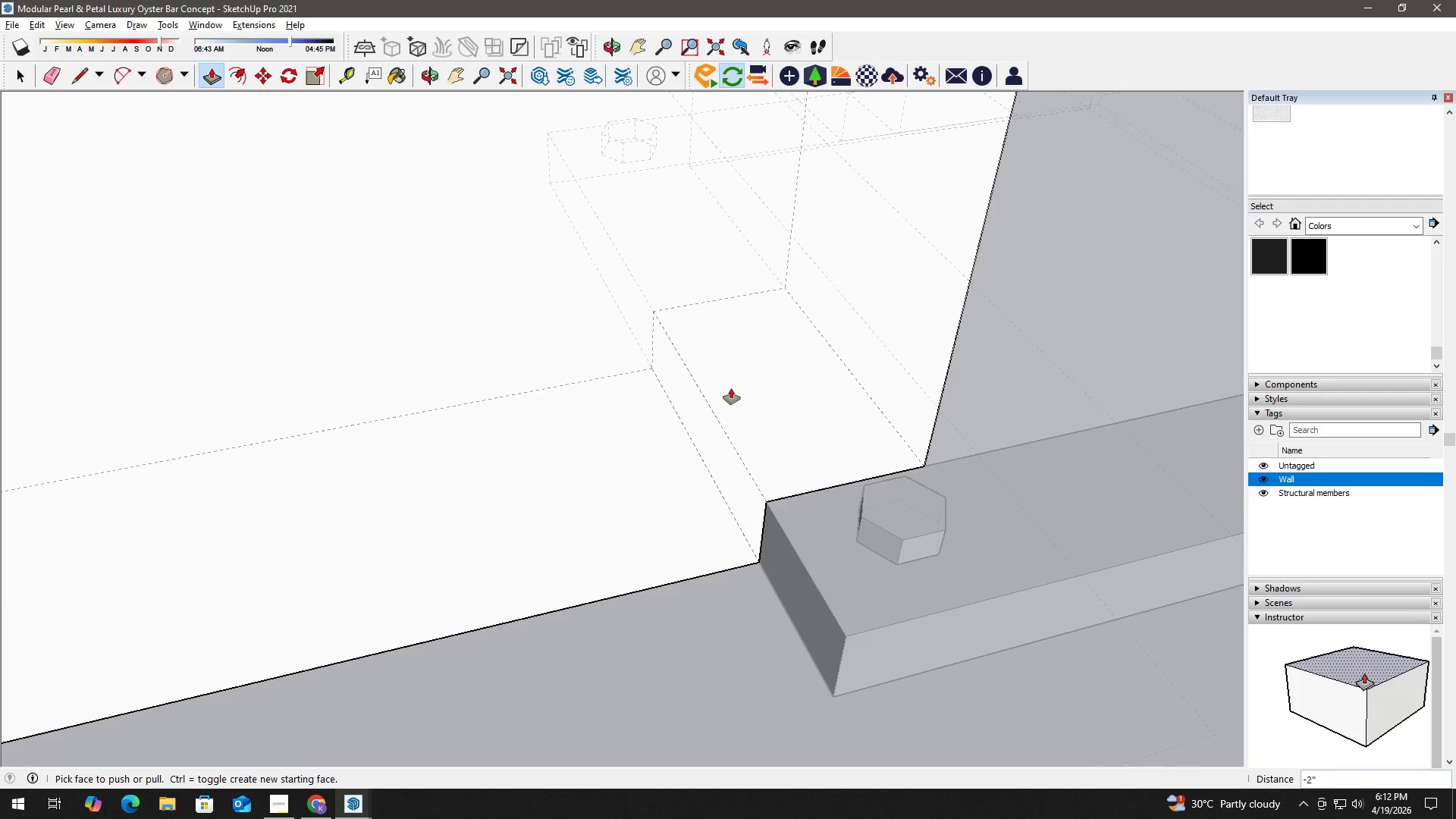 
key(Escape)
 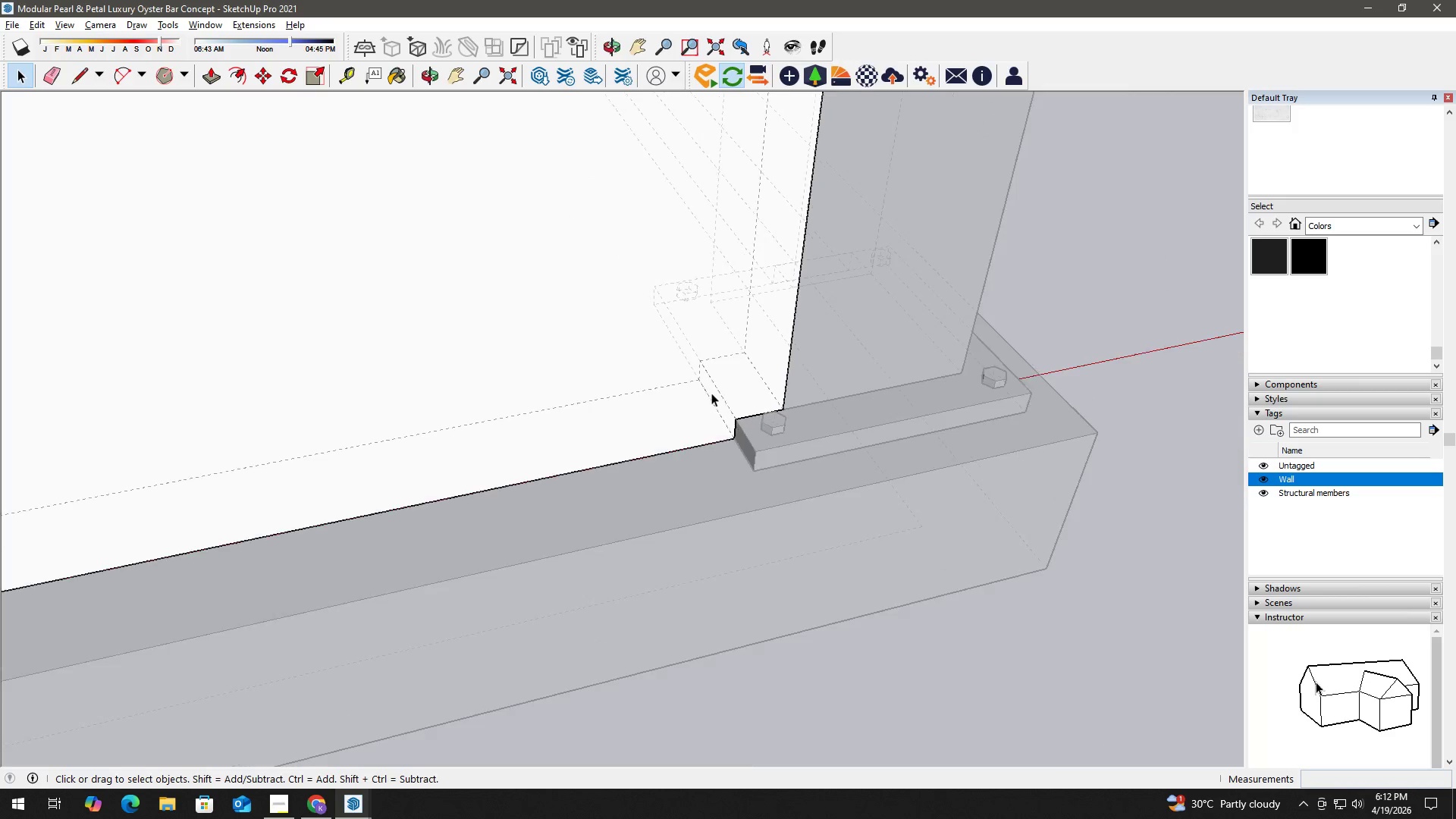 
key(K)
 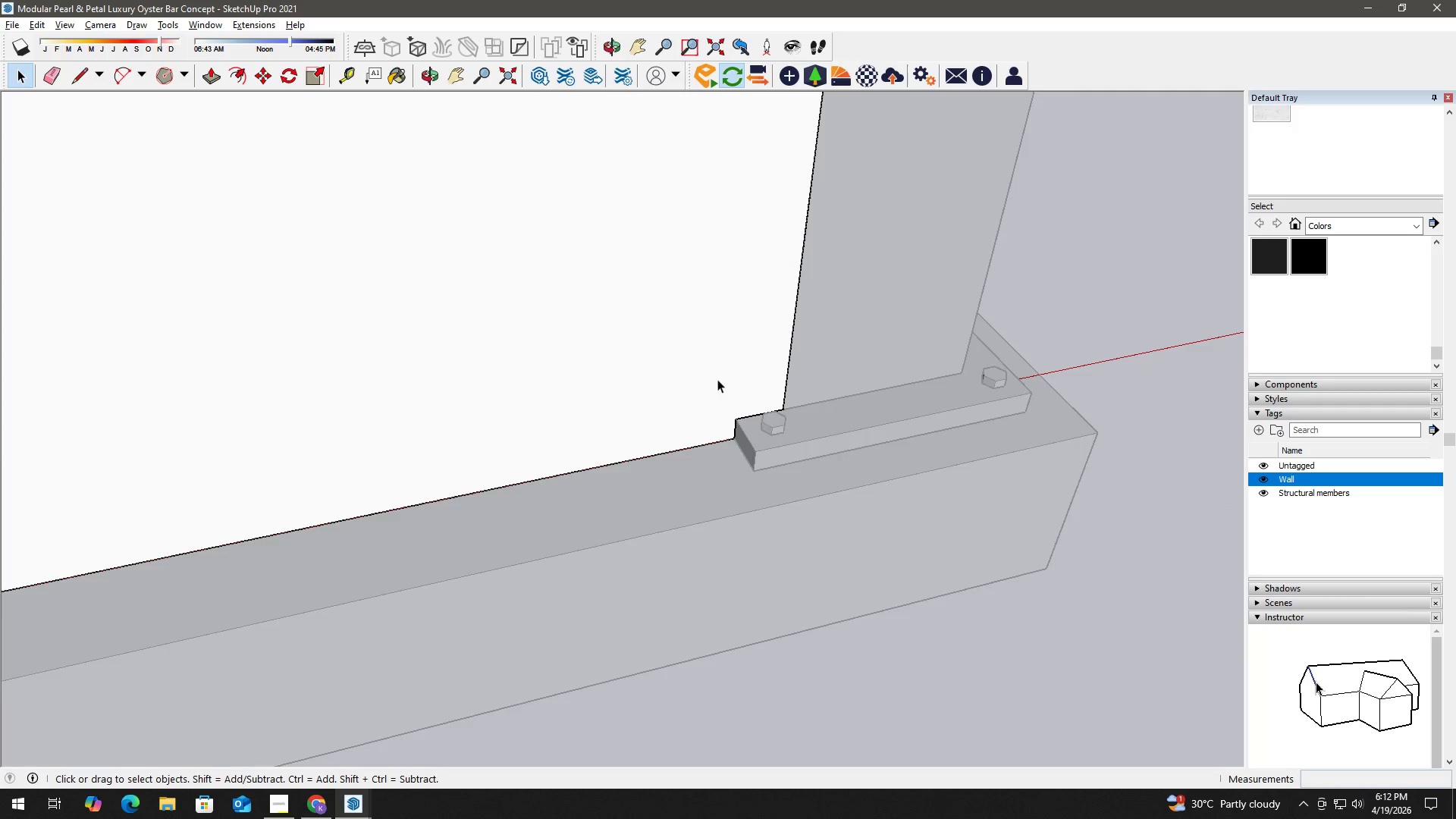 
scroll: coordinate [714, 394], scroll_direction: down, amount: 22.0
 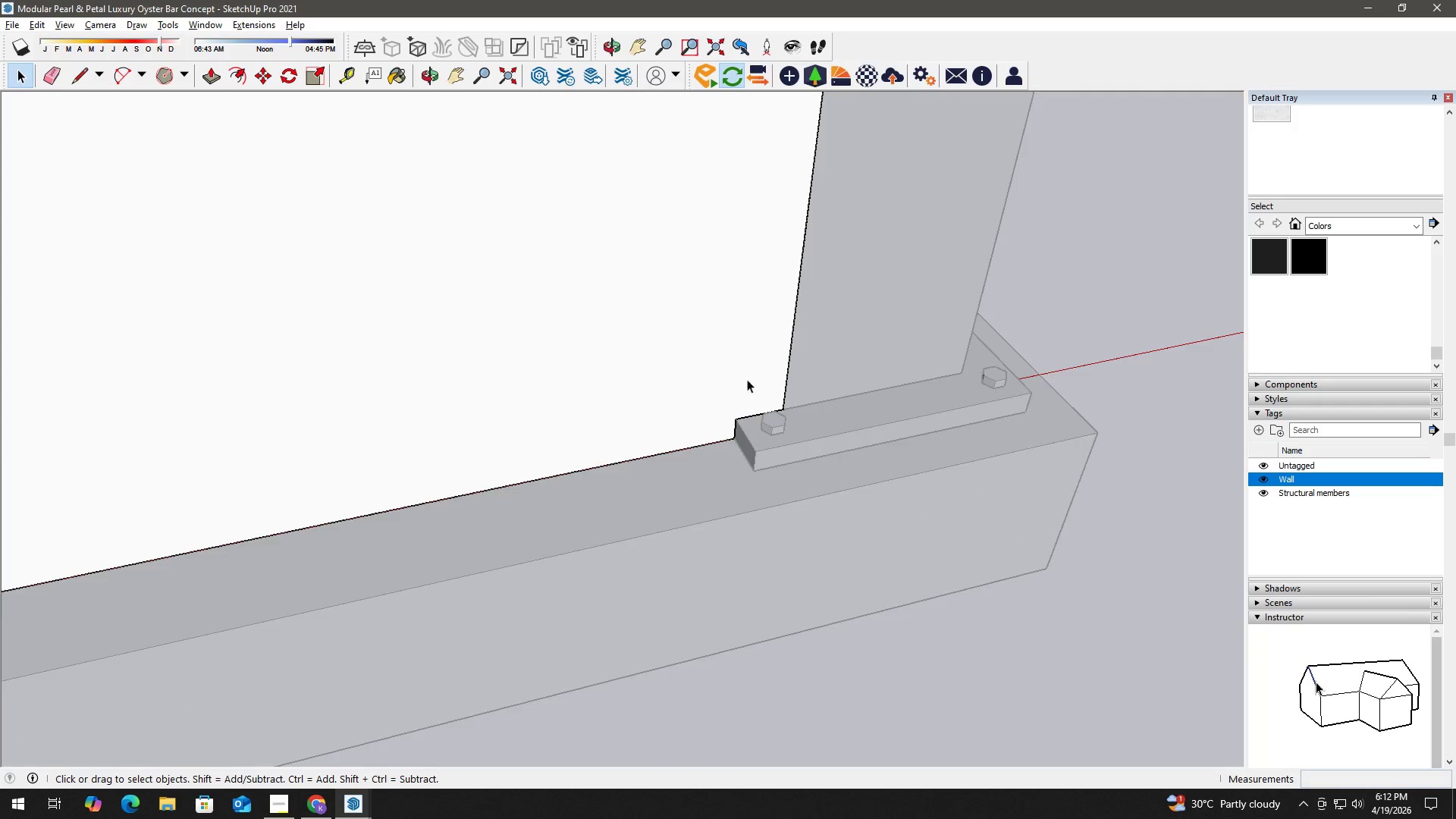 
key(Space)
 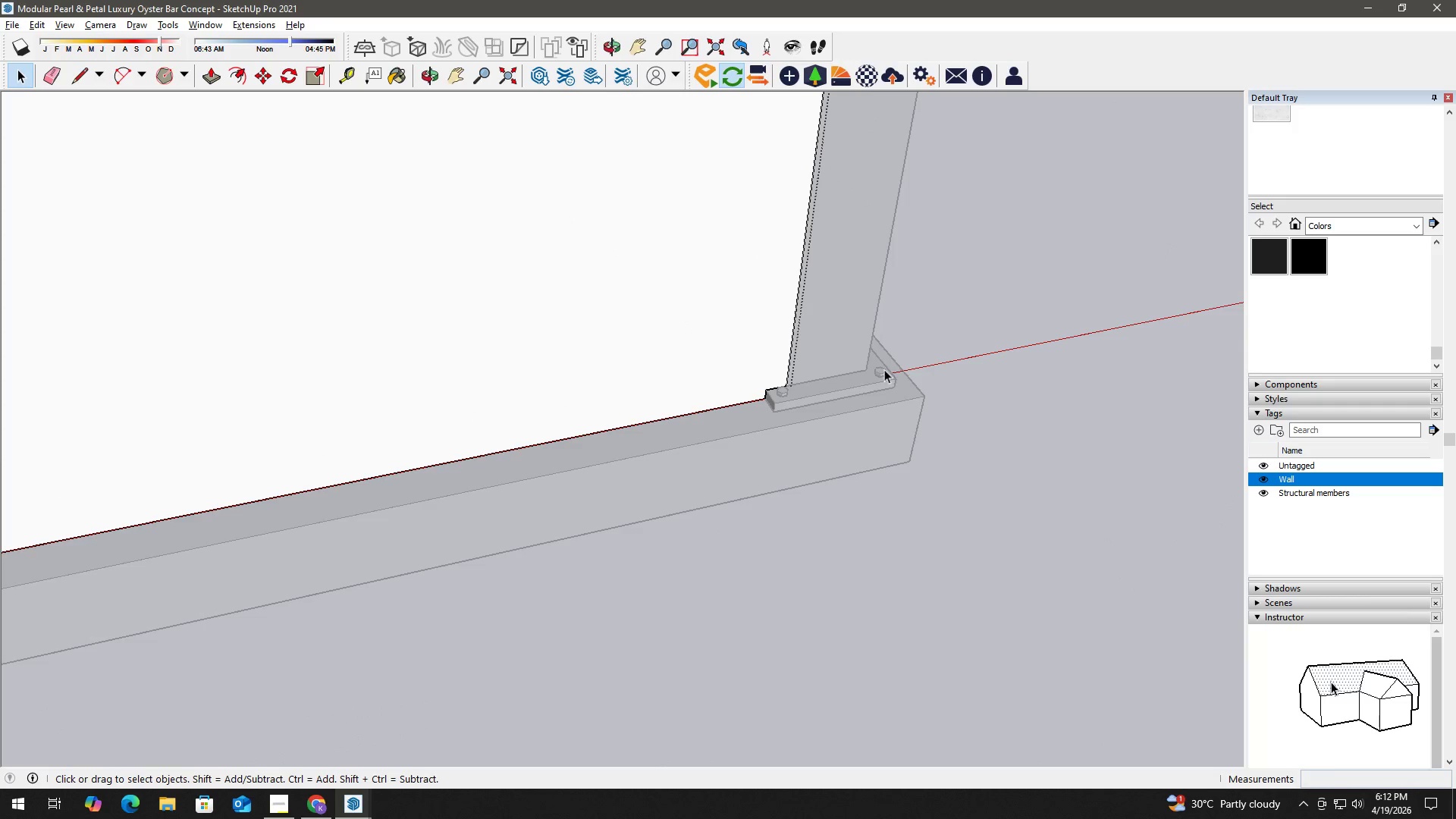 
left_click([993, 347])
 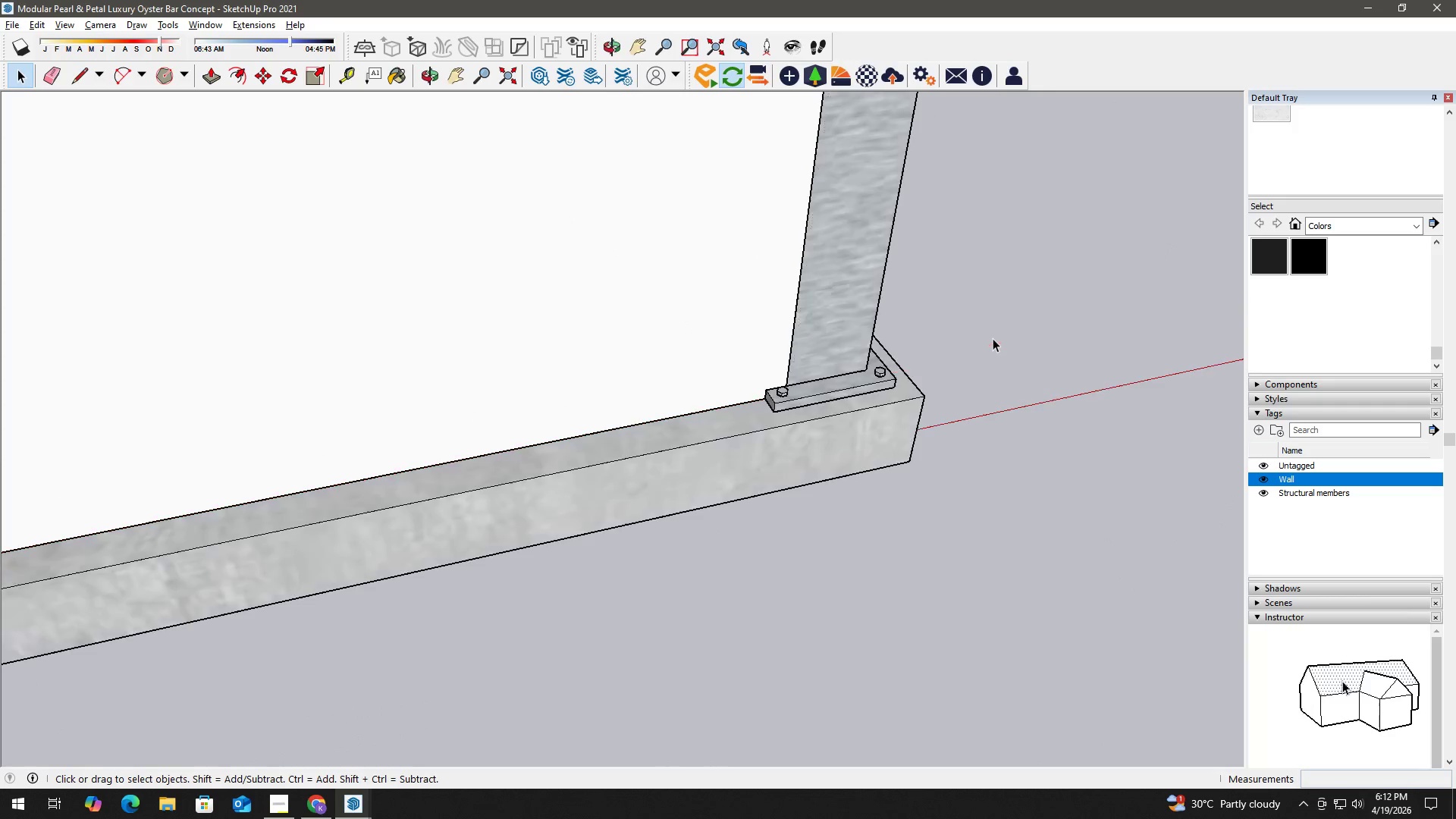 
scroll: coordinate [814, 364], scroll_direction: down, amount: 9.0
 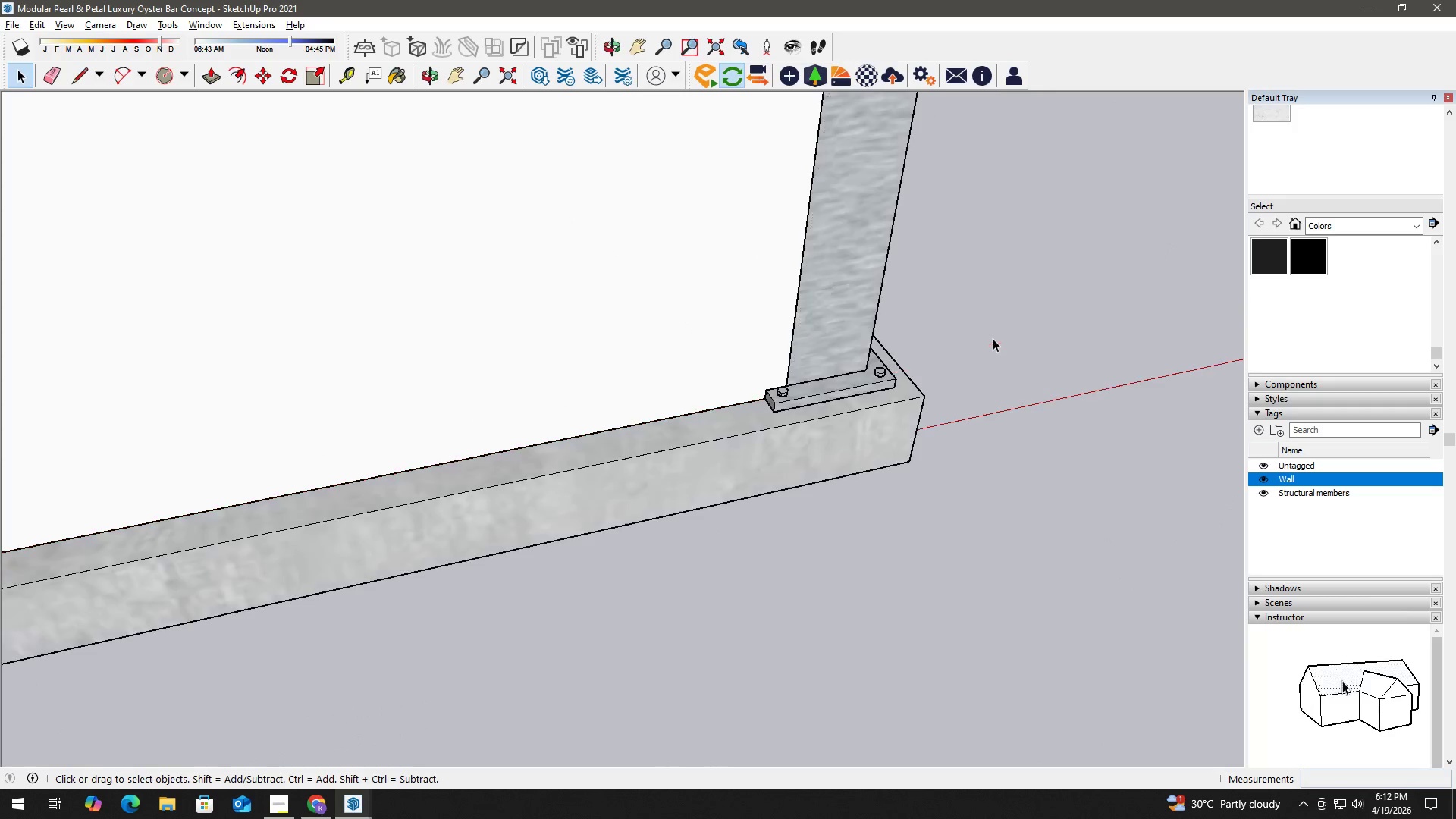 
left_click_drag(start_coordinate=[993, 340], to_coordinate=[992, 335])
 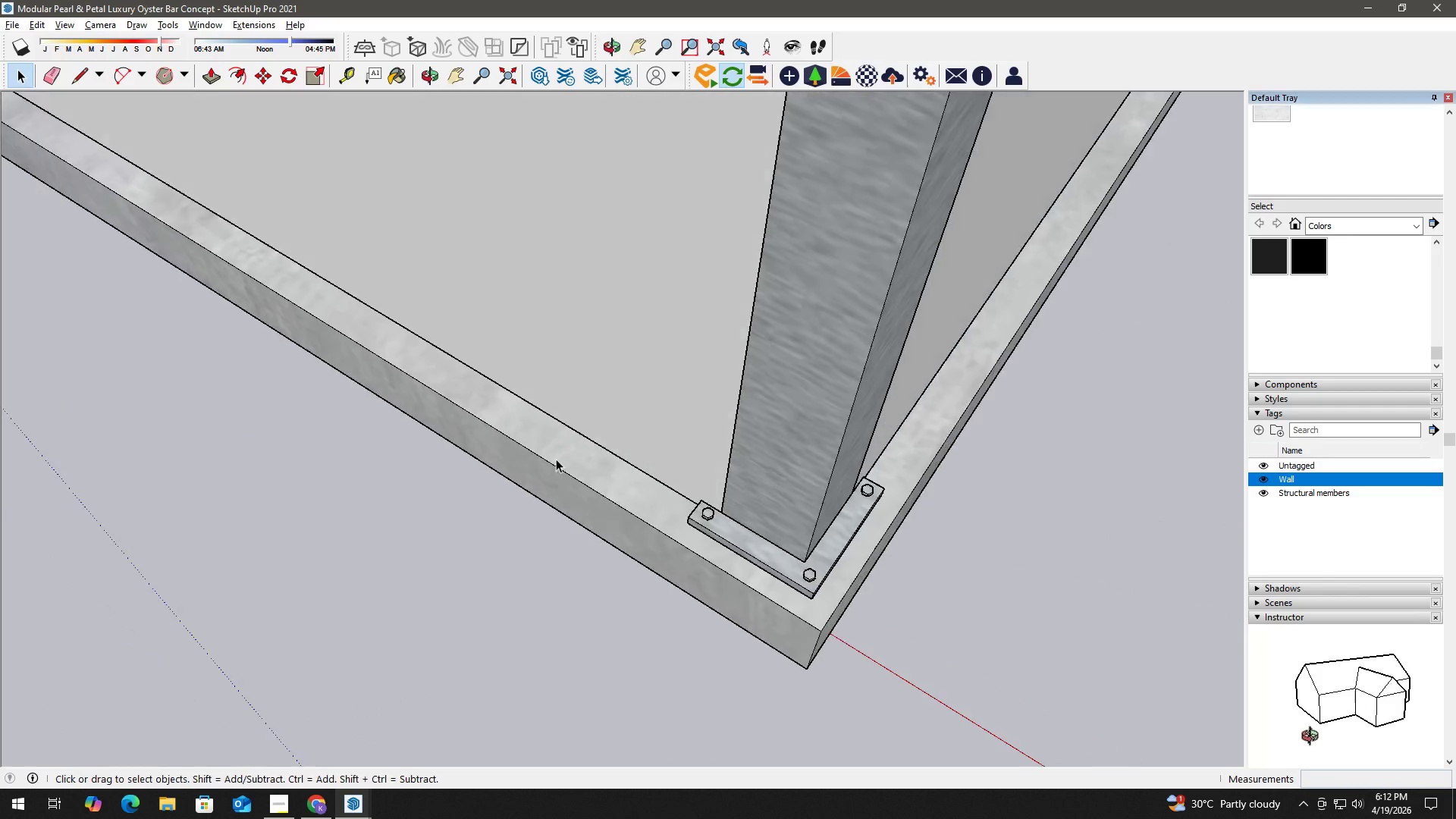 
scroll: coordinate [620, 420], scroll_direction: down, amount: 8.0
 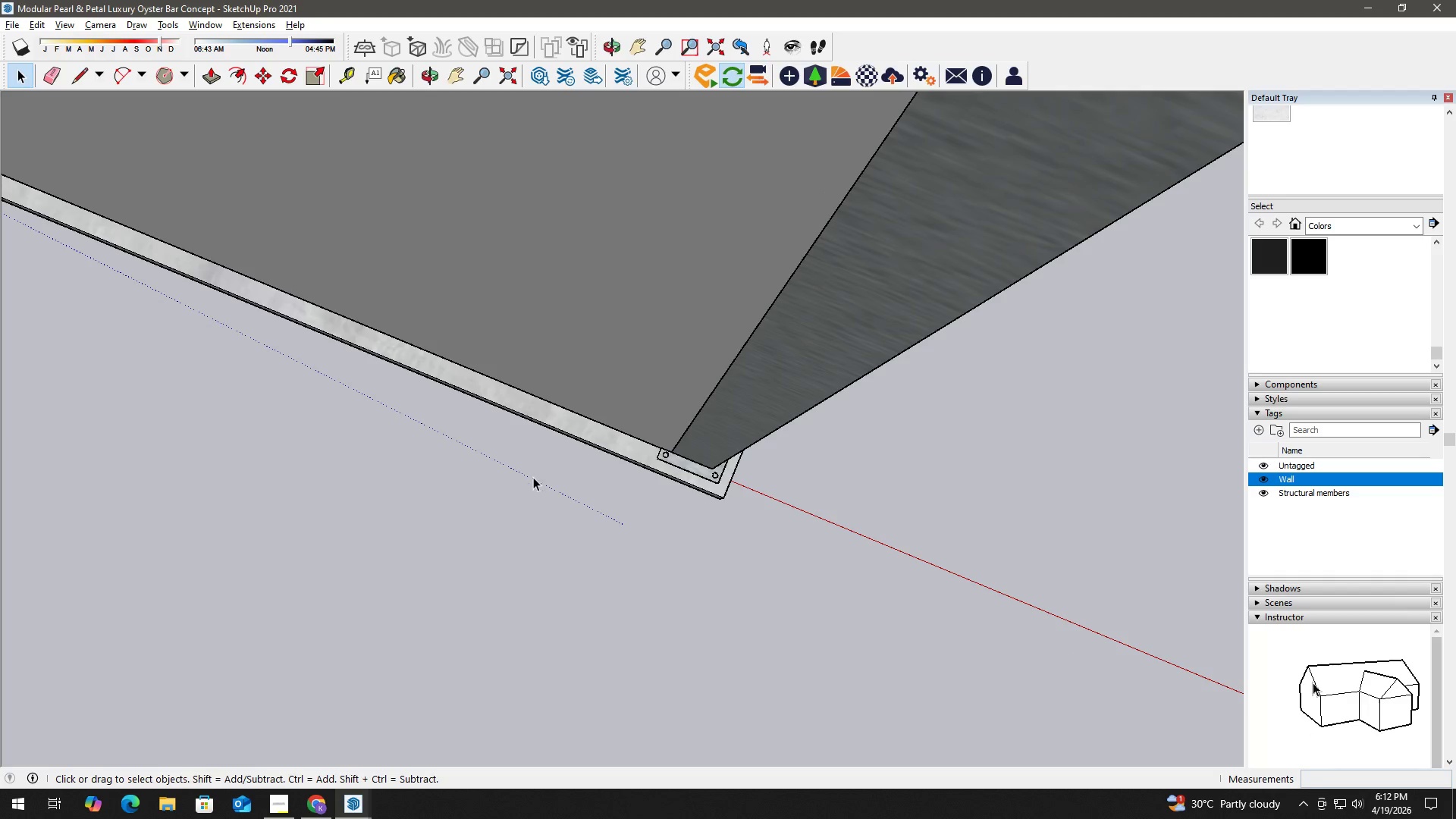 
key(H)
 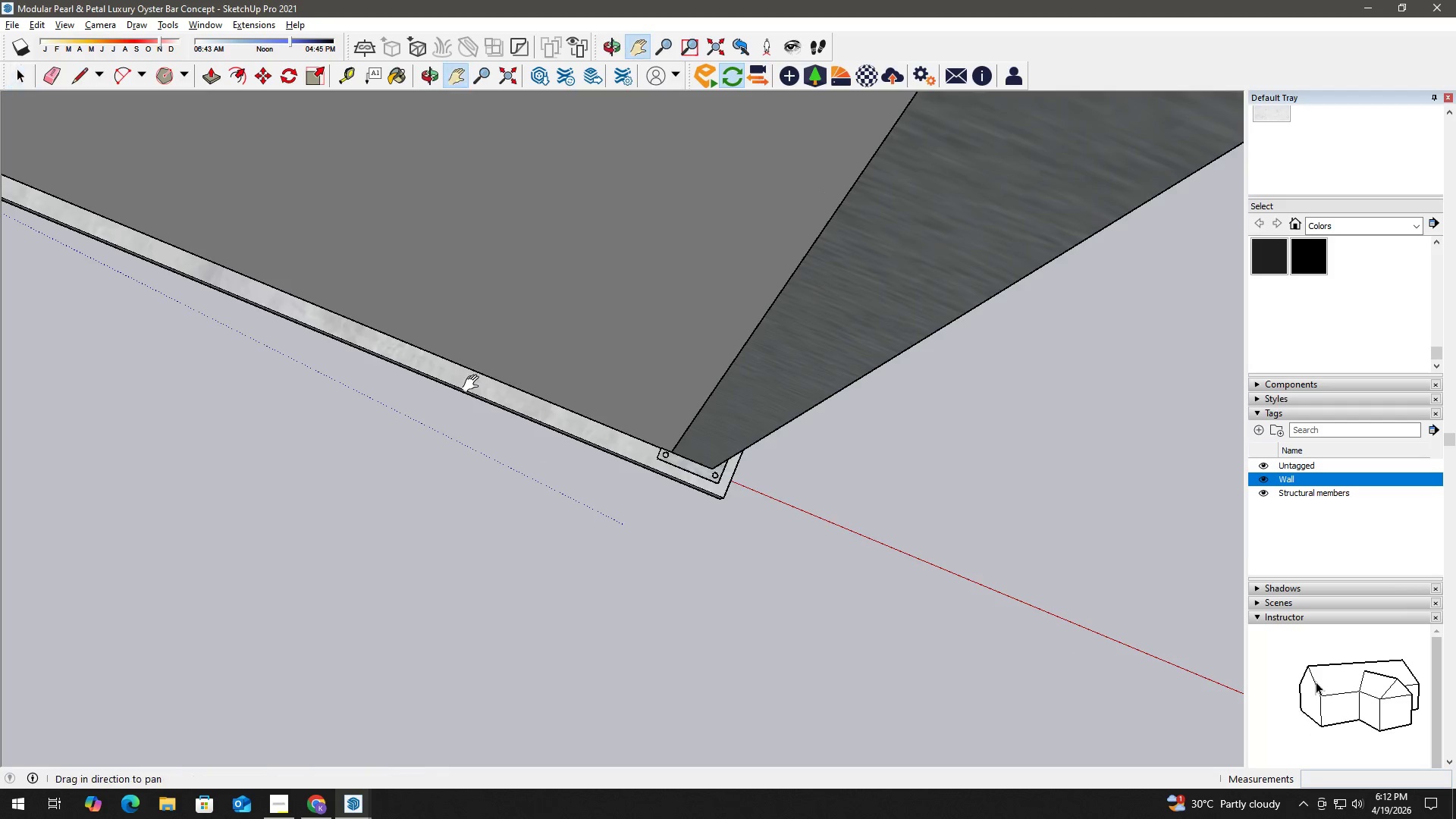 
left_click_drag(start_coordinate=[471, 378], to_coordinate=[713, 750])
 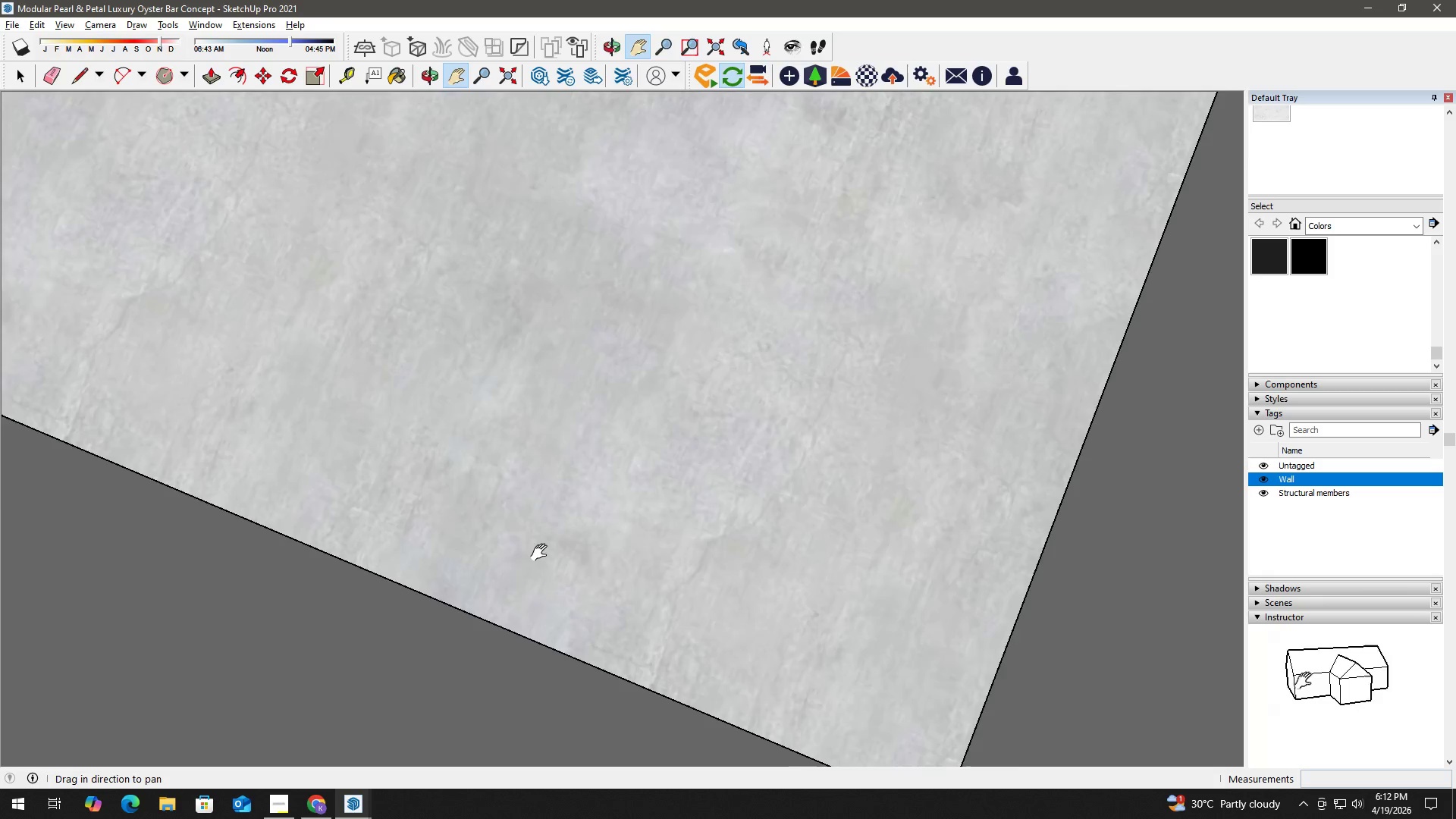 
left_click_drag(start_coordinate=[538, 544], to_coordinate=[559, 649])
 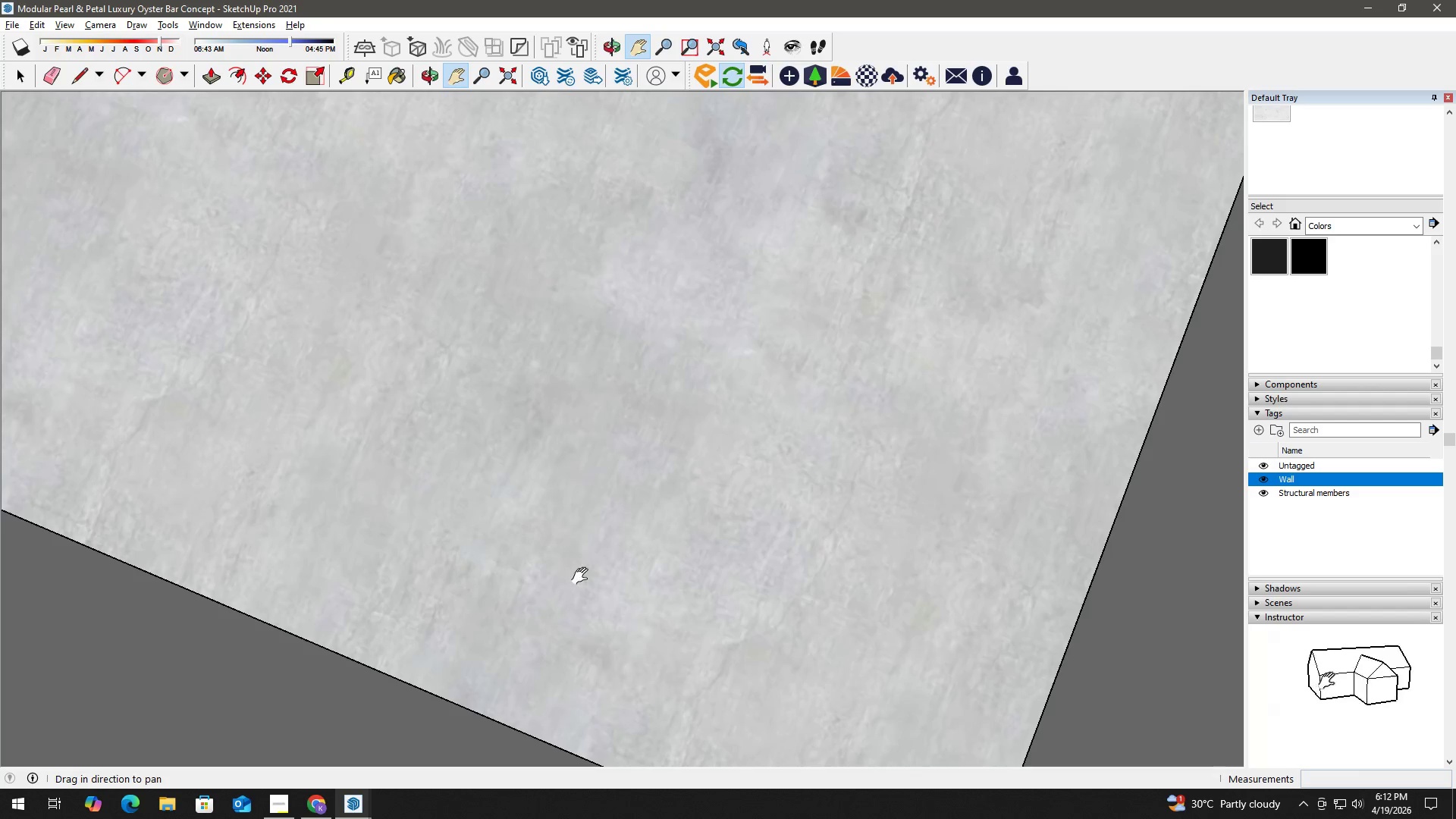 
scroll: coordinate [594, 579], scroll_direction: down, amount: 7.0
 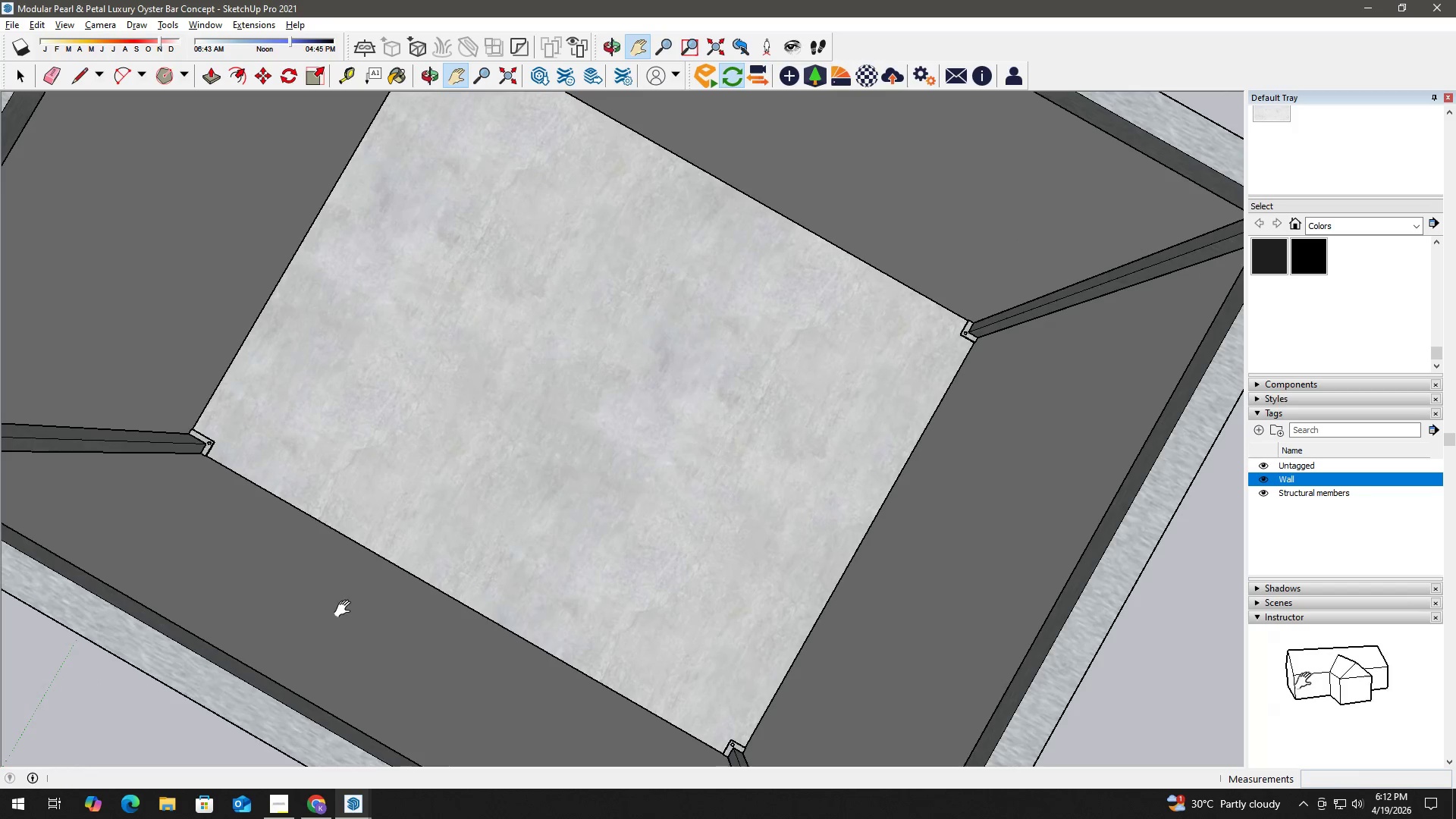 
scroll: coordinate [248, 396], scroll_direction: up, amount: 8.0
 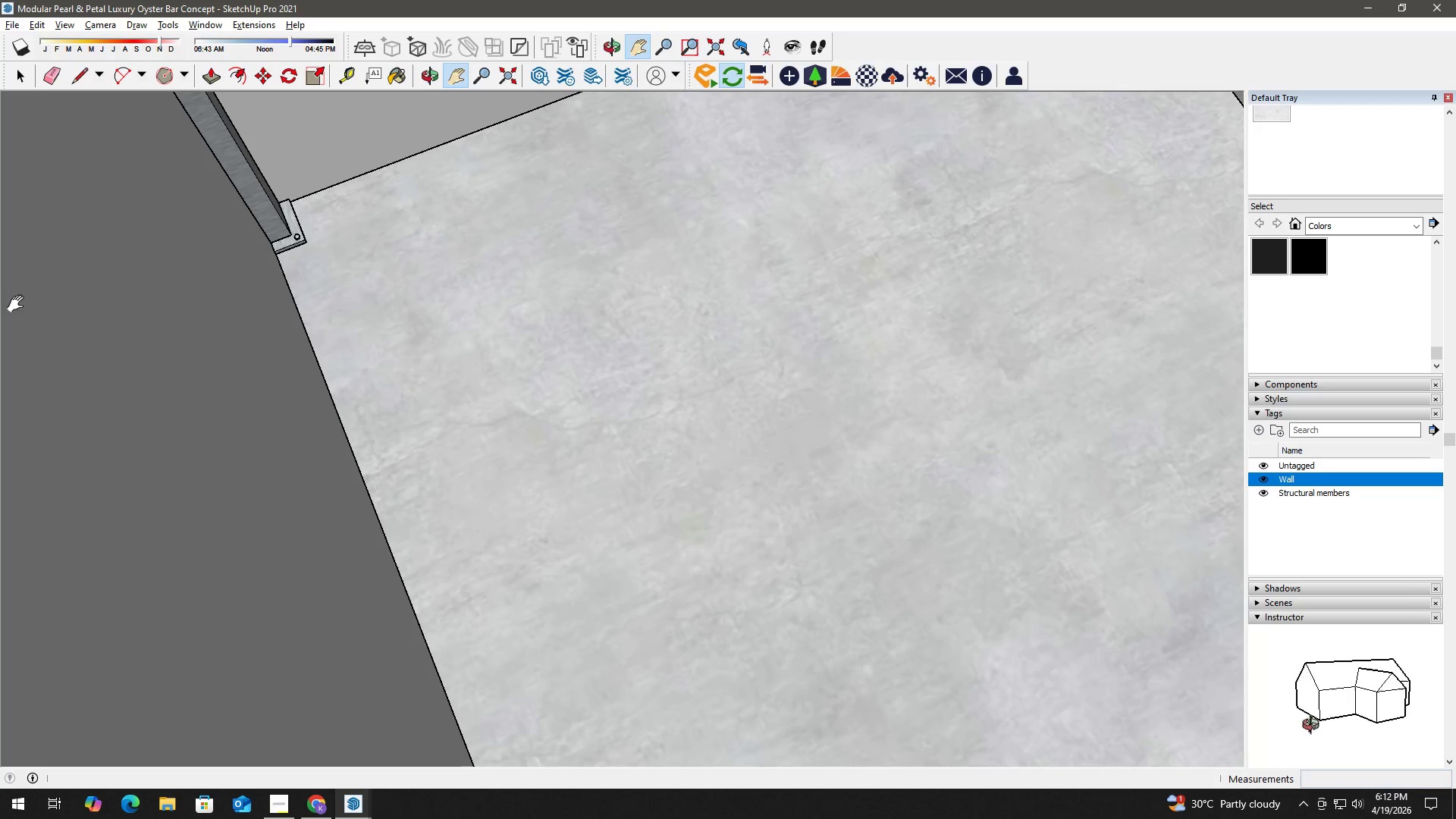 
type(hh)
 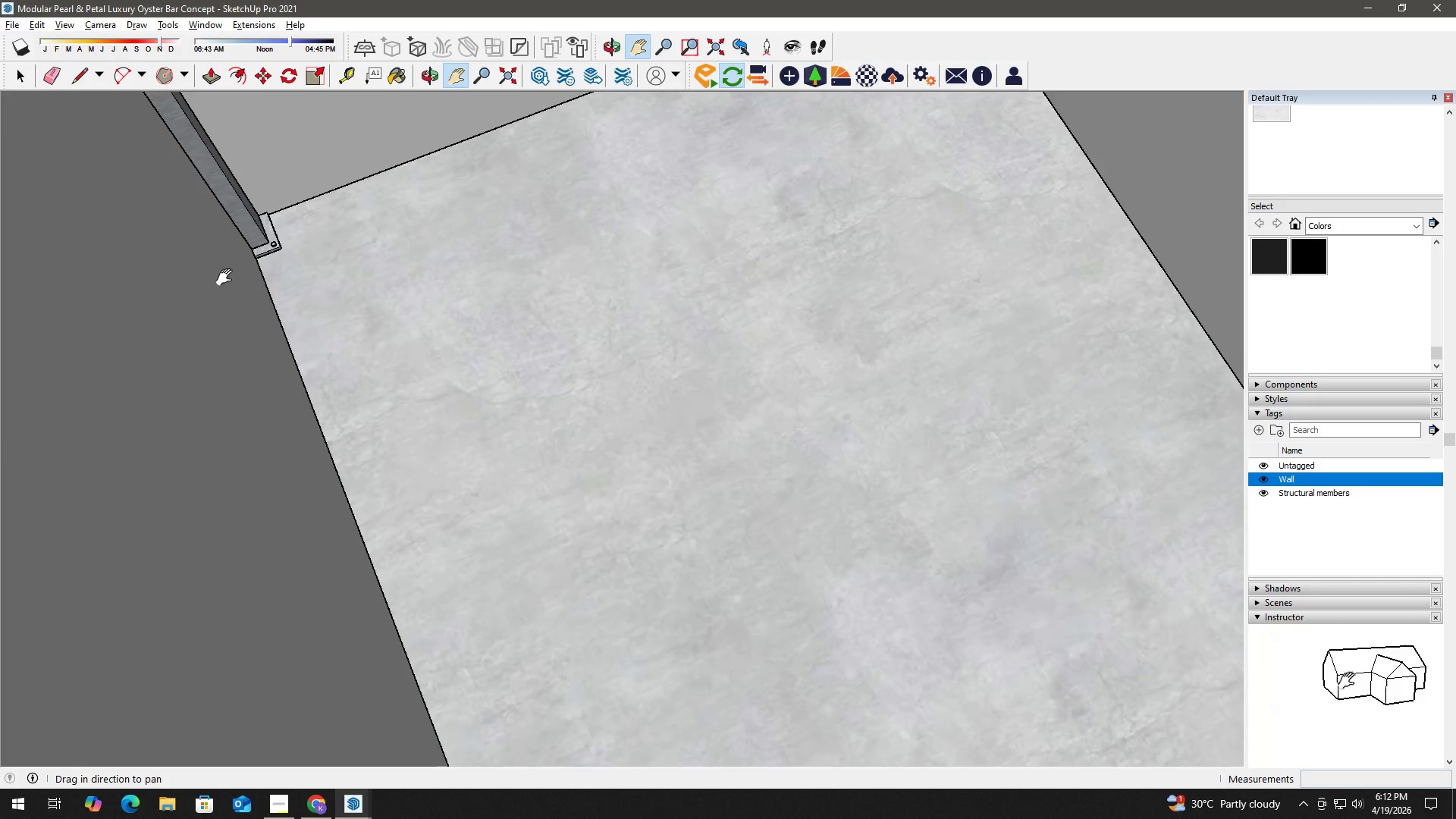 
scroll: coordinate [156, 282], scroll_direction: down, amount: 4.0
 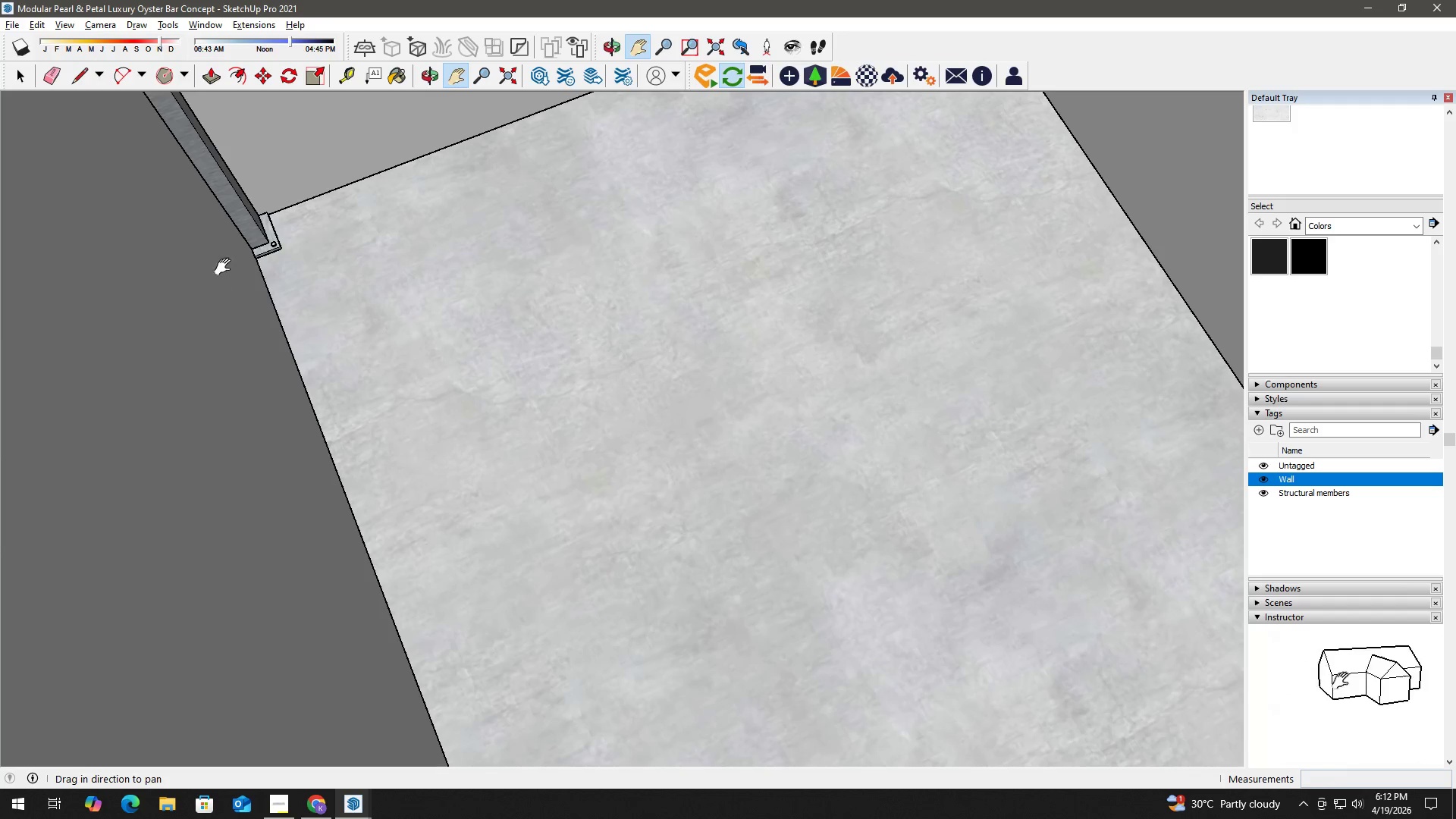 
left_click_drag(start_coordinate=[227, 269], to_coordinate=[341, 623])
 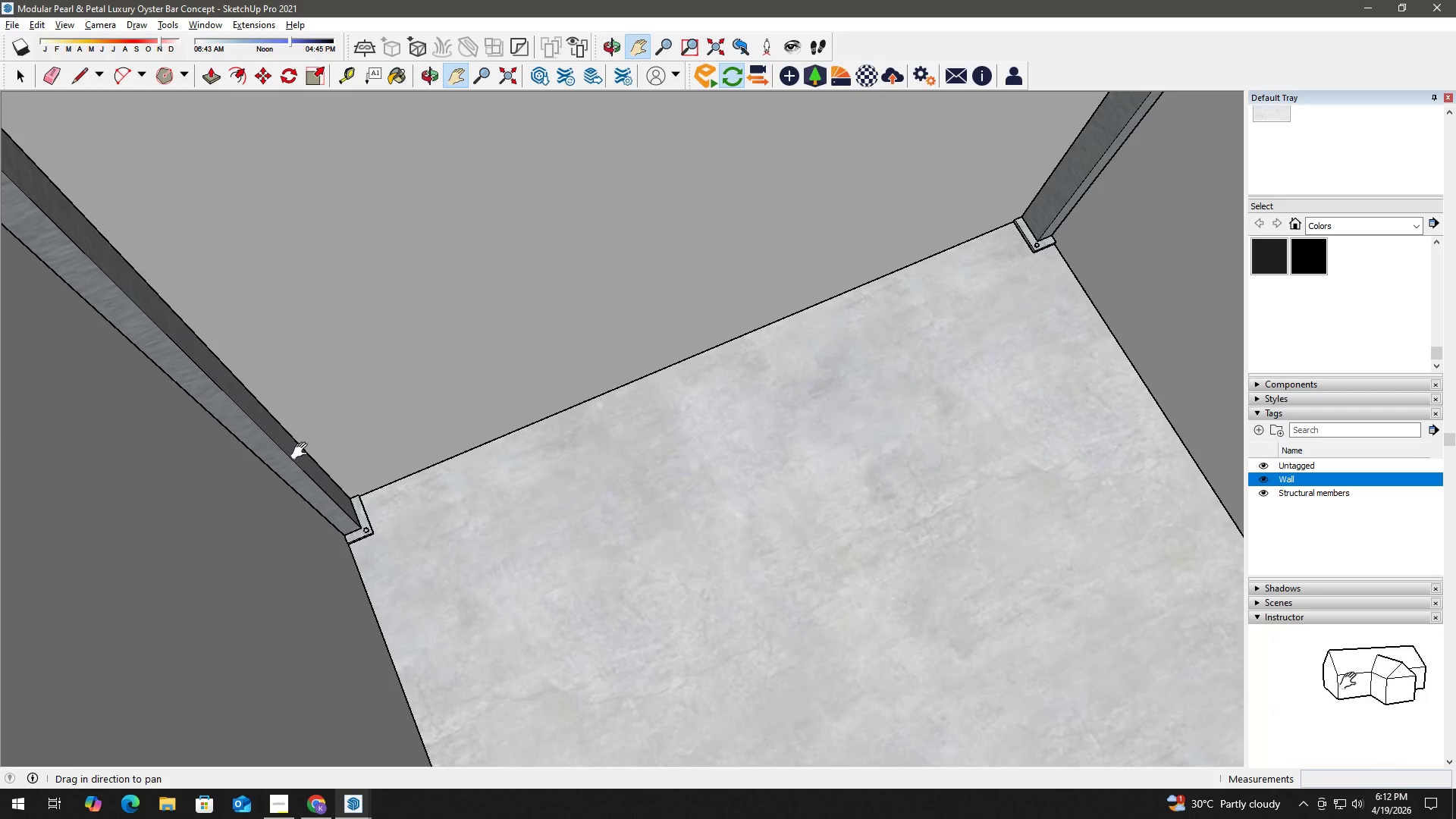 
left_click_drag(start_coordinate=[300, 428], to_coordinate=[440, 640])
 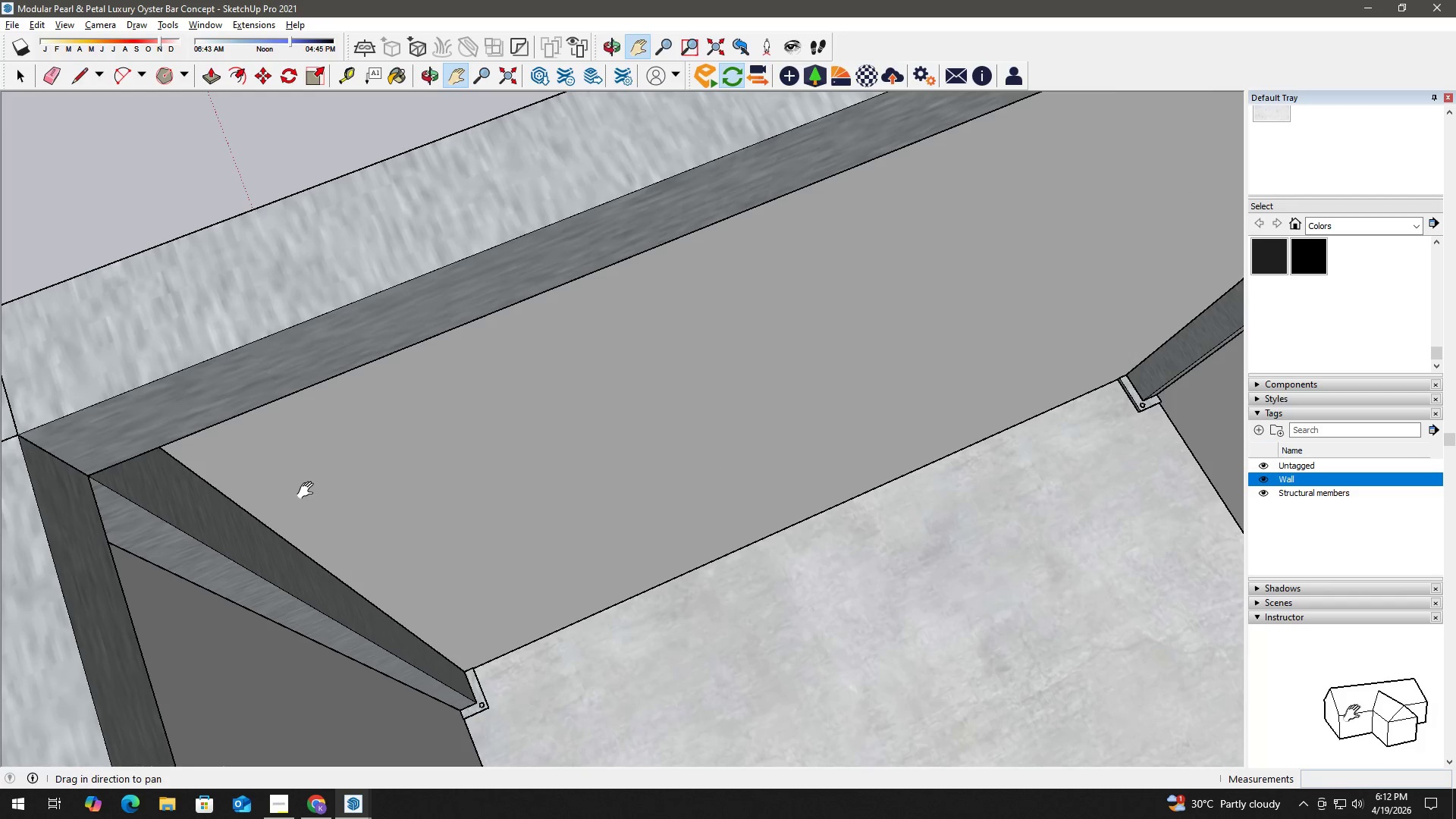 
key(Space)
 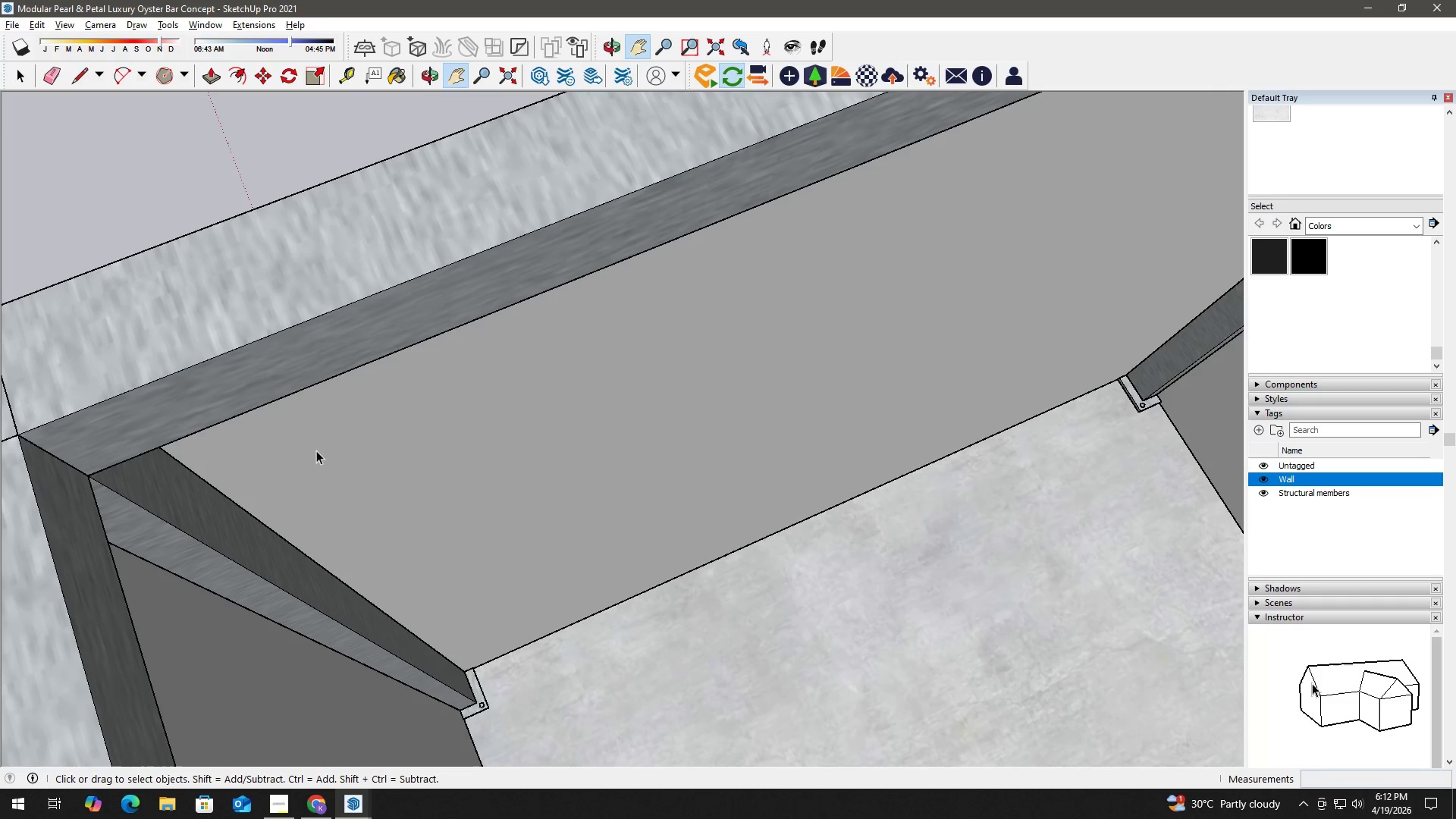 
left_click([317, 450])
 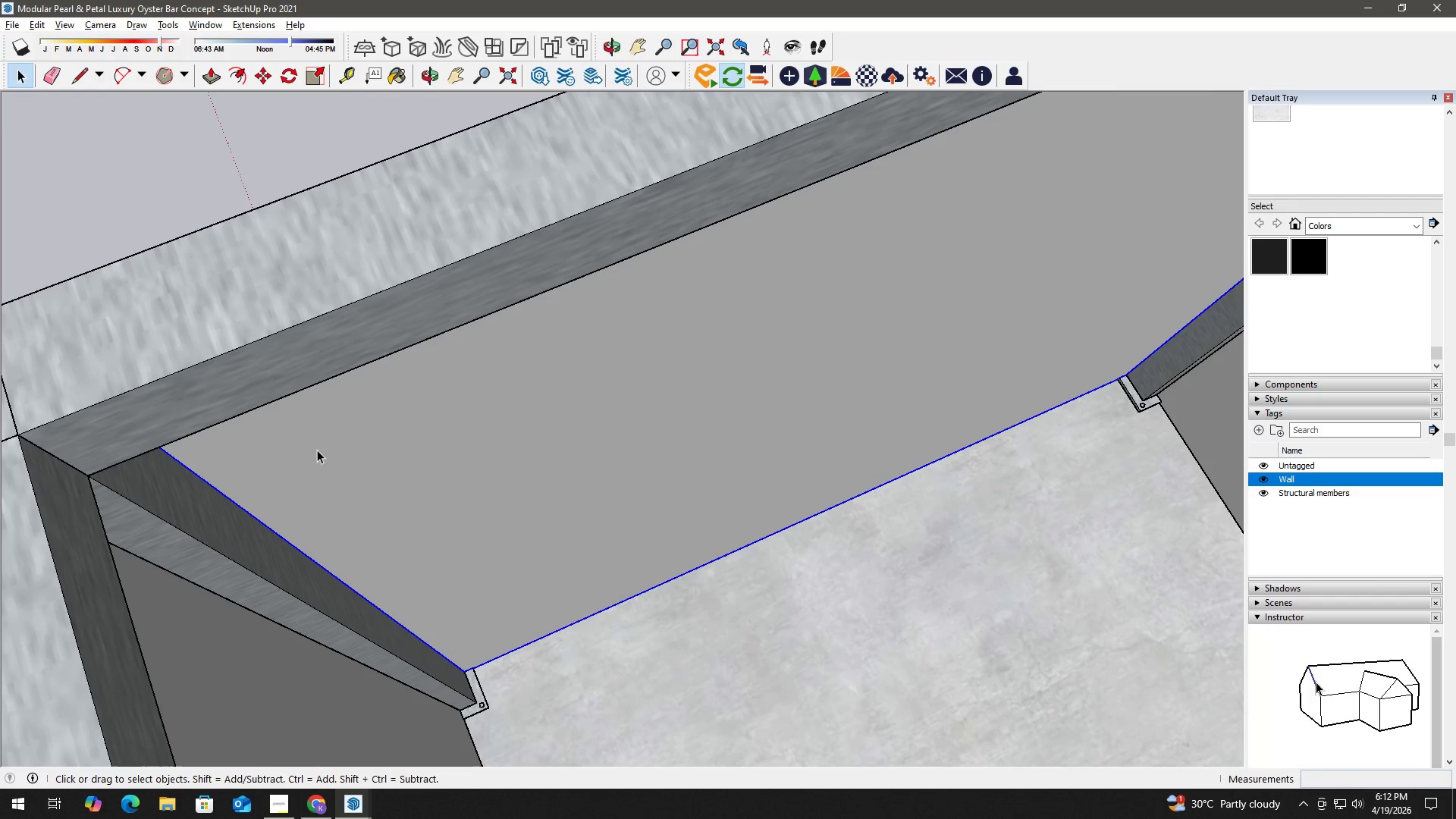 
key(M)
 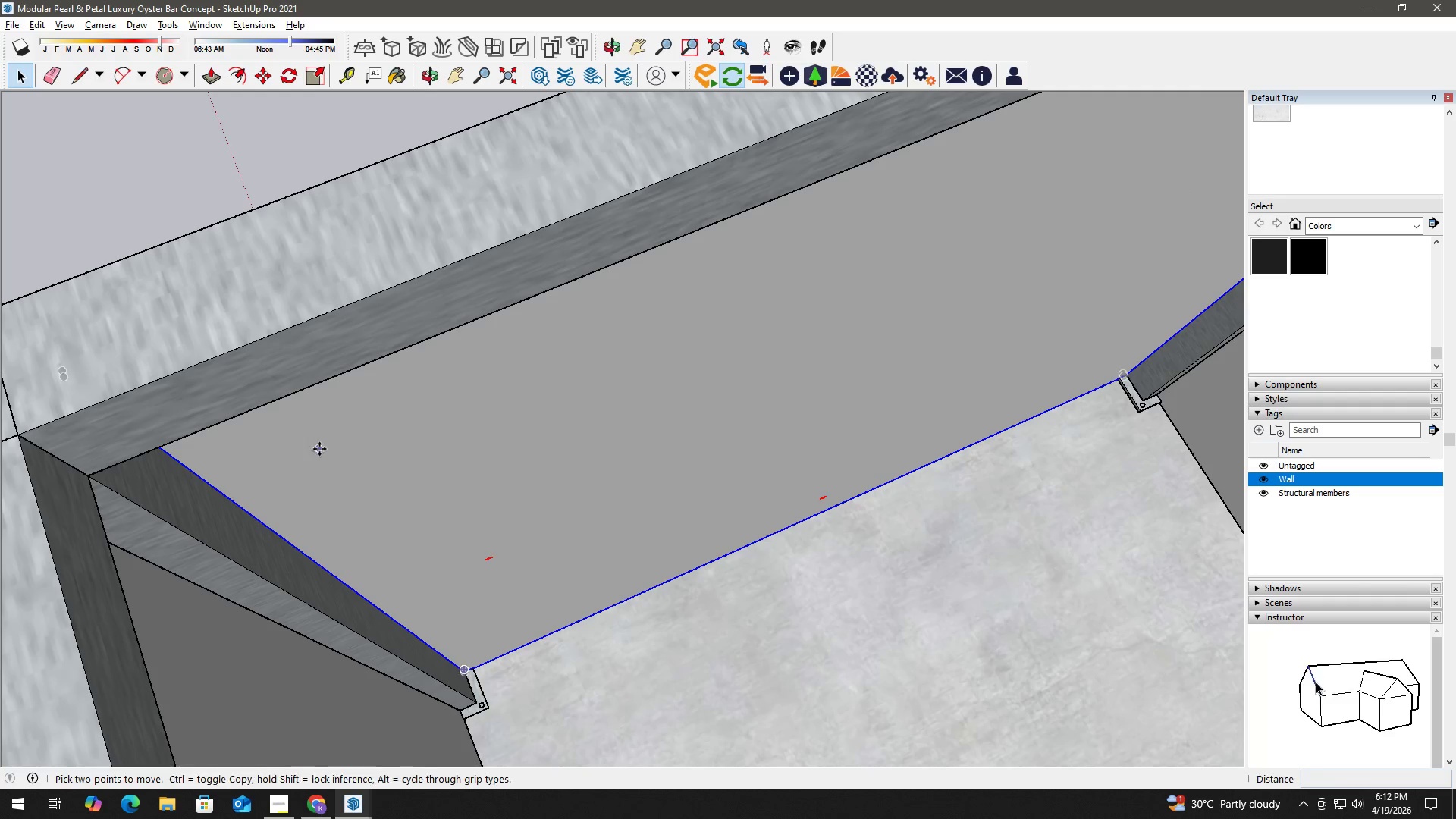 
left_click([320, 449])
 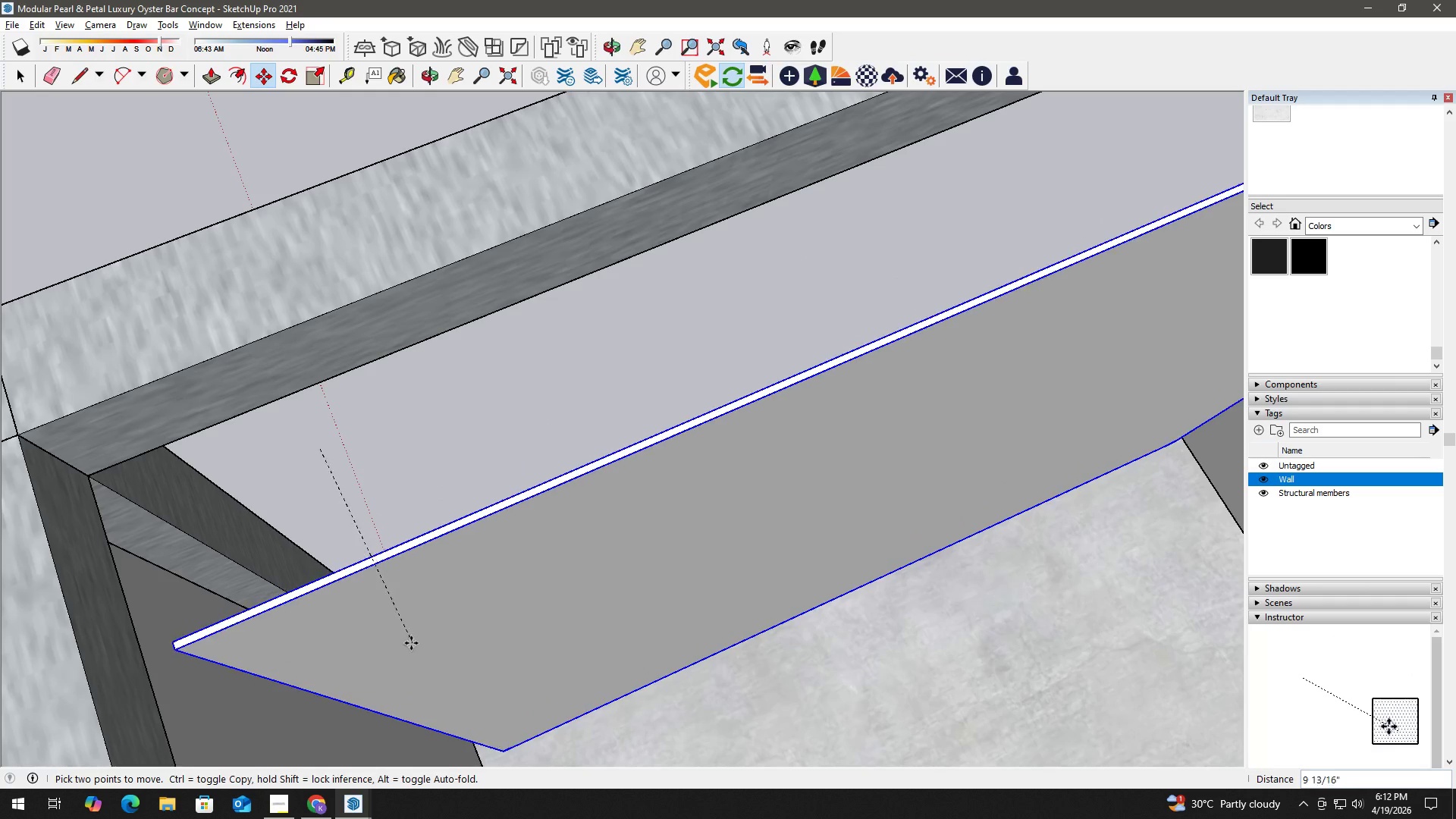 
left_click([389, 647])
 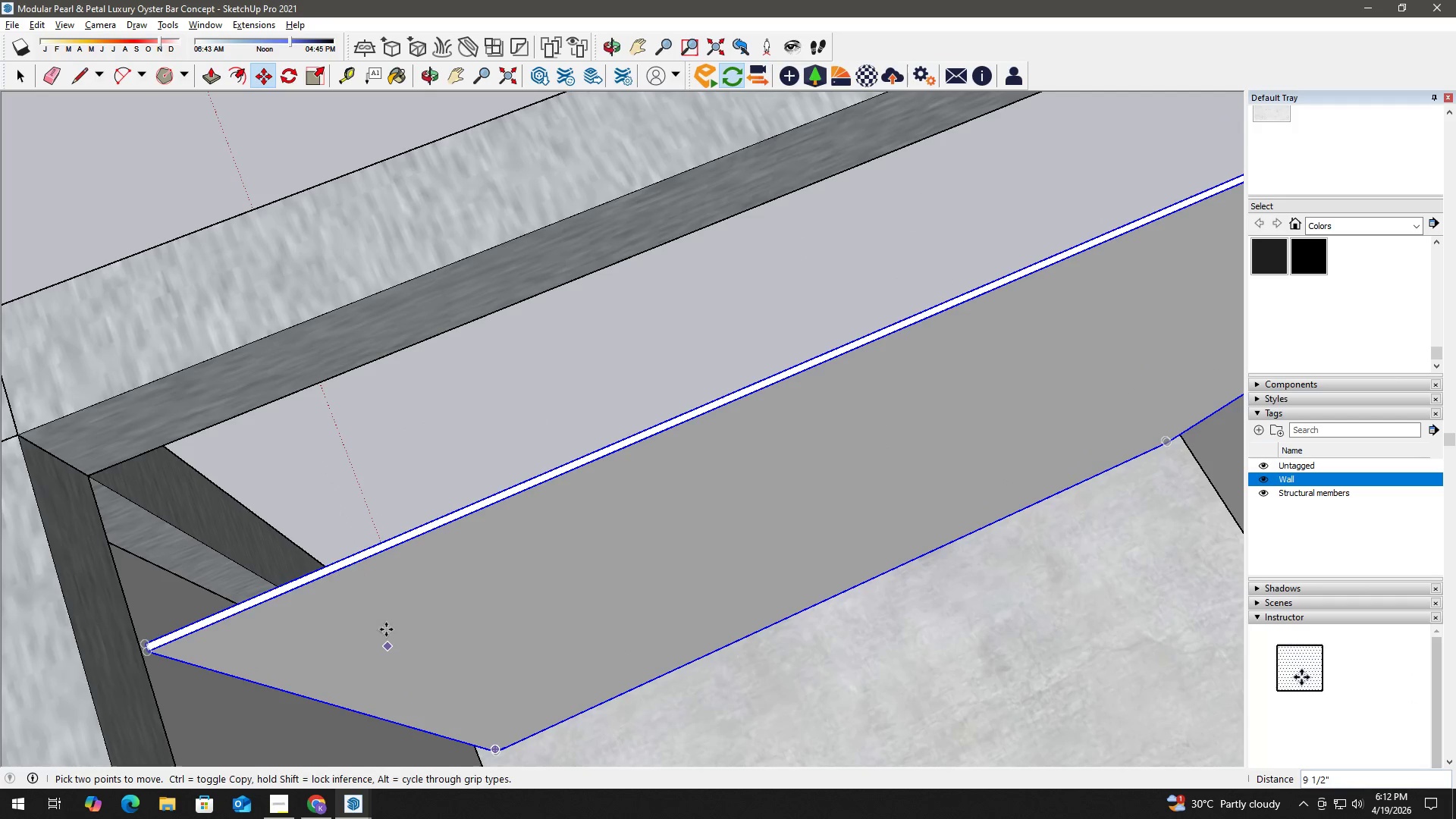 
key(Space)
 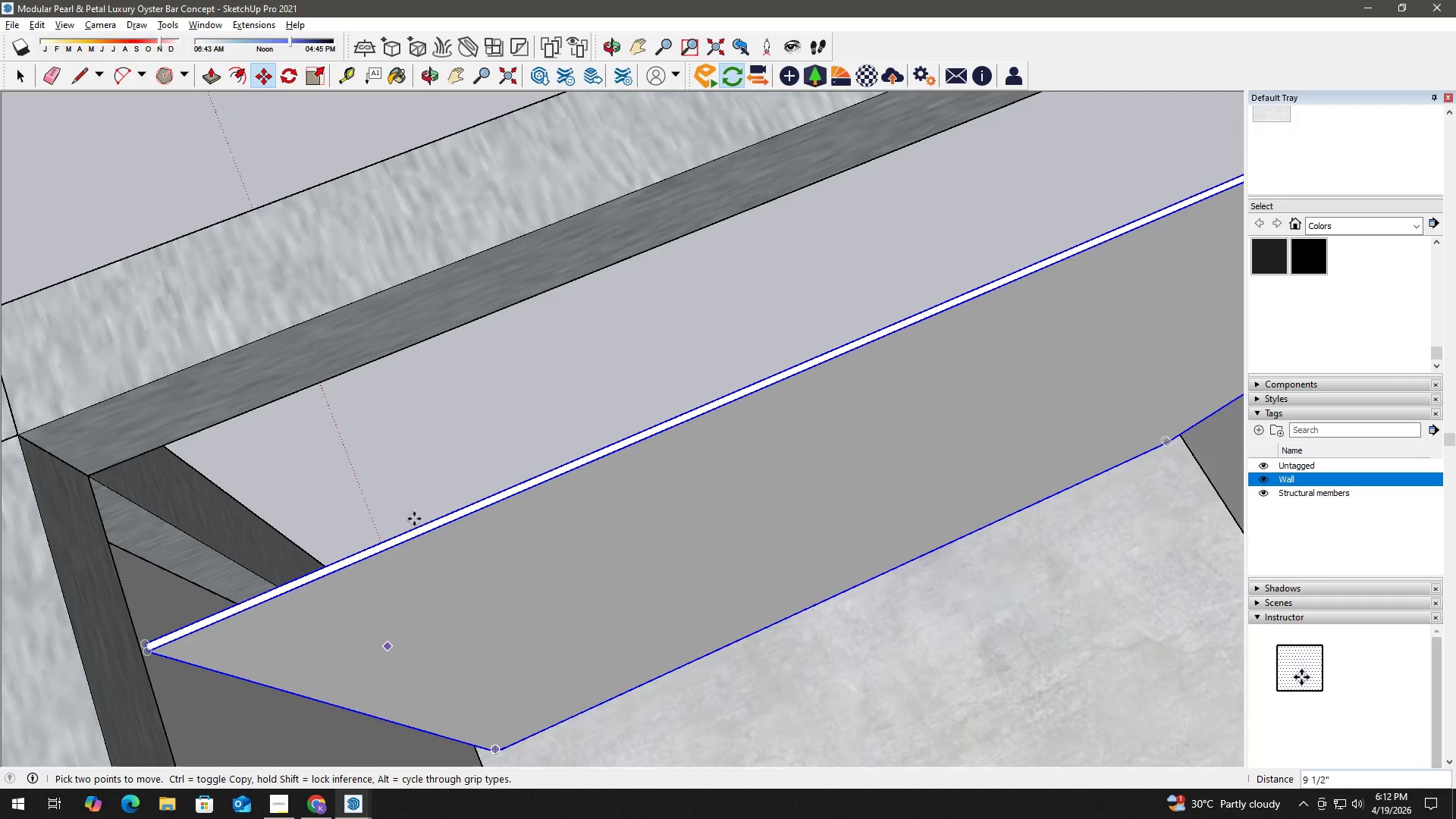 
key(T)
 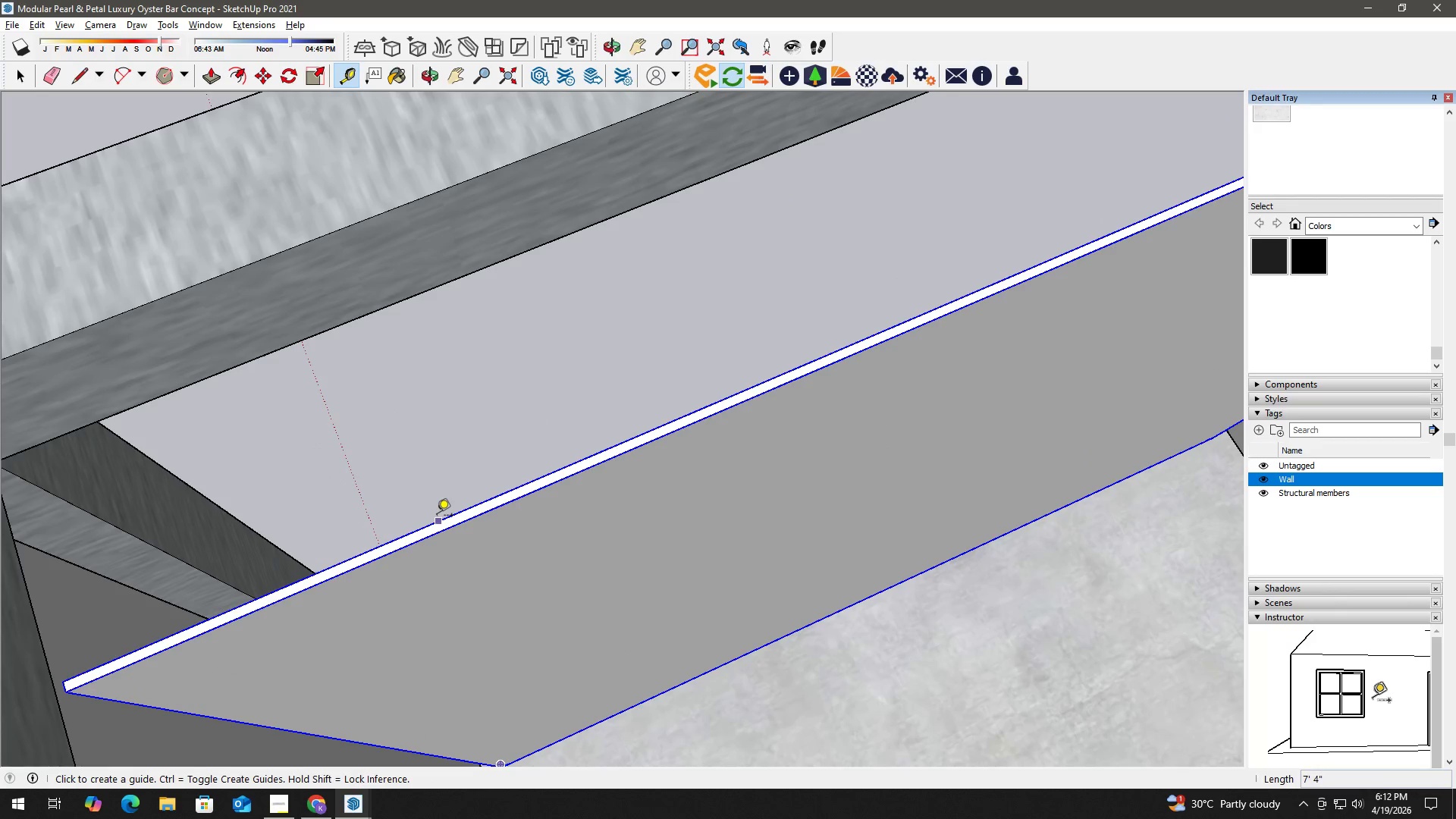 
scroll: coordinate [413, 519], scroll_direction: up, amount: 1.0
 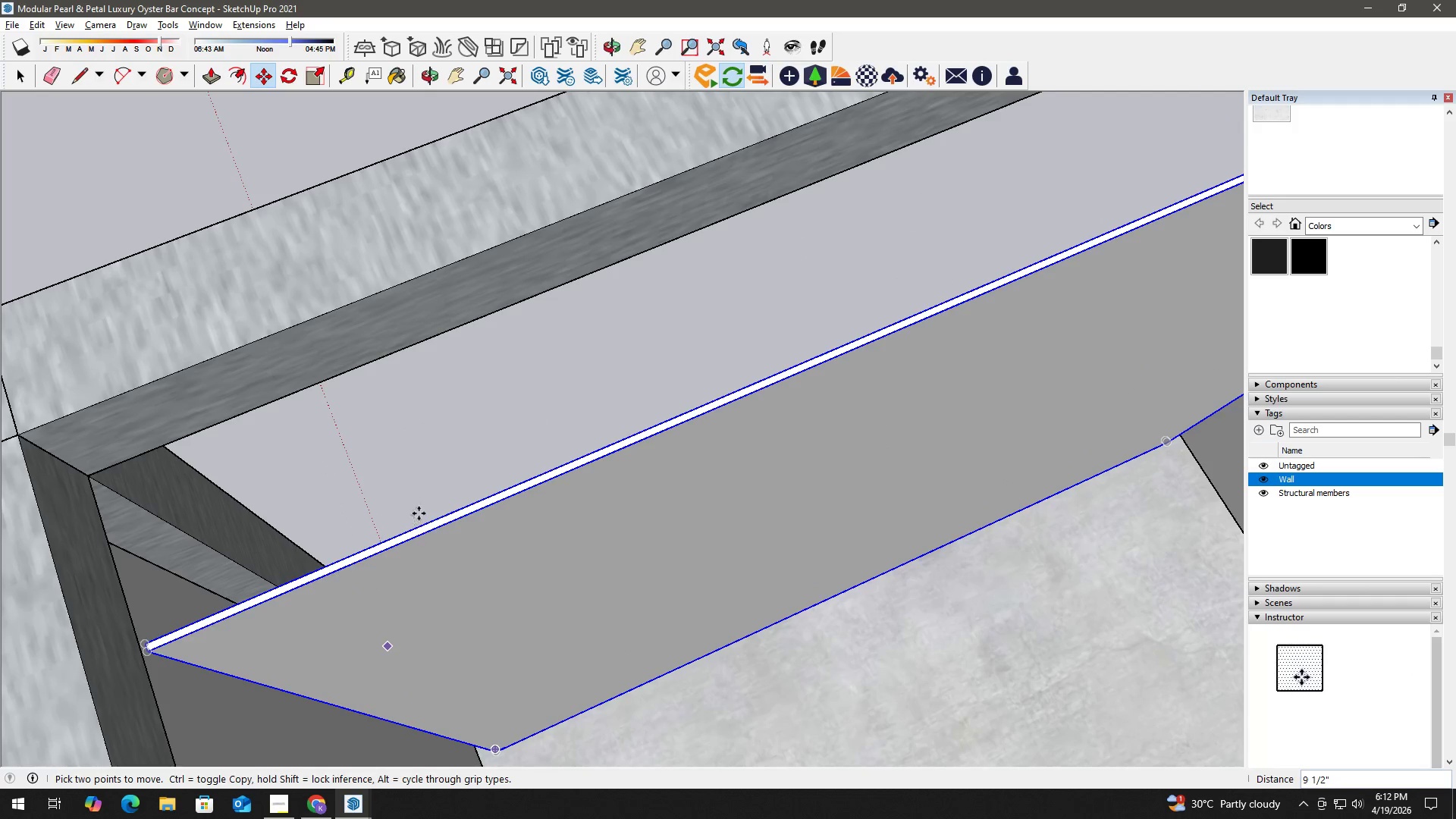 
left_click([437, 516])
 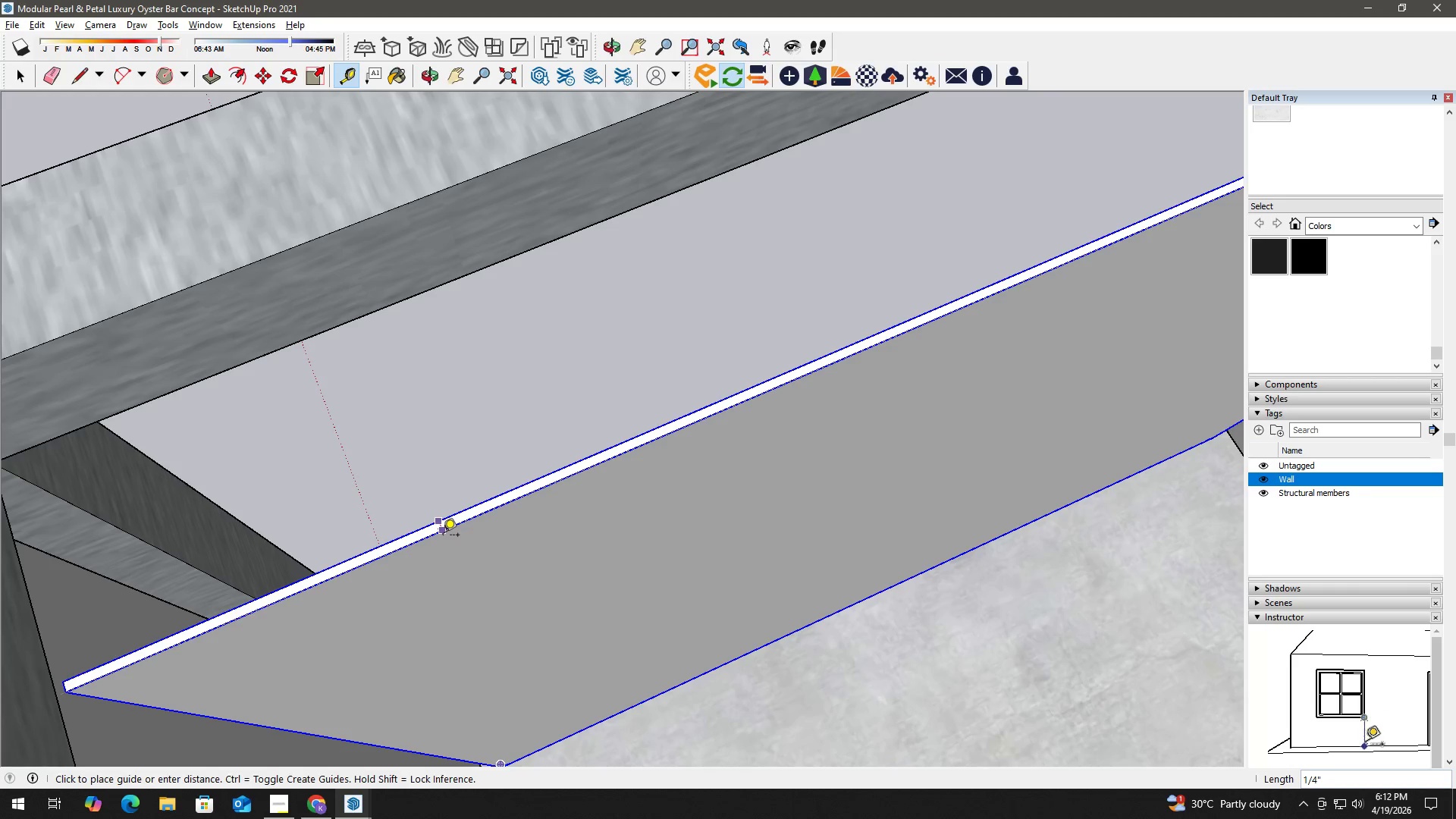 
key(Numpad2)
 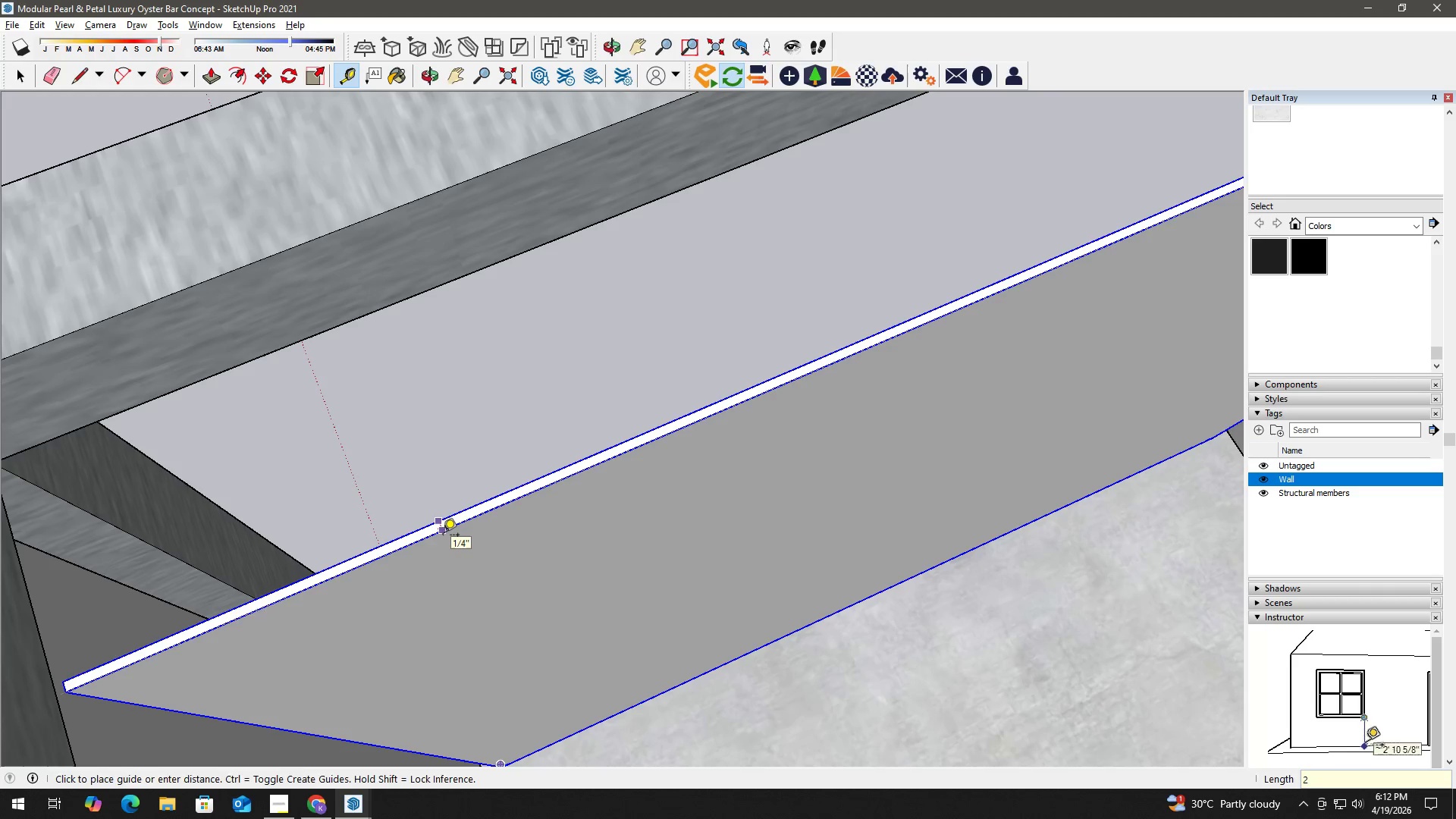 
key(NumpadEnter)
 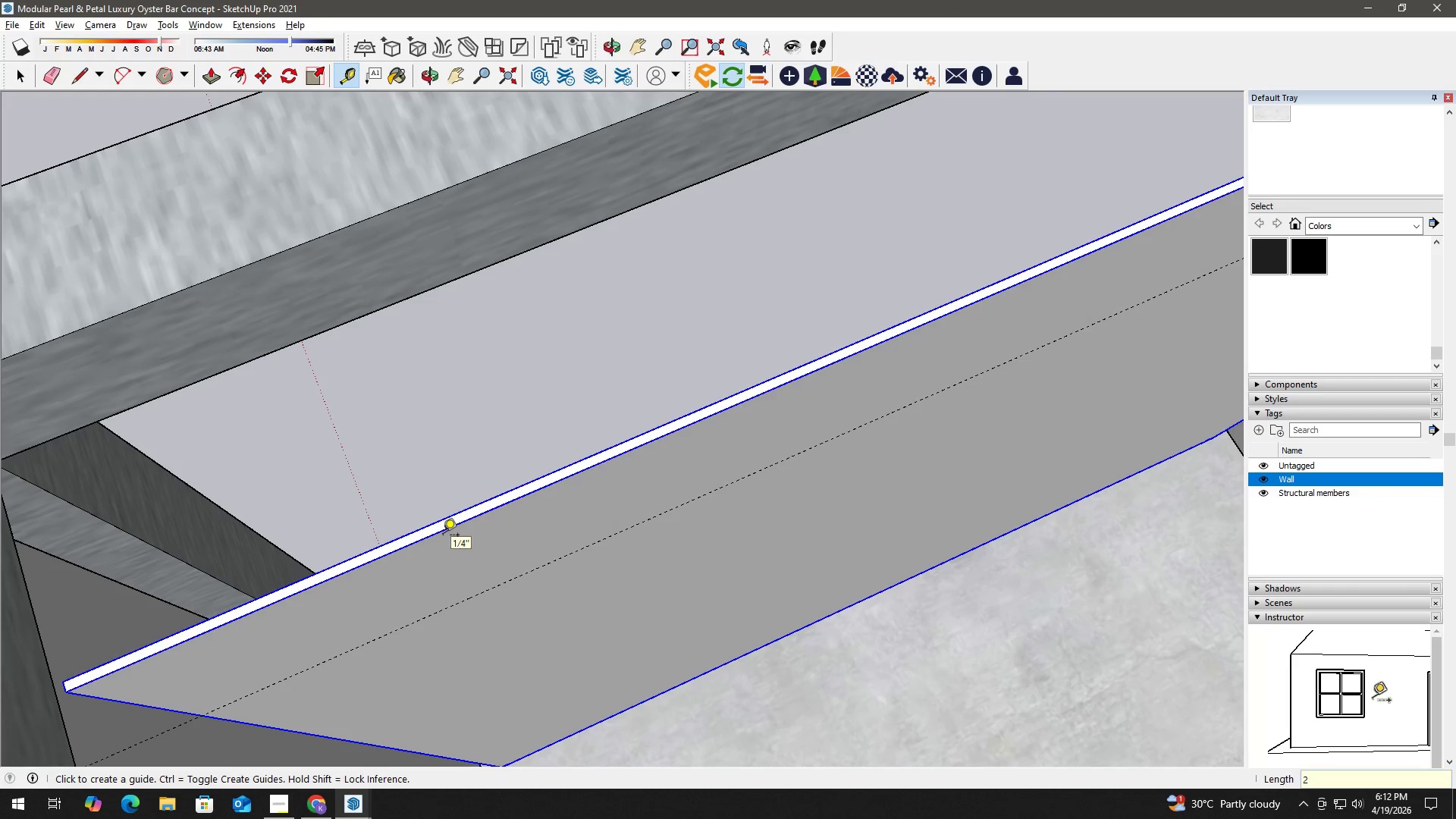 
key(Space)
 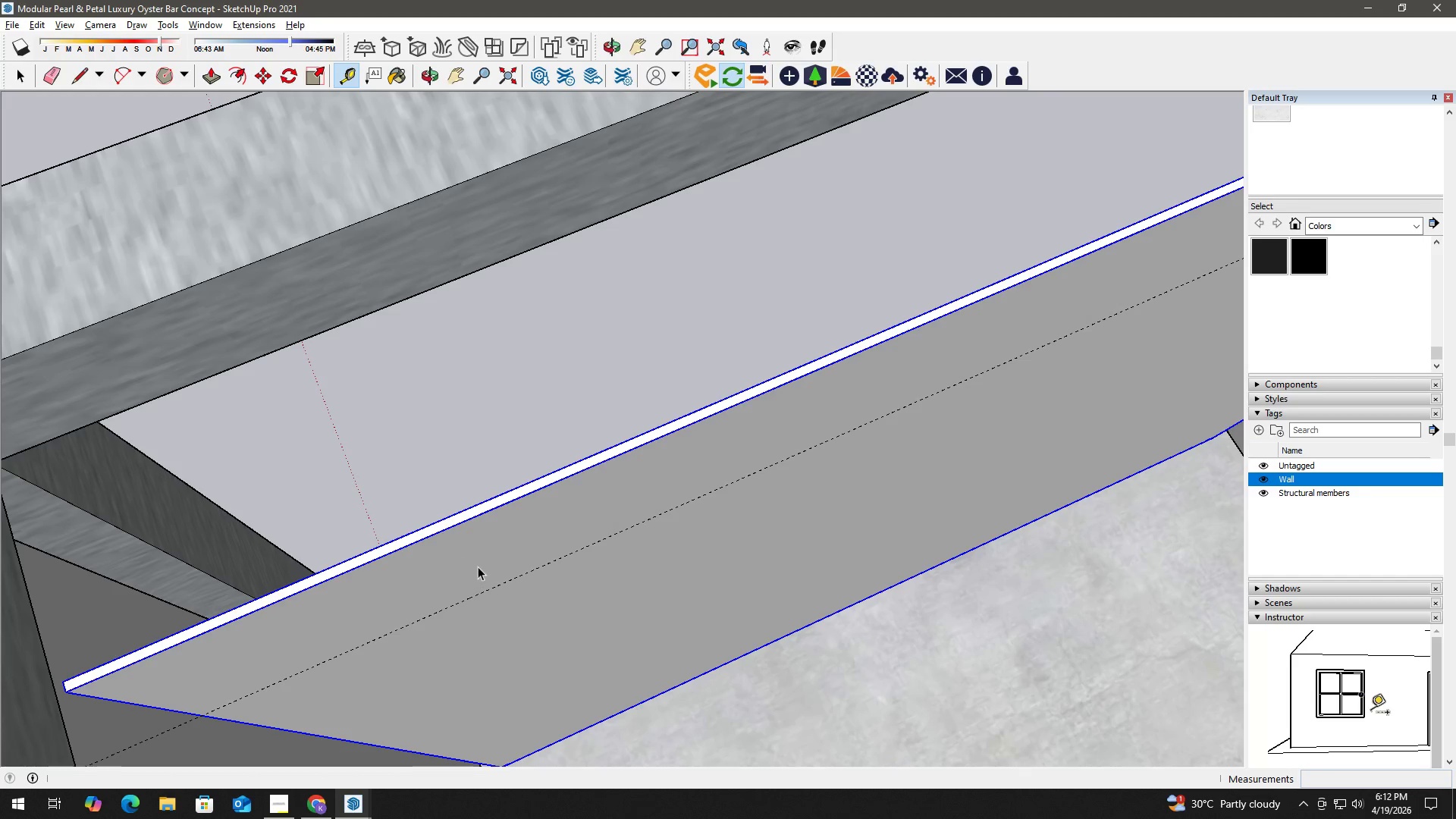 
double_click([478, 566])
 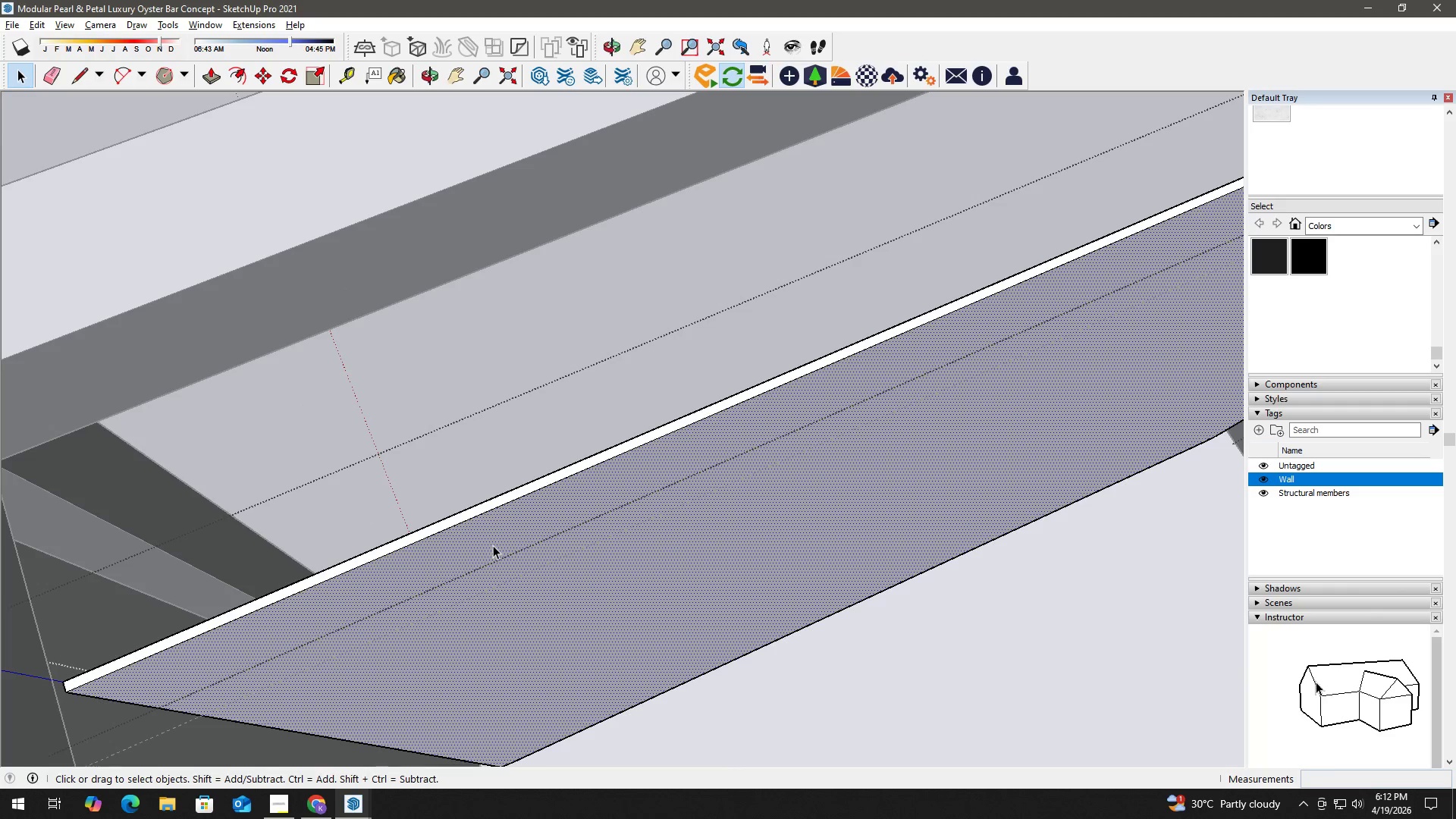 
key(P)
 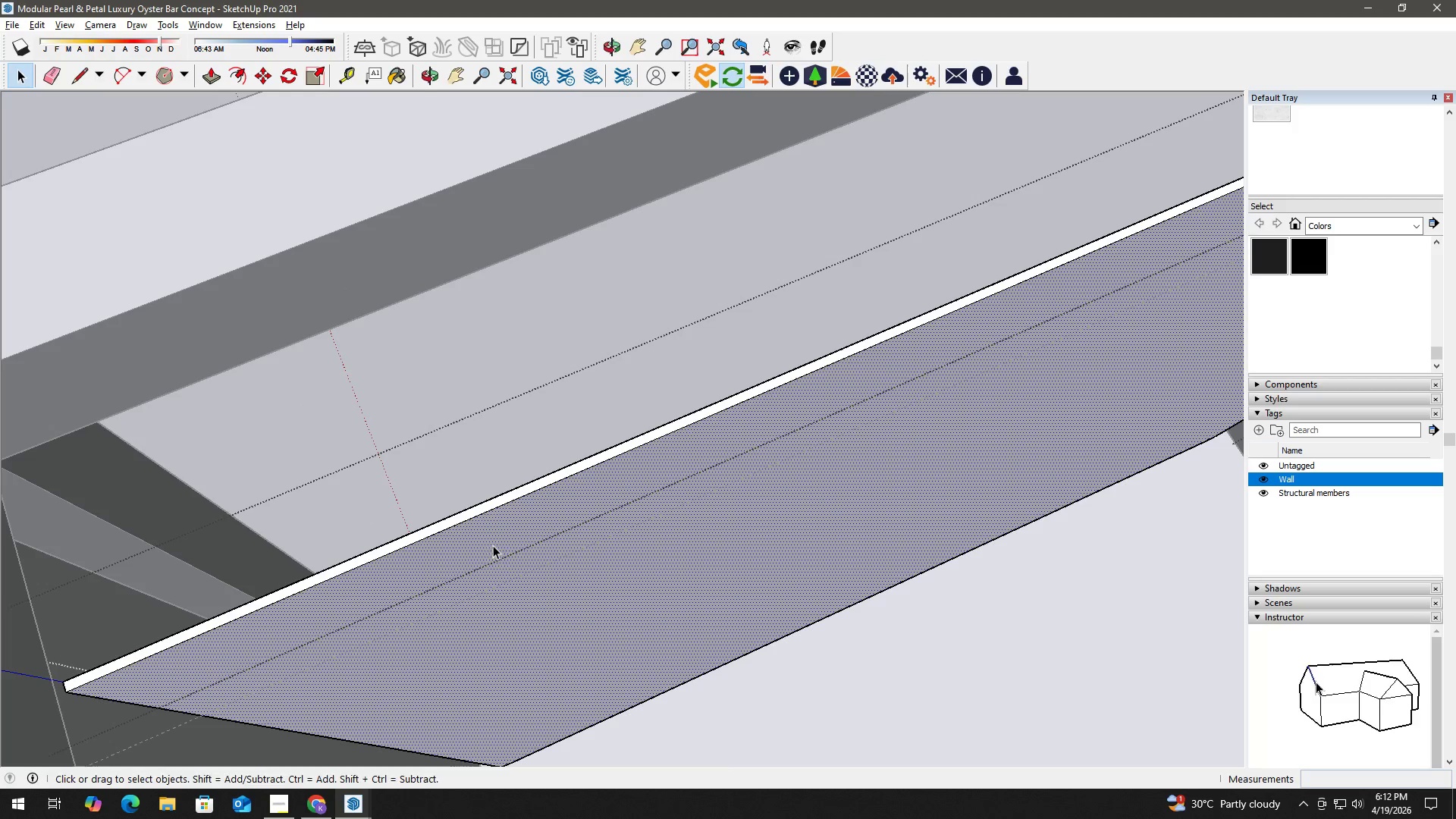 
left_click([493, 545])
 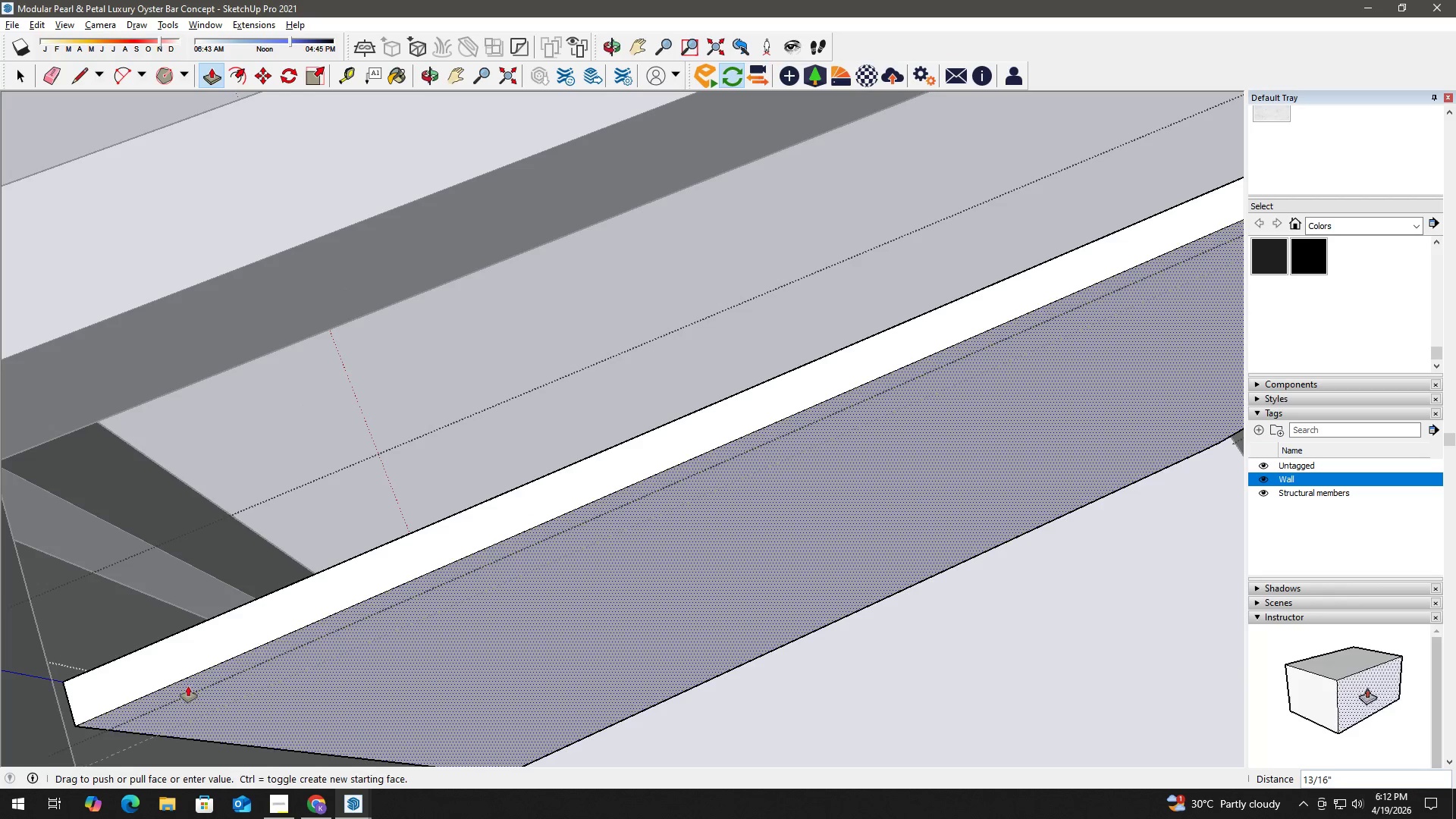 
hold_key(key=ShiftLeft, duration=0.72)
scroll: coordinate [522, 523], scroll_direction: down, amount: 8.0
 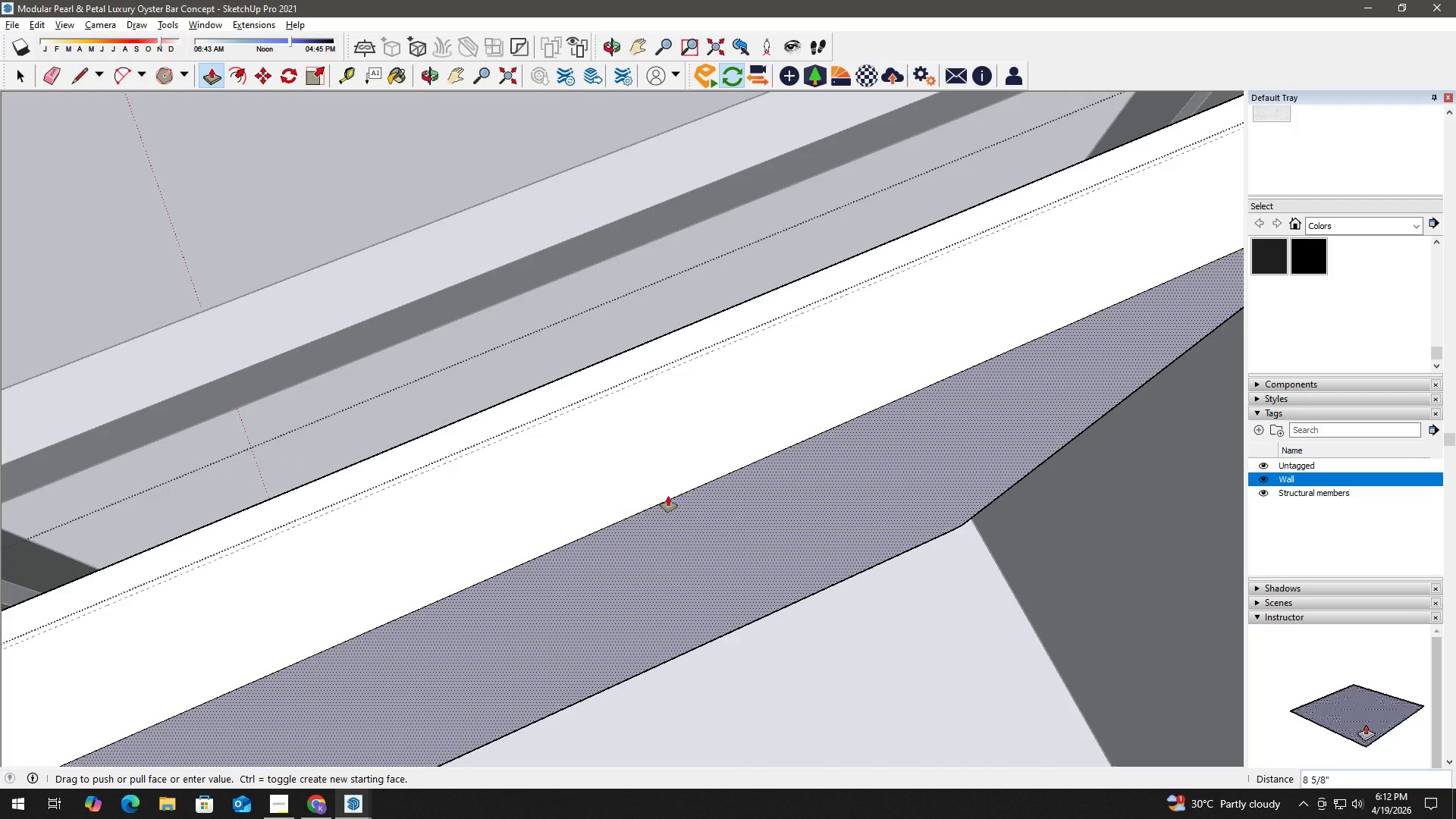 
key(Shift+ShiftLeft)
 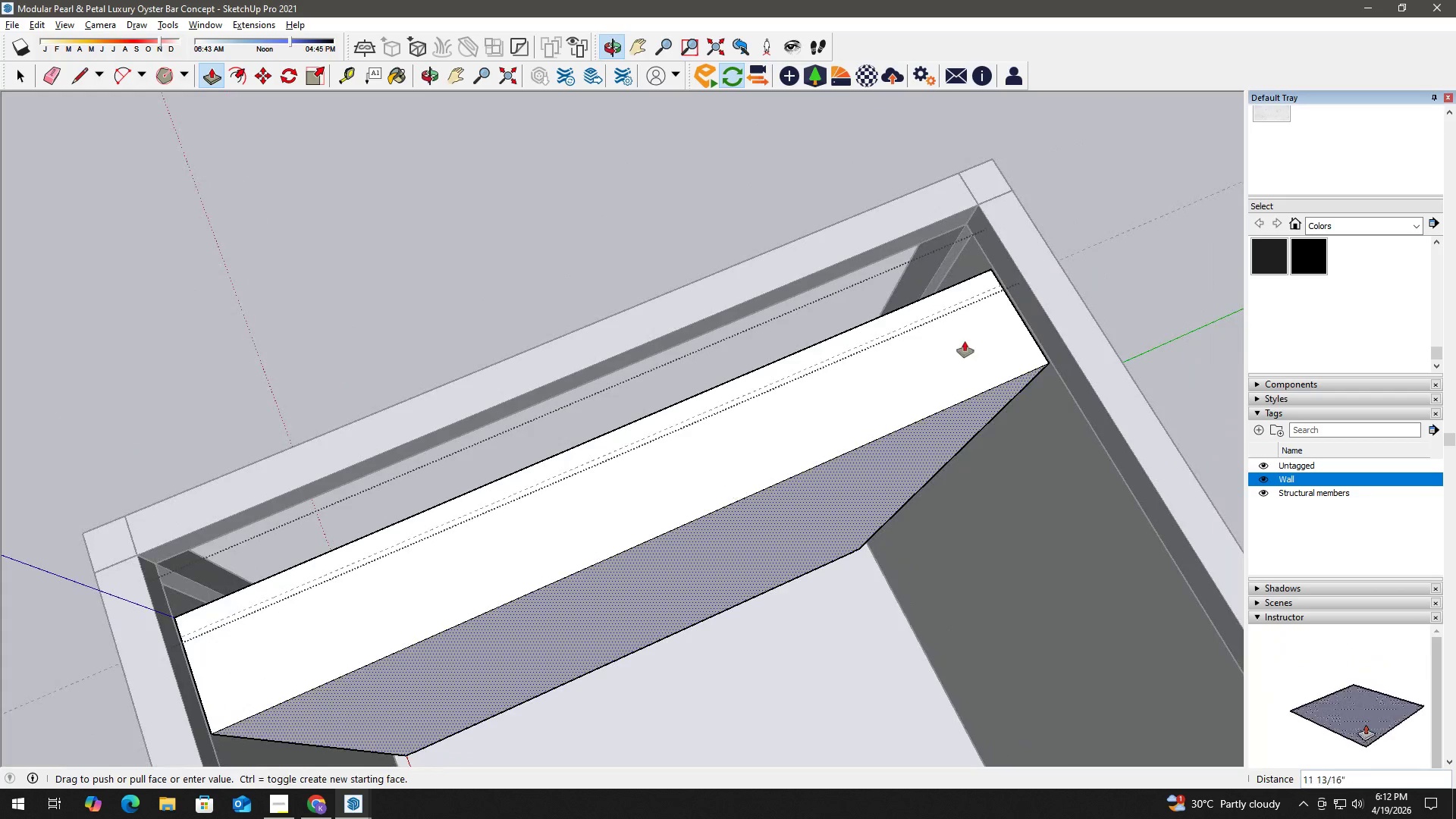 
scroll: coordinate [758, 473], scroll_direction: down, amount: 6.0
 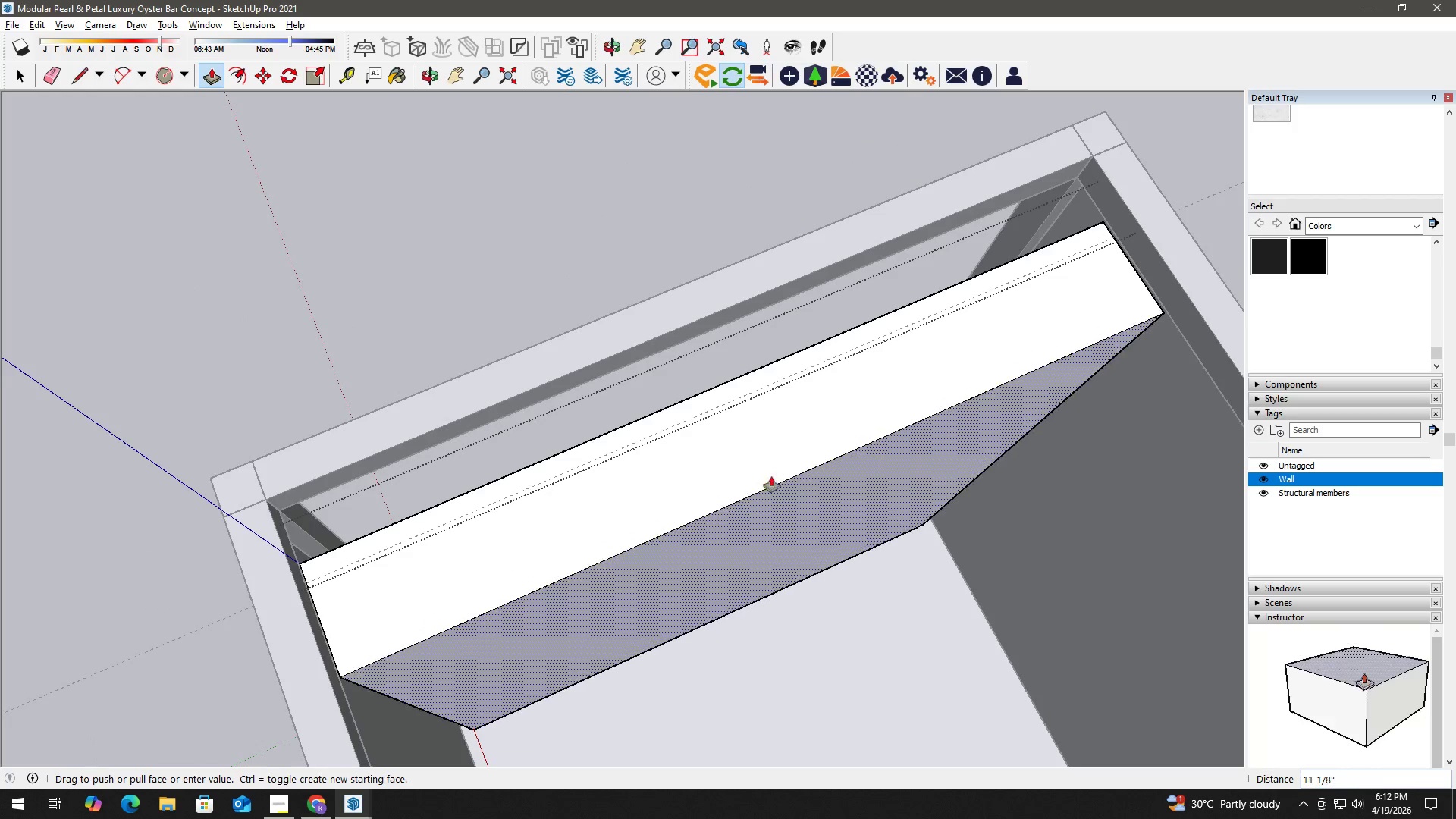 
scroll: coordinate [1000, 271], scroll_direction: up, amount: 5.0
 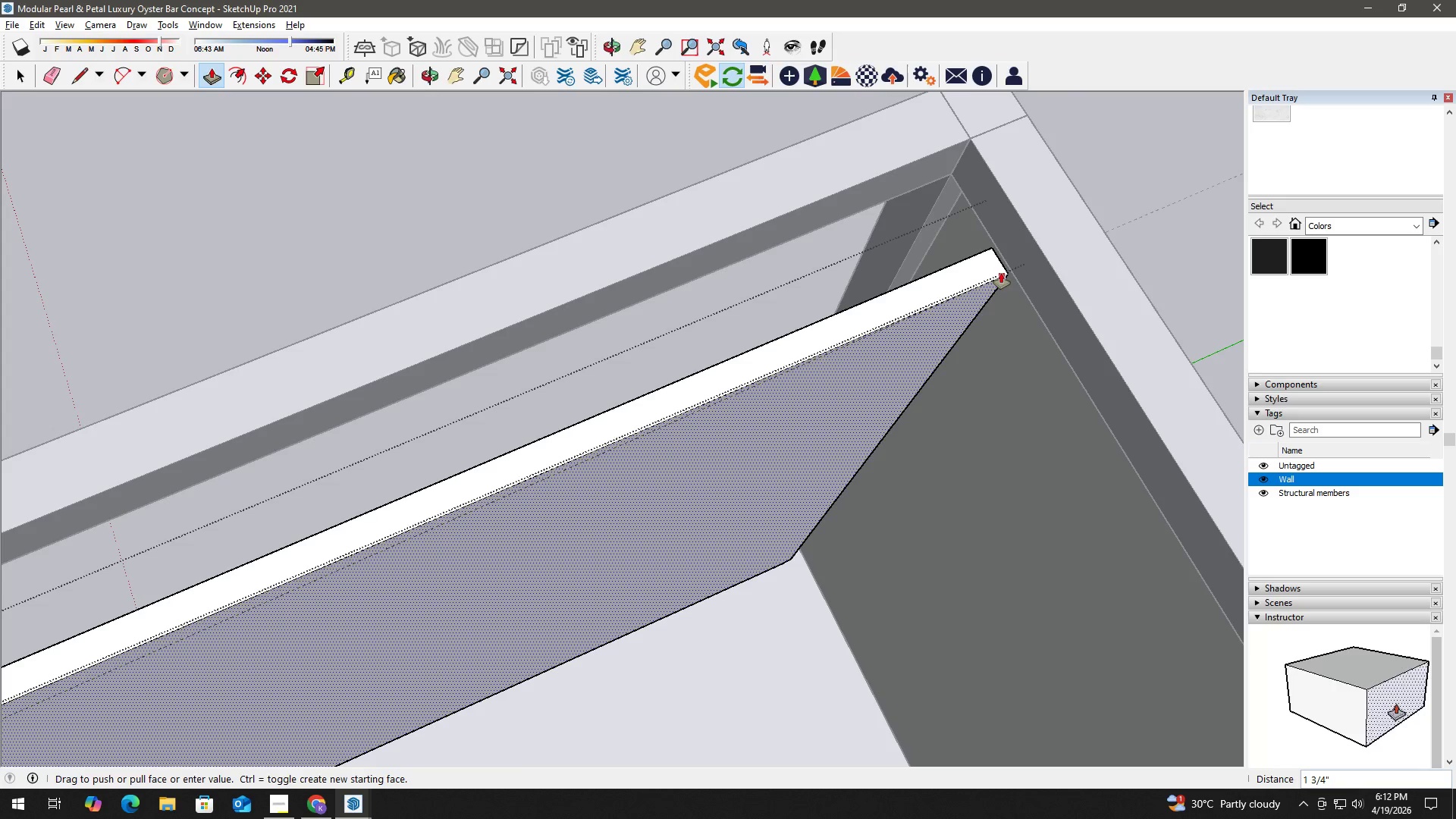 
left_click([1001, 273])
 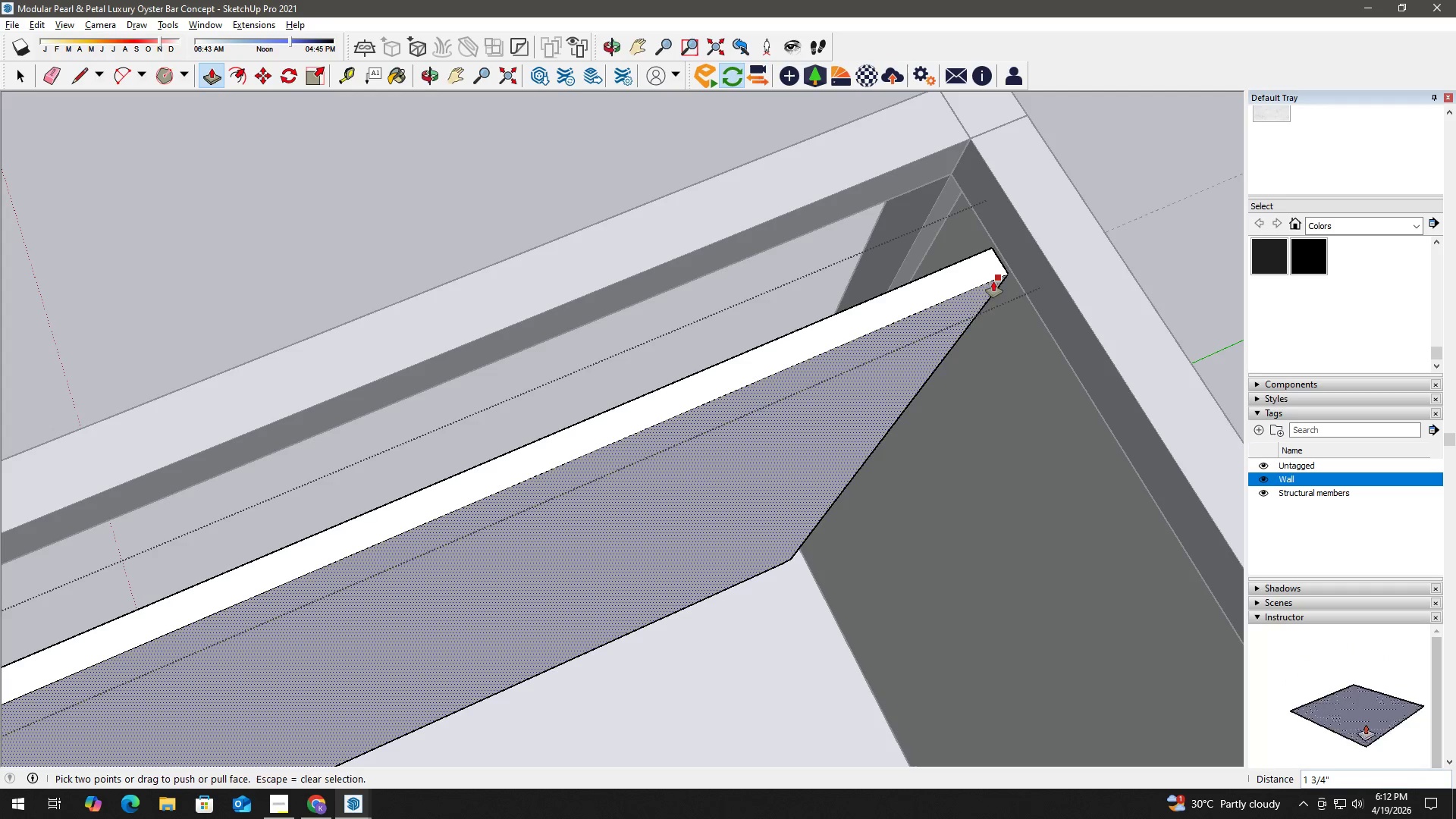 
key(Space)
 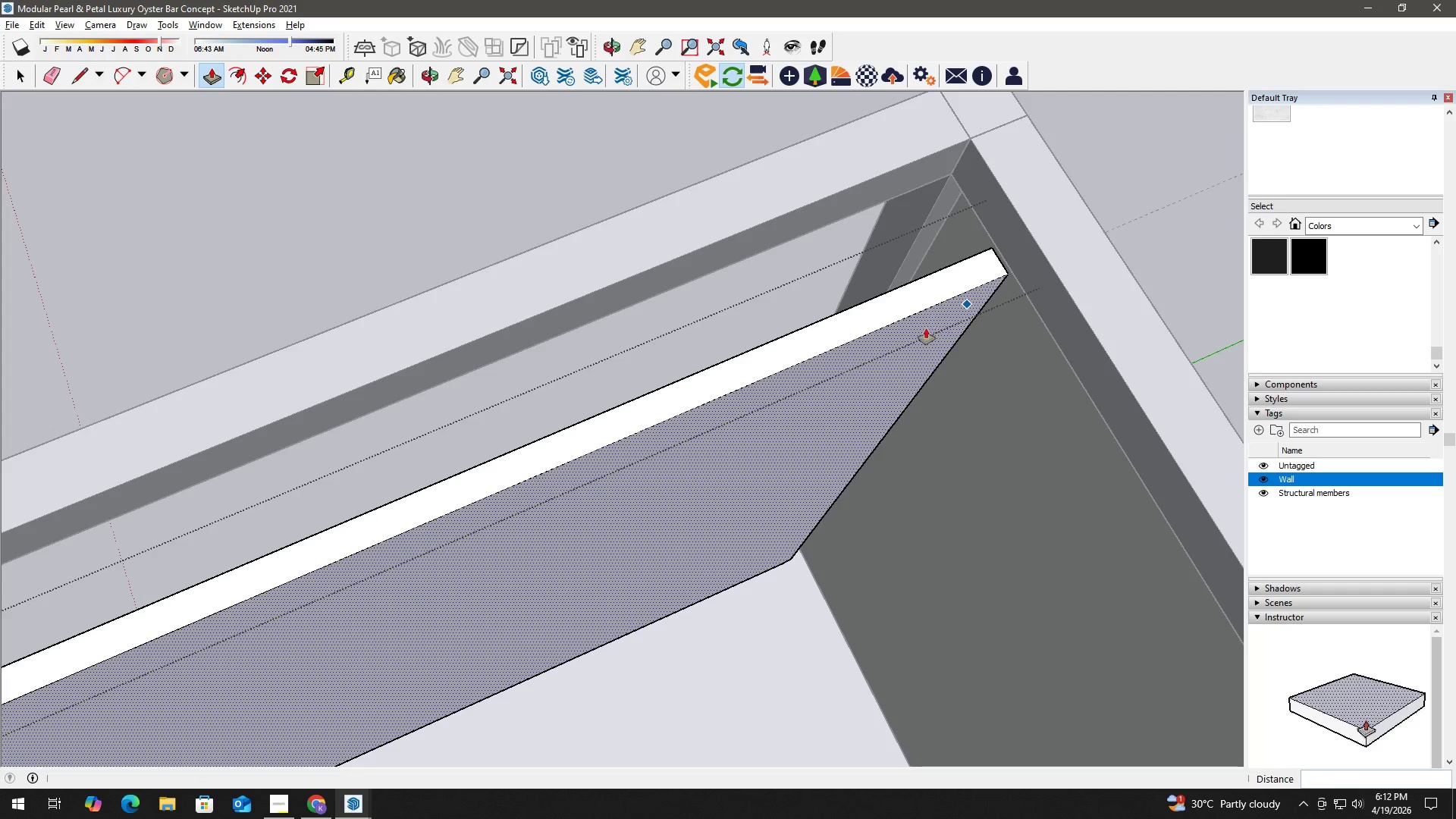 
key(Escape)
 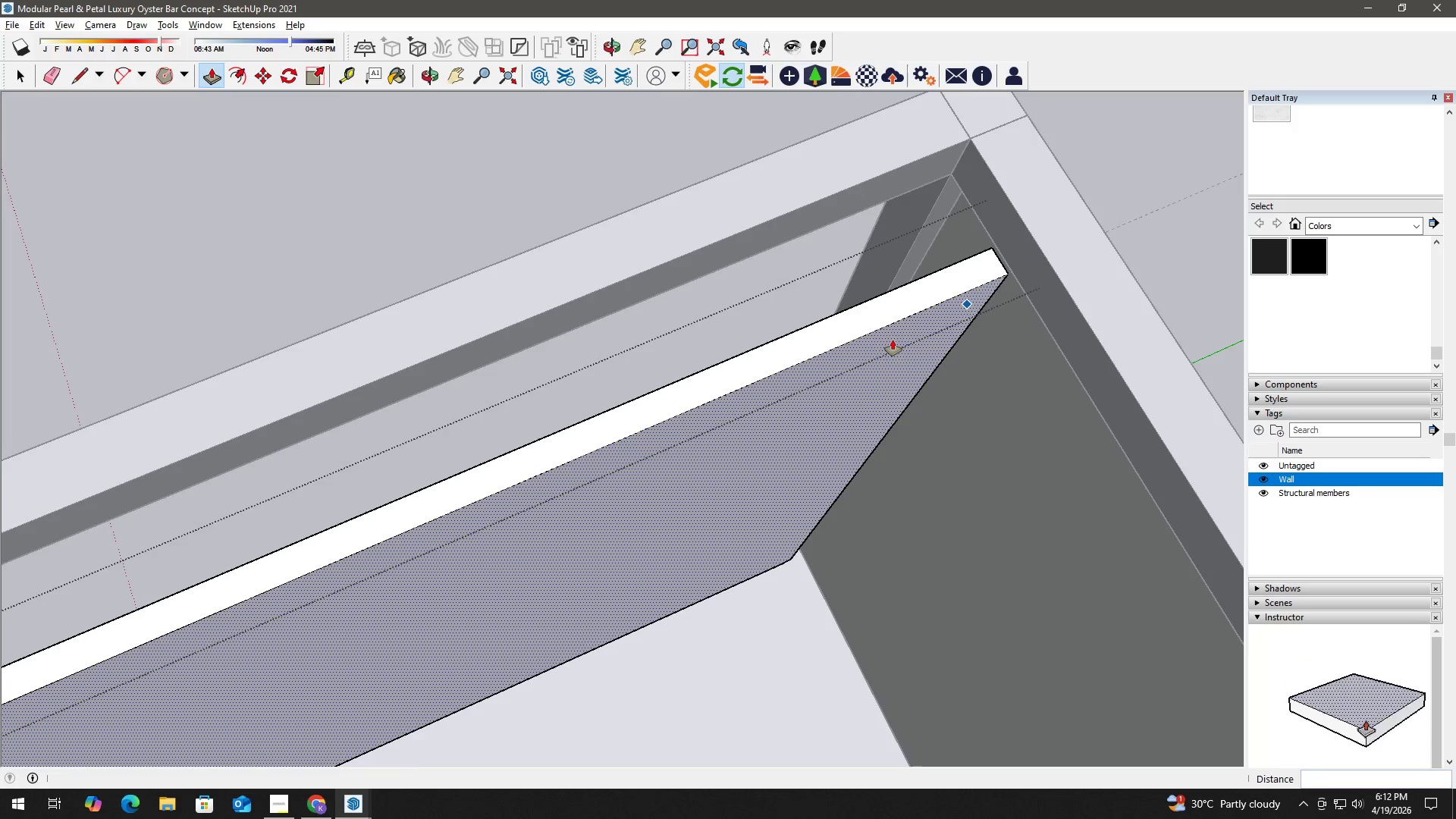 
scroll: coordinate [924, 330], scroll_direction: down, amount: 3.0
 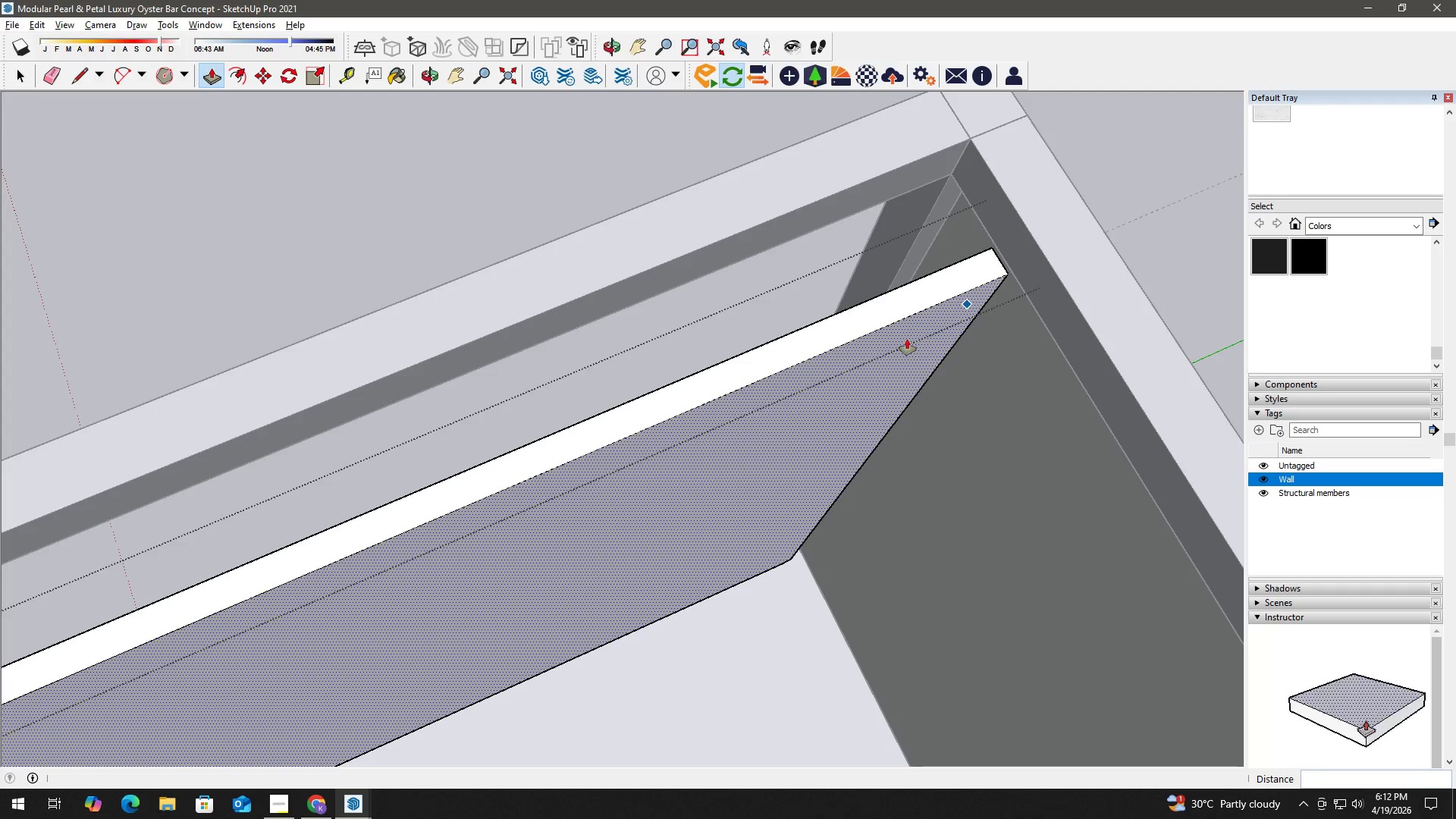 
key(Escape)
 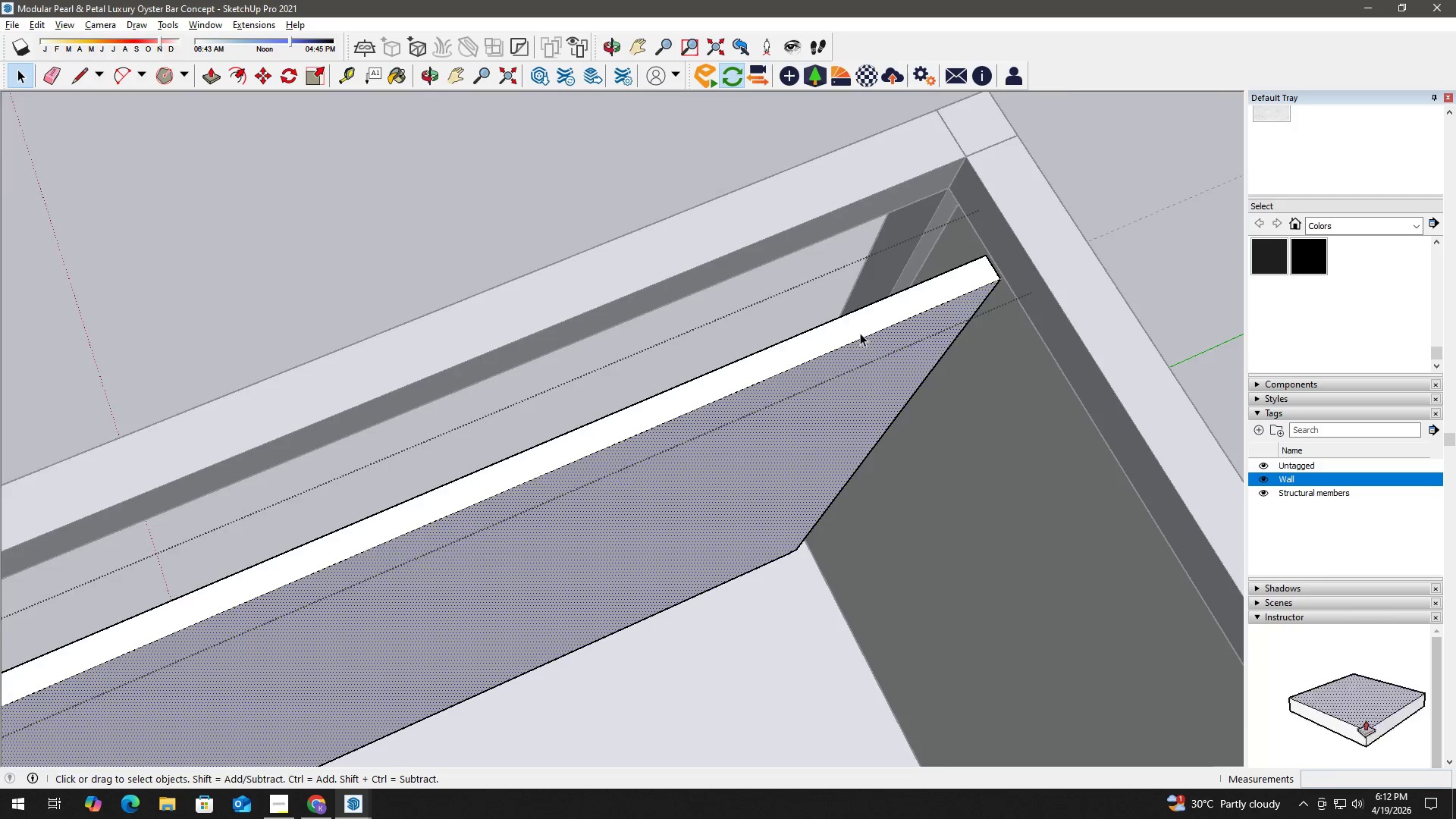 
key(Space)
 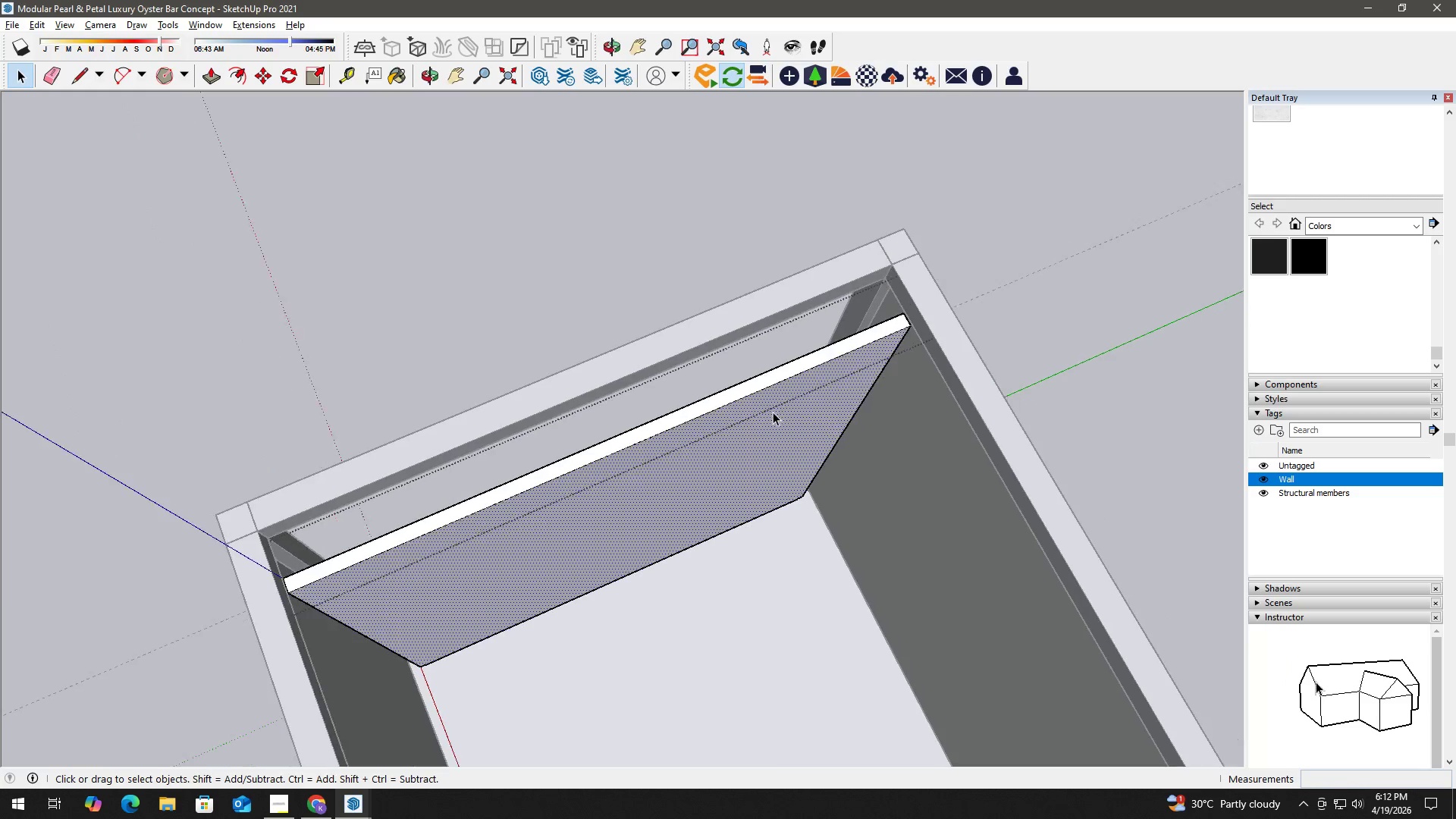 
key(Escape)
 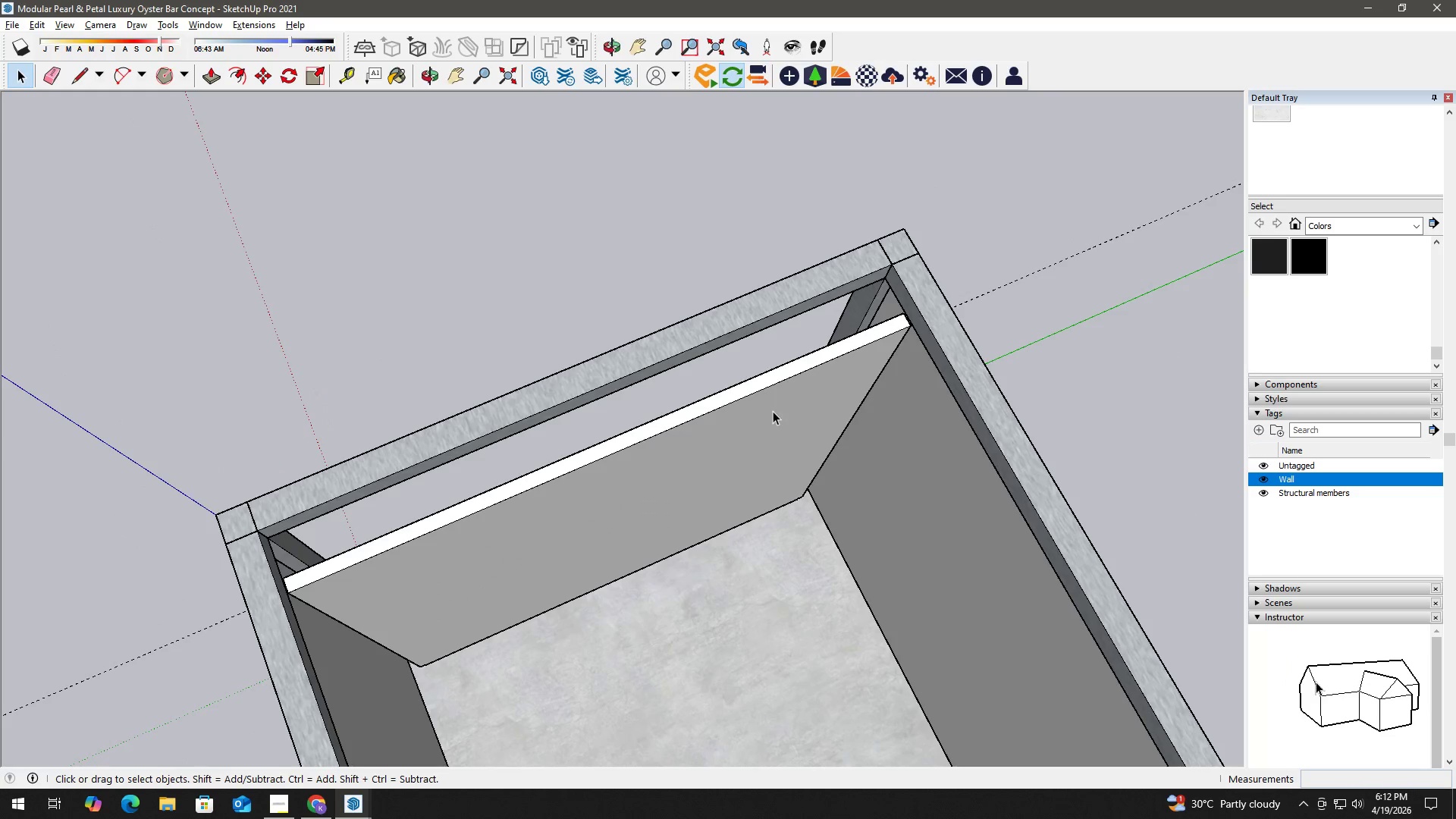 
key(Escape)
 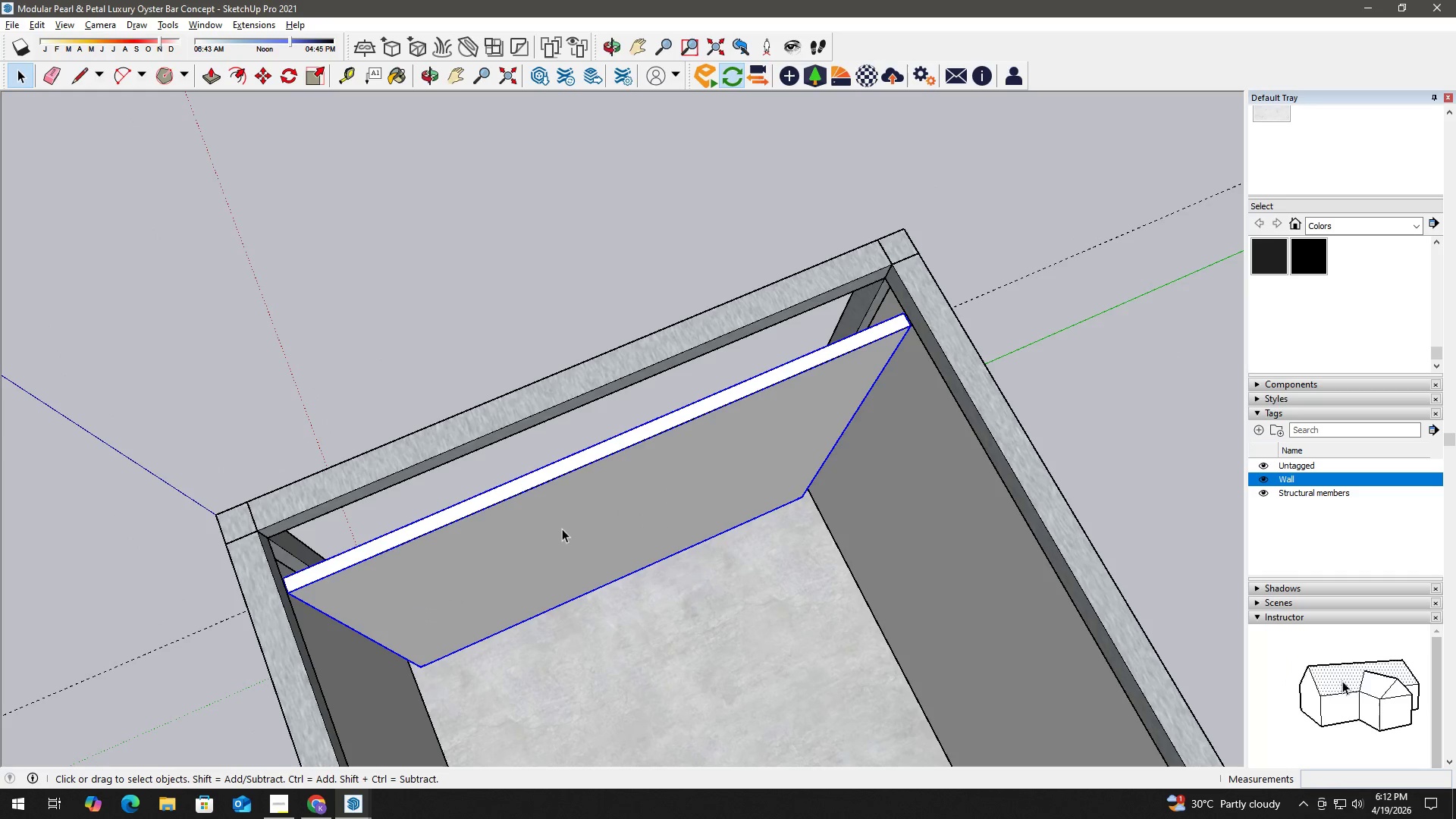 
scroll: coordinate [778, 410], scroll_direction: down, amount: 7.0
 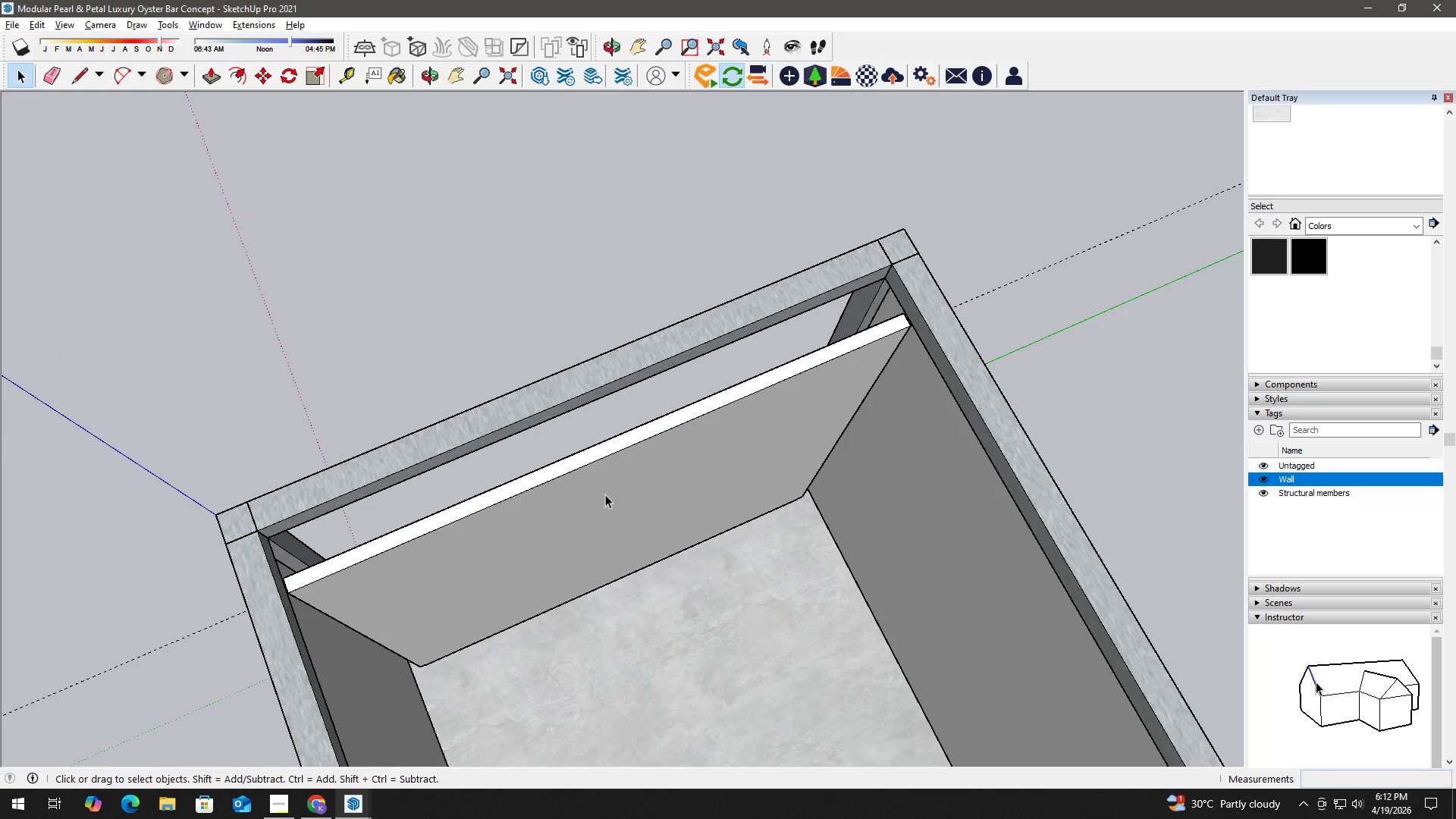 
scroll: coordinate [808, 356], scroll_direction: up, amount: 2.0
 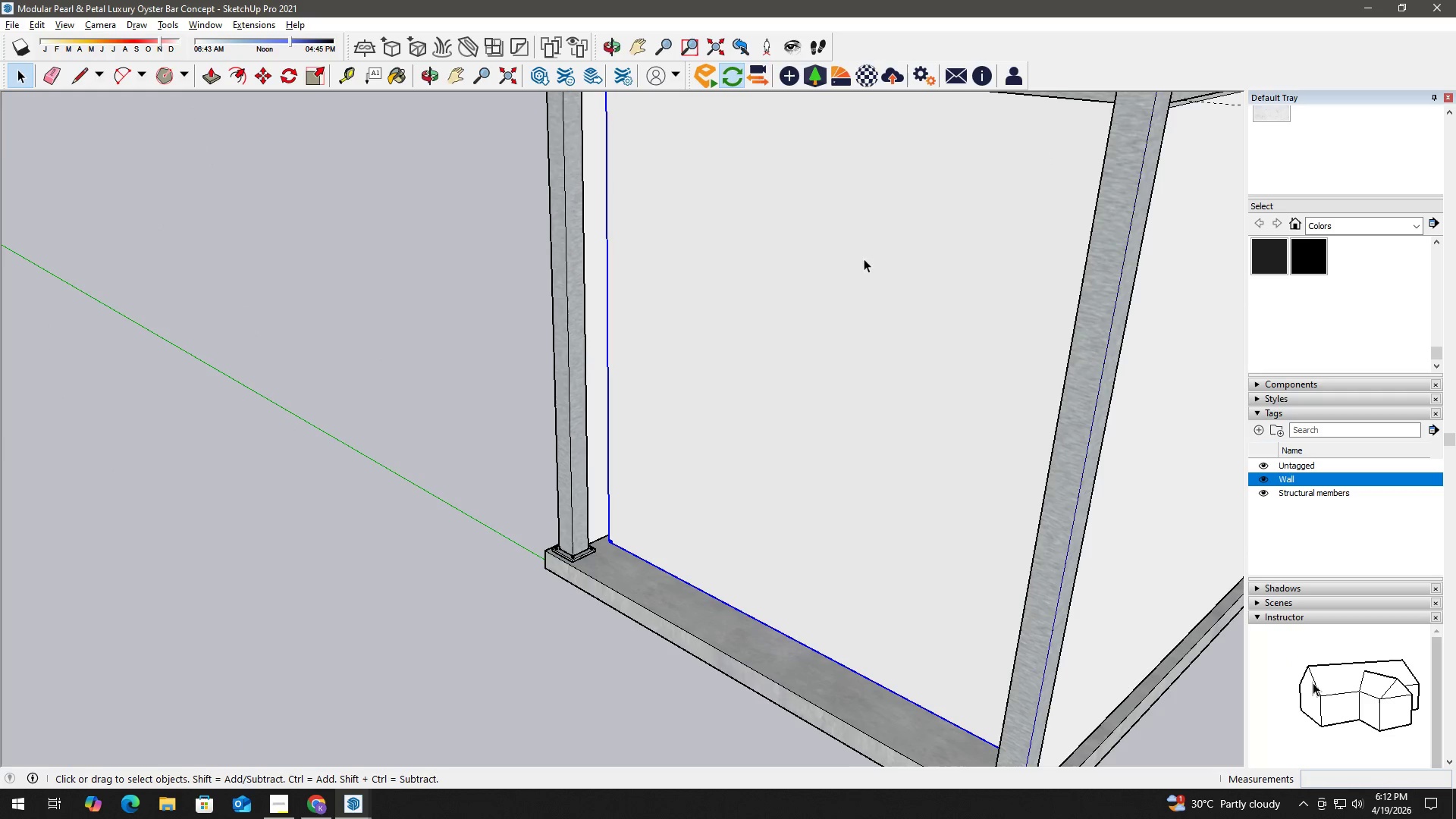 
key(M)
 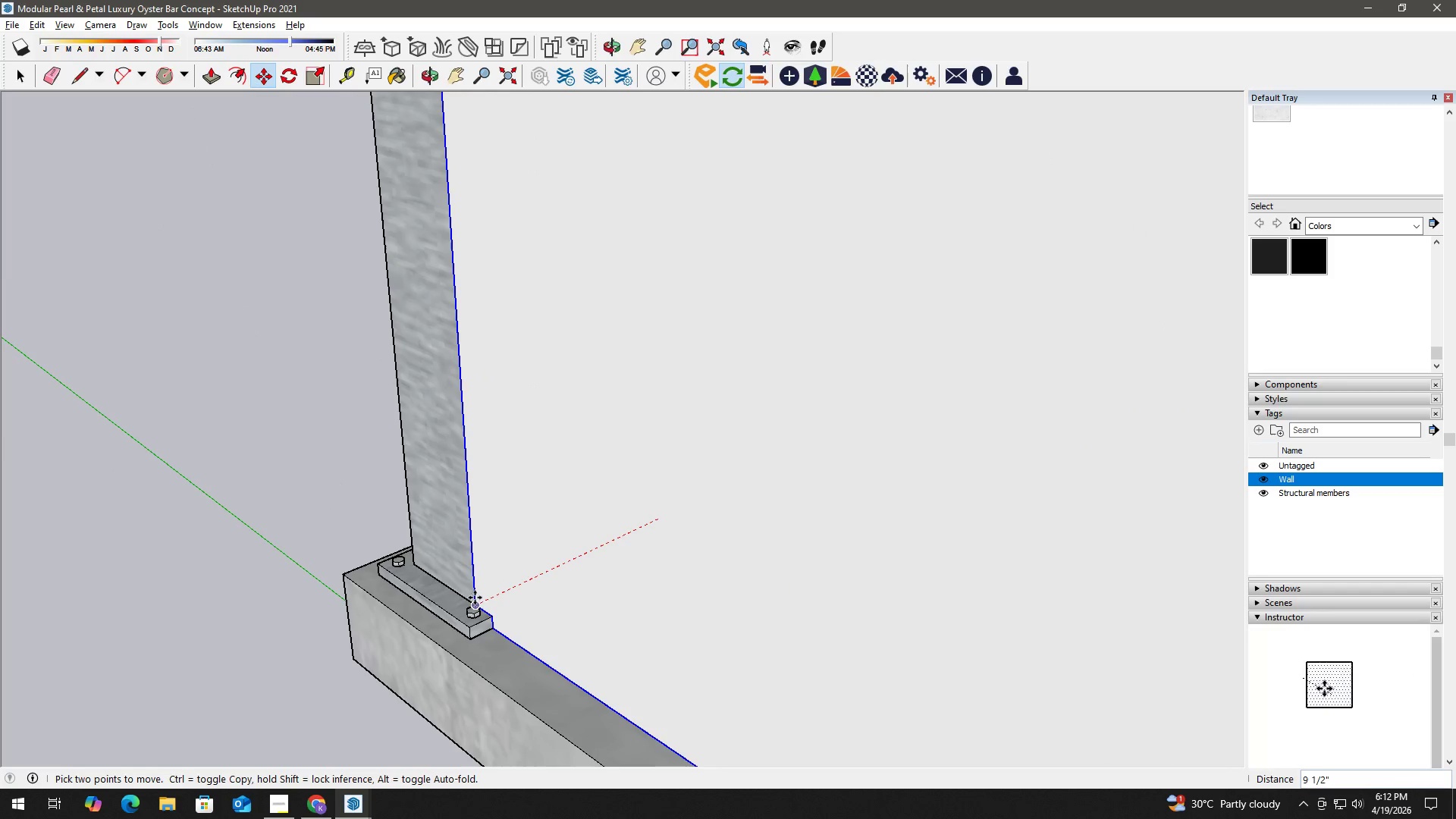 
scroll: coordinate [613, 530], scroll_direction: up, amount: 15.0
 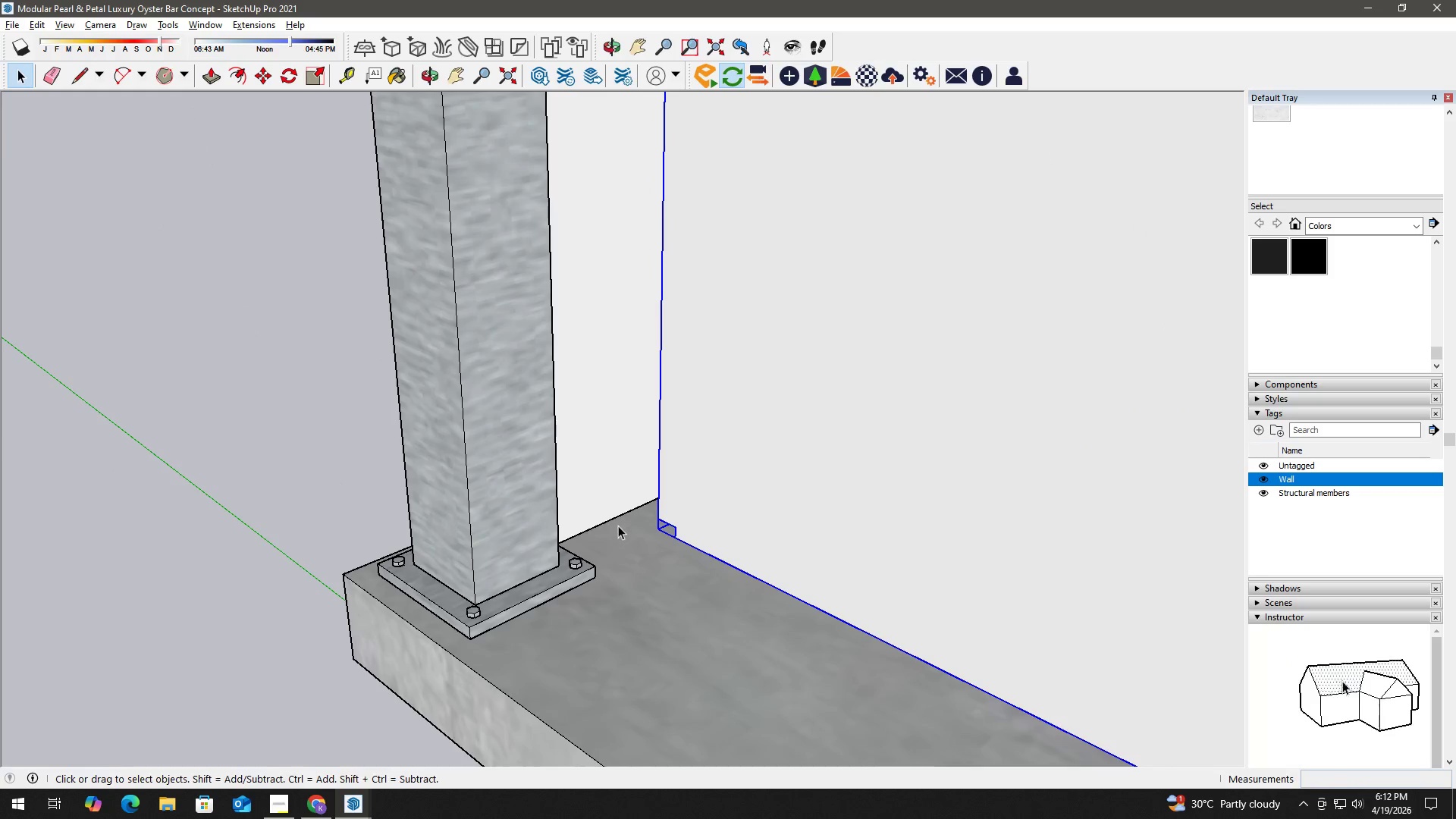 
key(Space)
 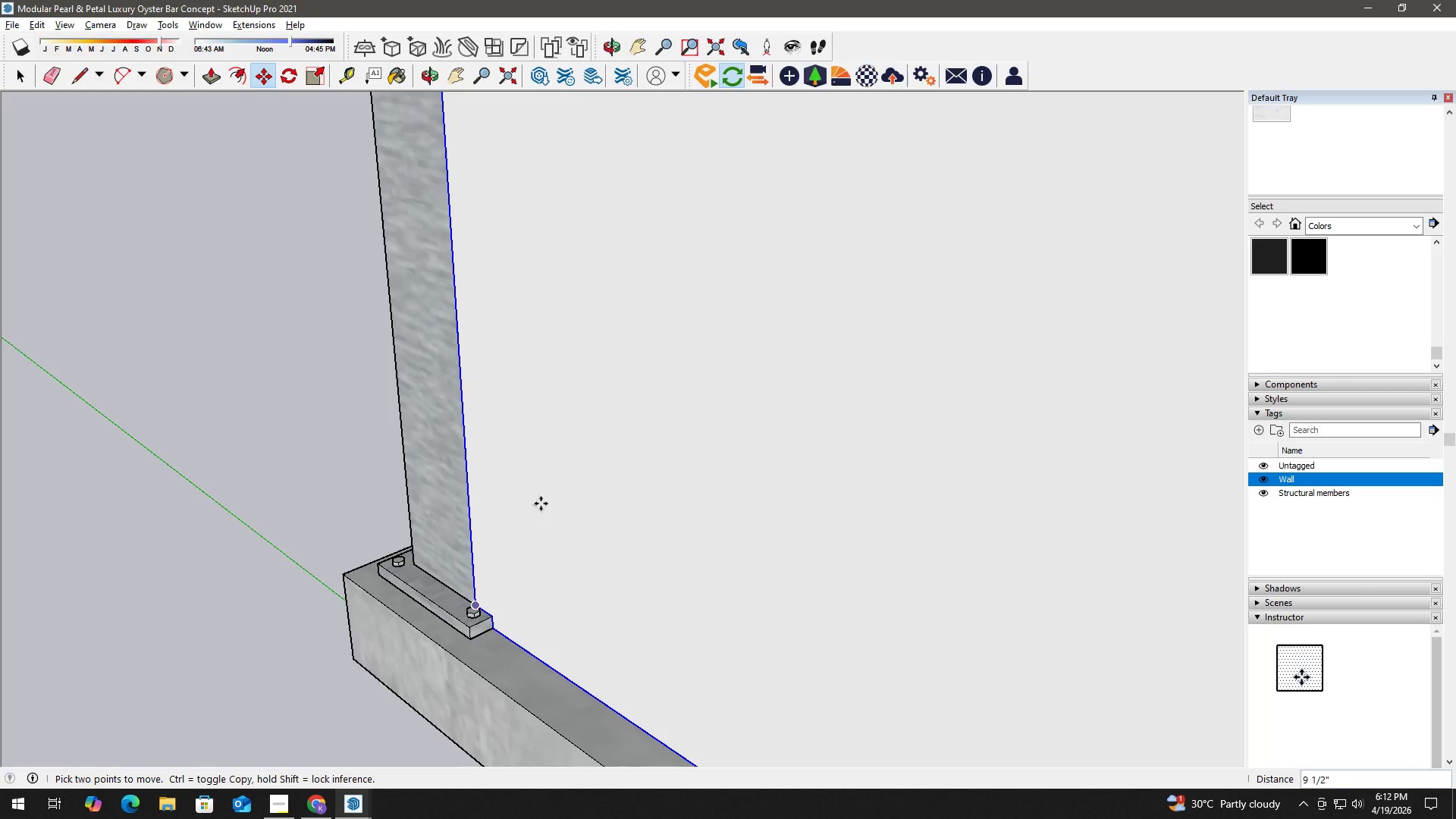 
scroll: coordinate [543, 456], scroll_direction: down, amount: 9.0
 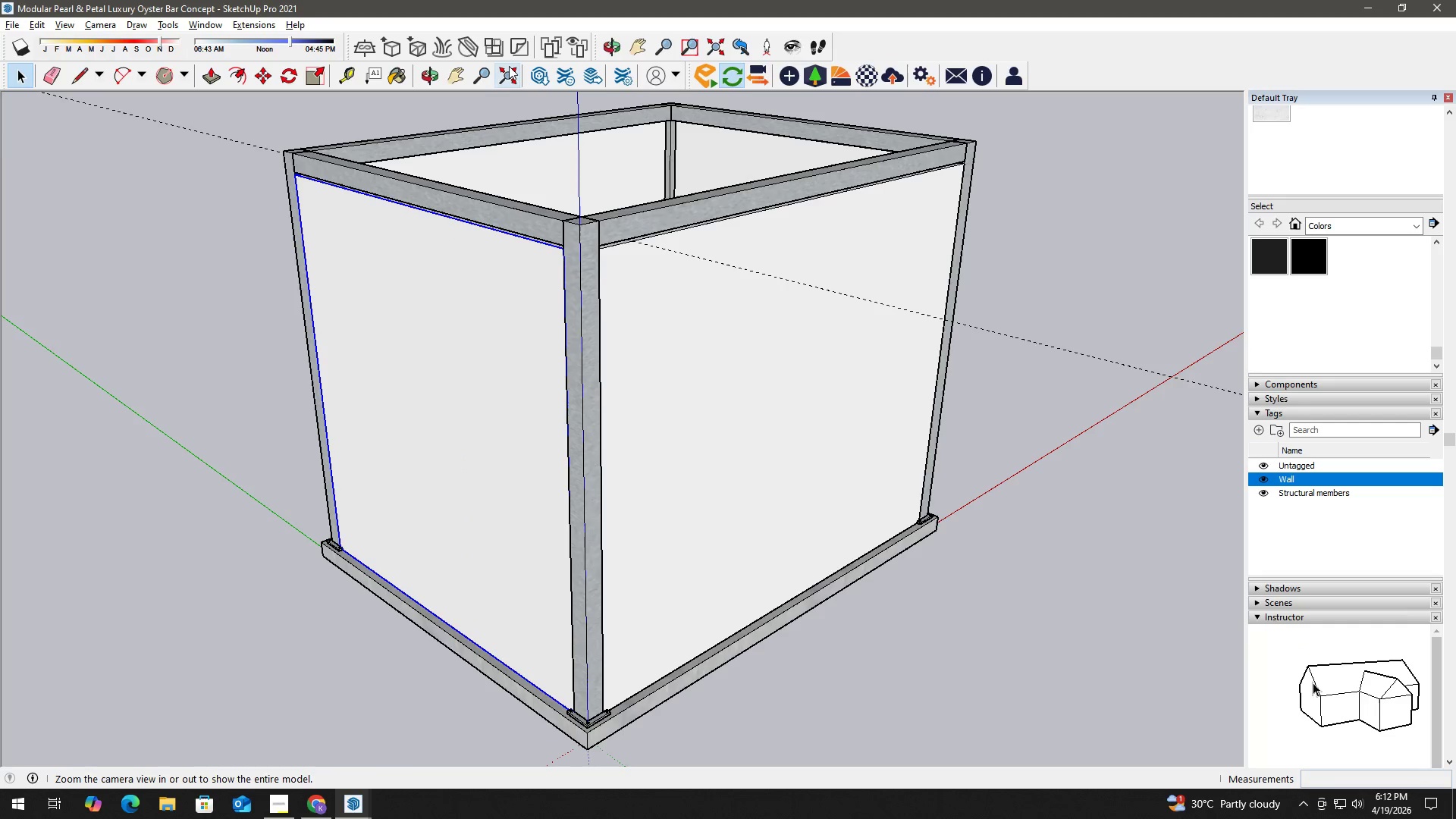 
key(Space)
 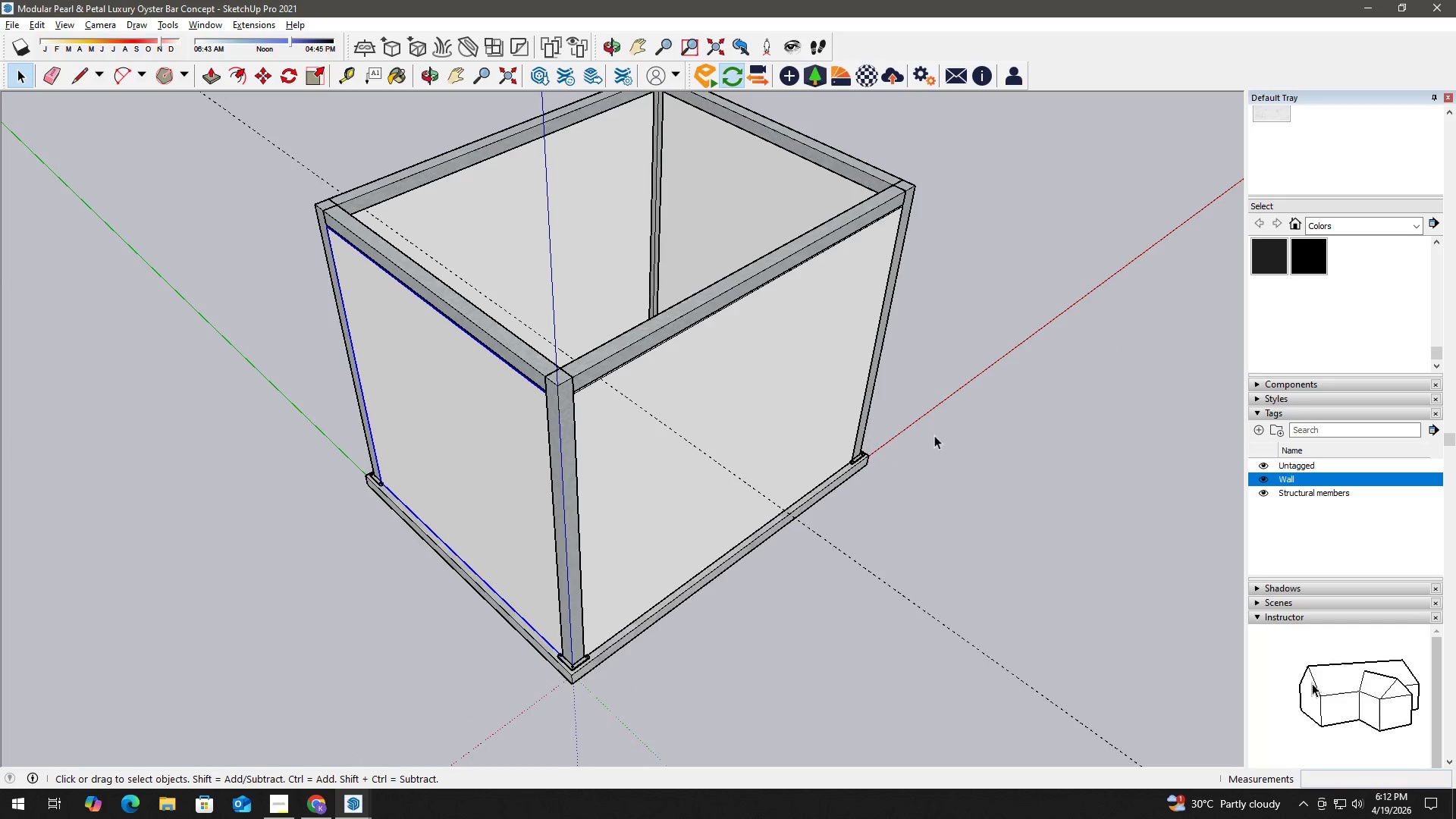 
scroll: coordinate [538, 290], scroll_direction: down, amount: 3.0
 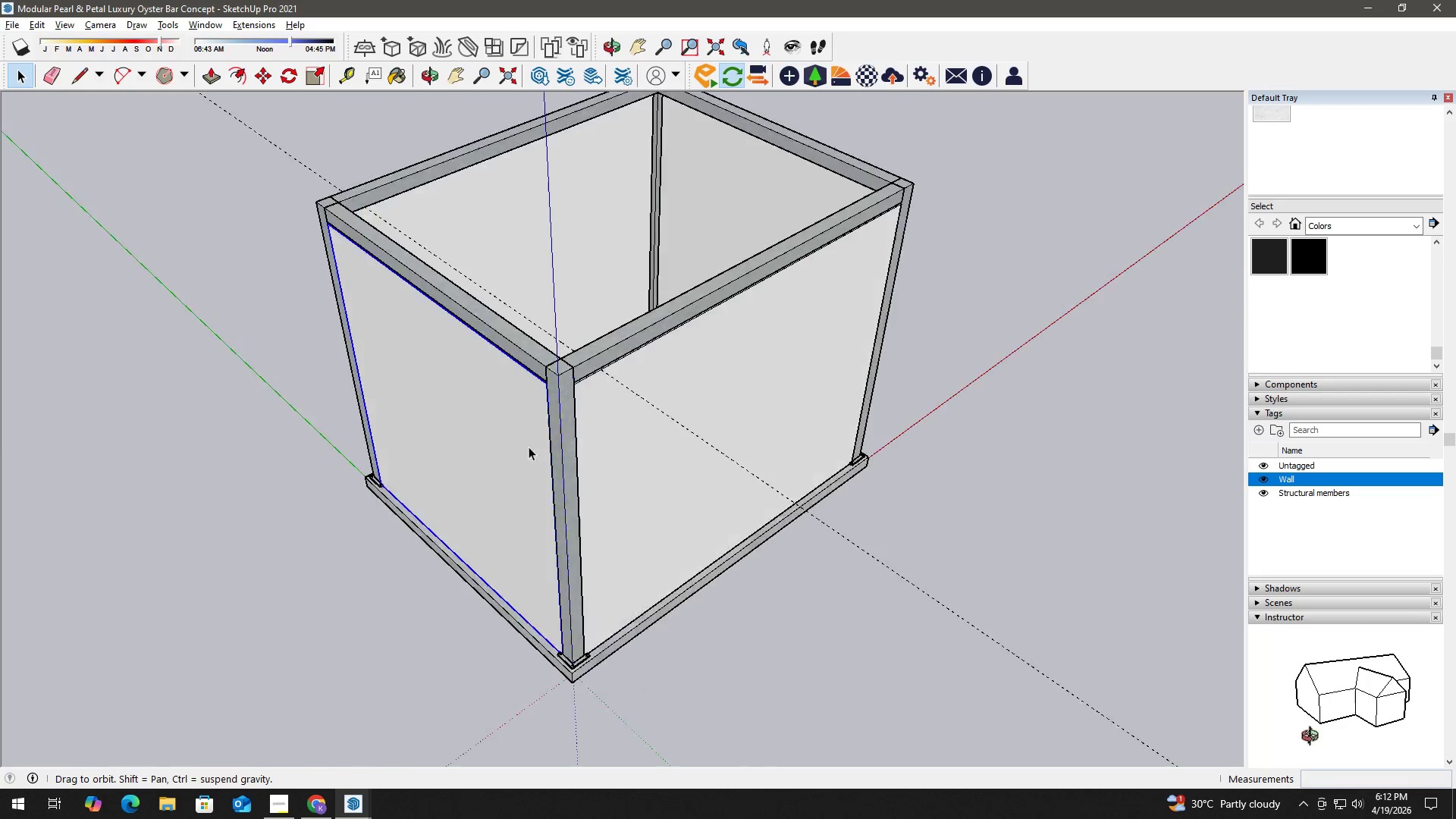 
key(E)
 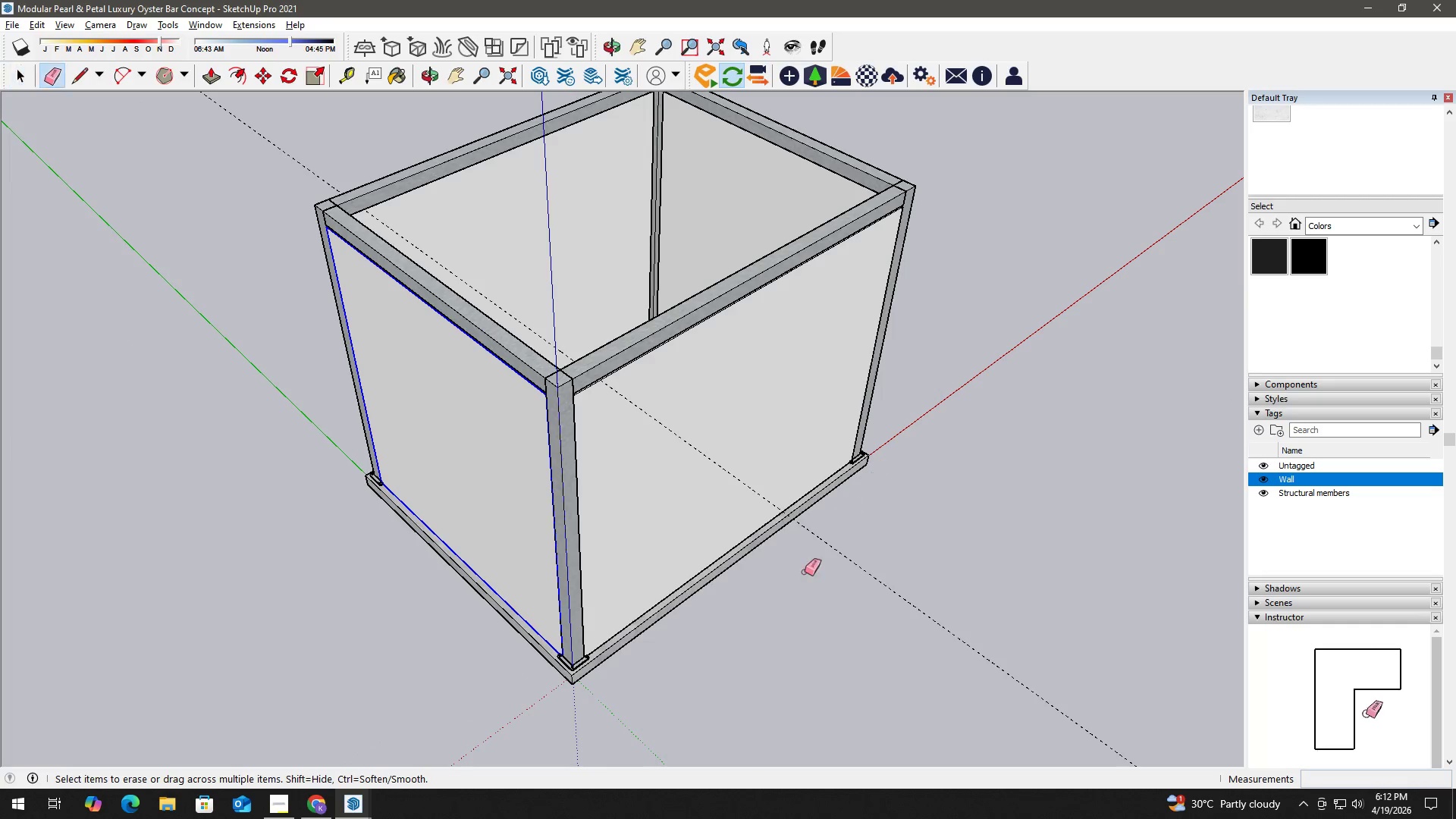 
left_click_drag(start_coordinate=[805, 575], to_coordinate=[864, 548])
 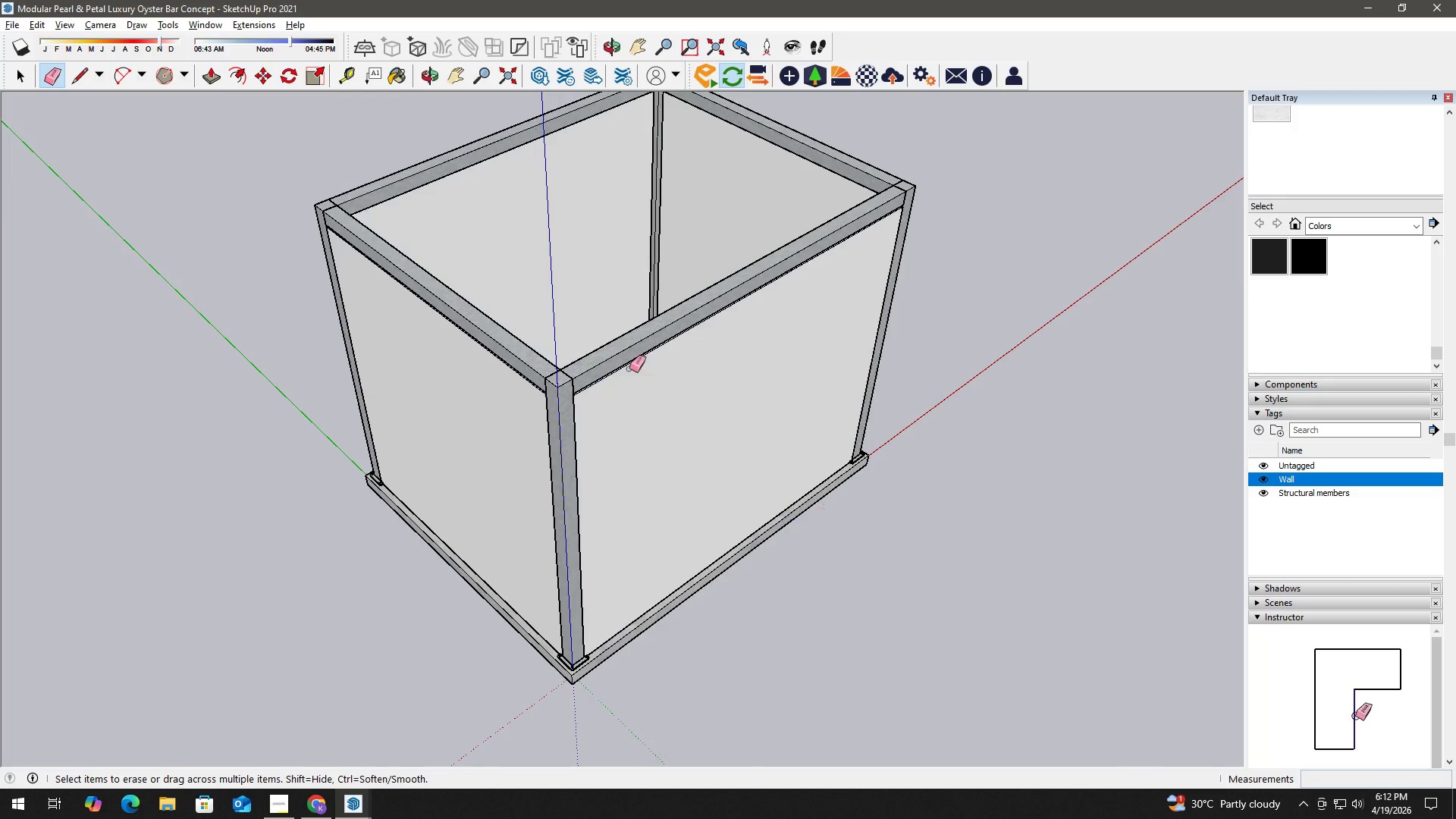 
key(Space)
 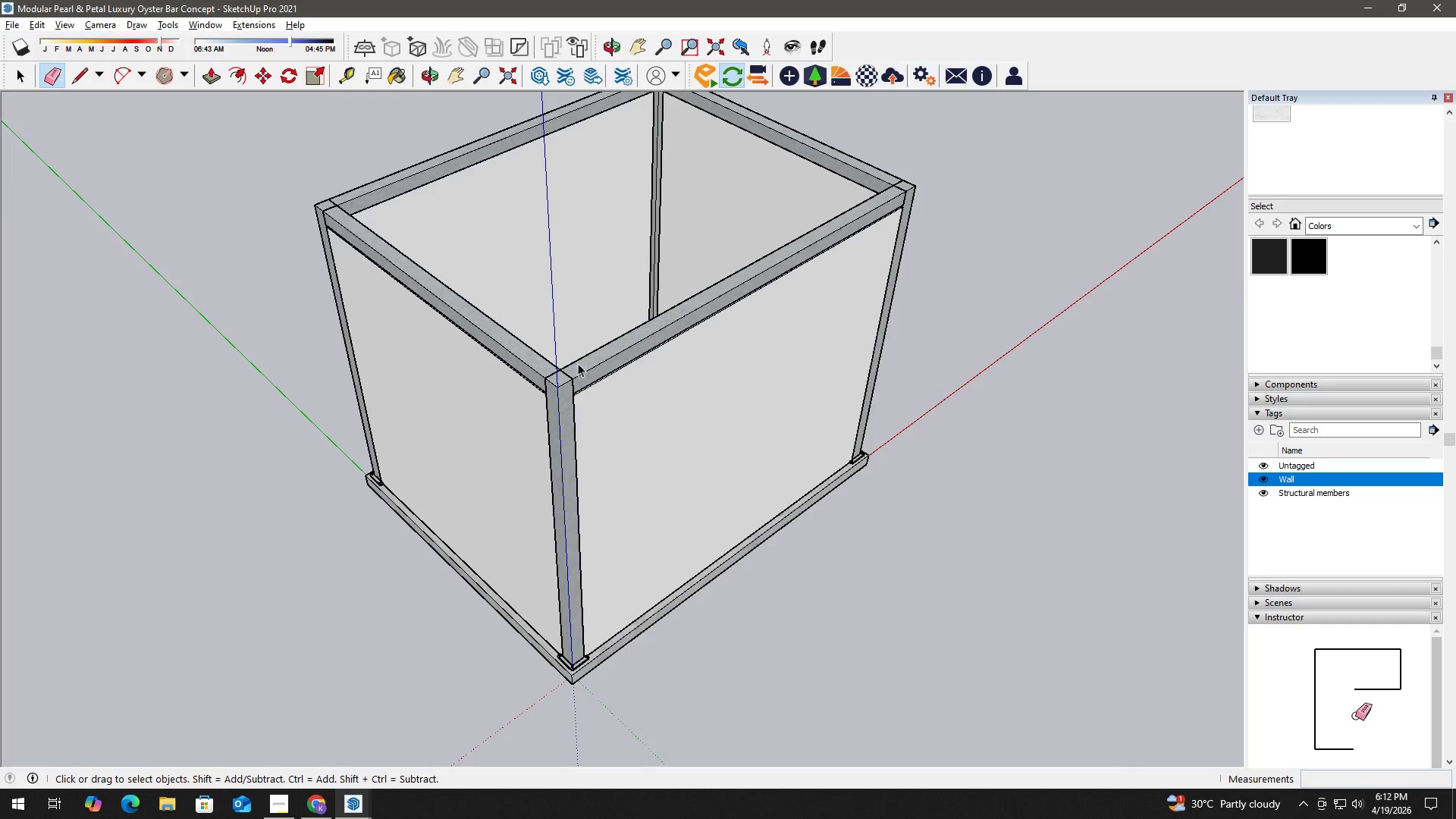 
scroll: coordinate [573, 348], scroll_direction: up, amount: 4.0
 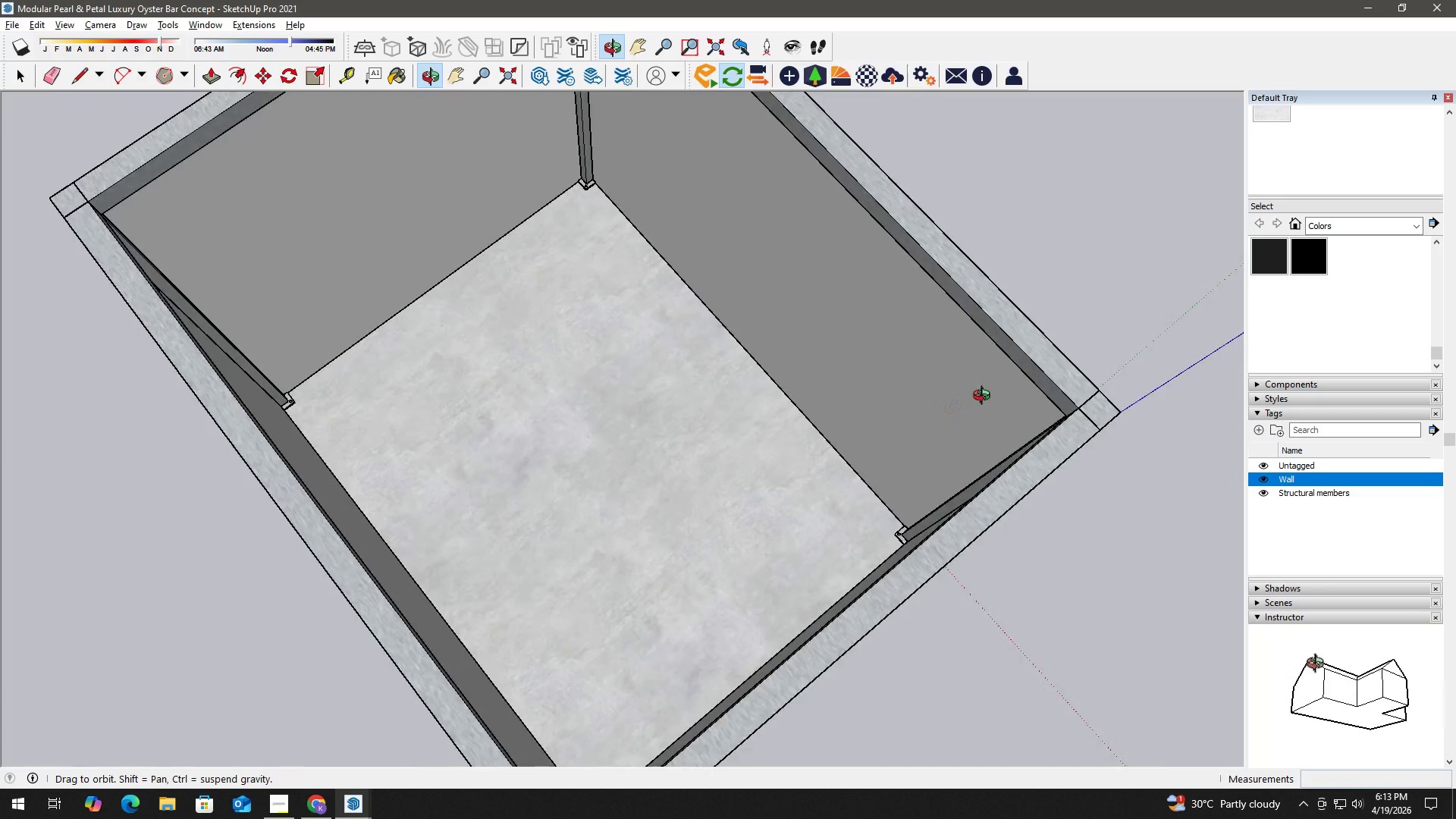 
scroll: coordinate [824, 425], scroll_direction: down, amount: 6.0
 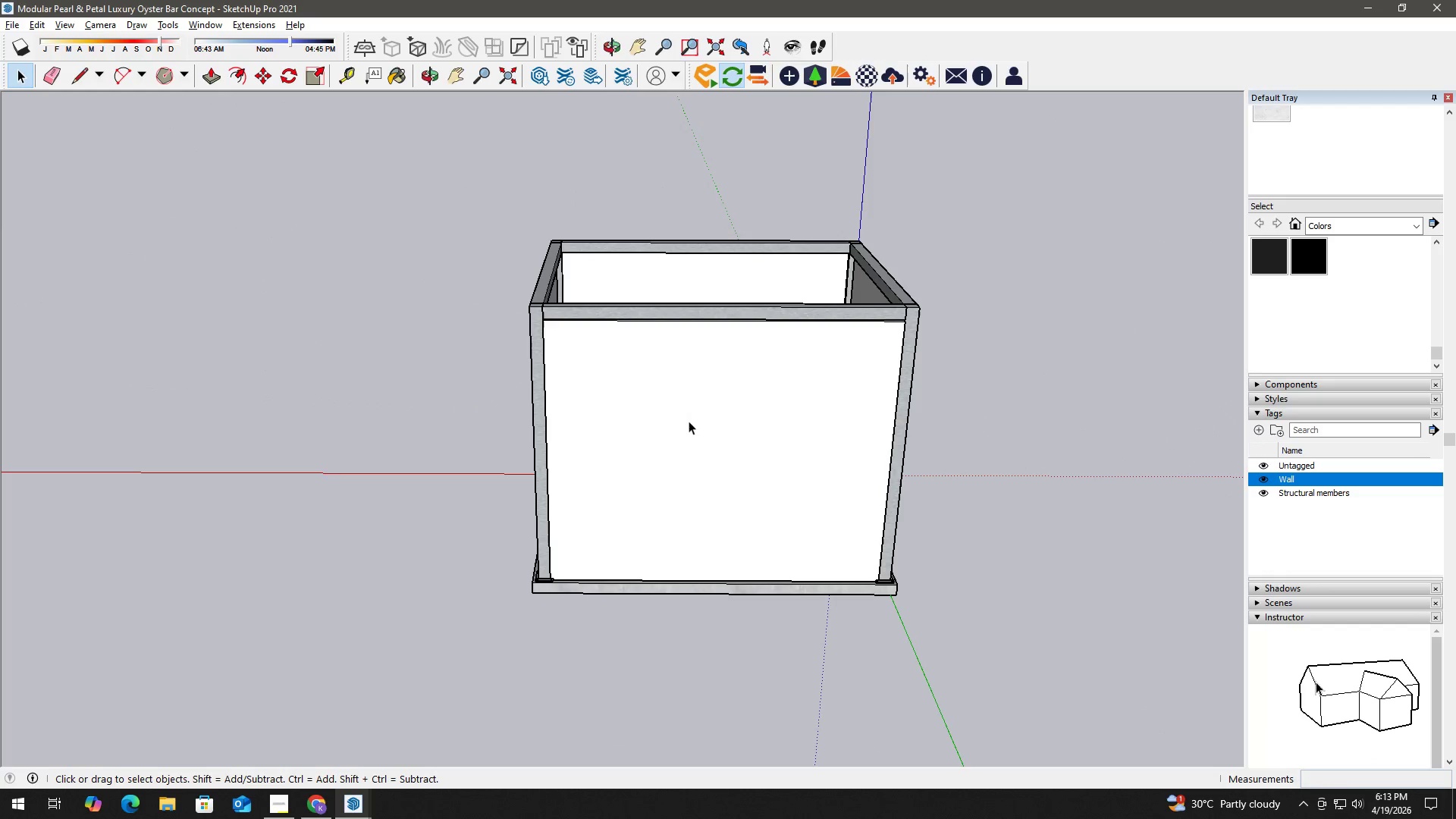 
scroll: coordinate [622, 555], scroll_direction: up, amount: 4.0
 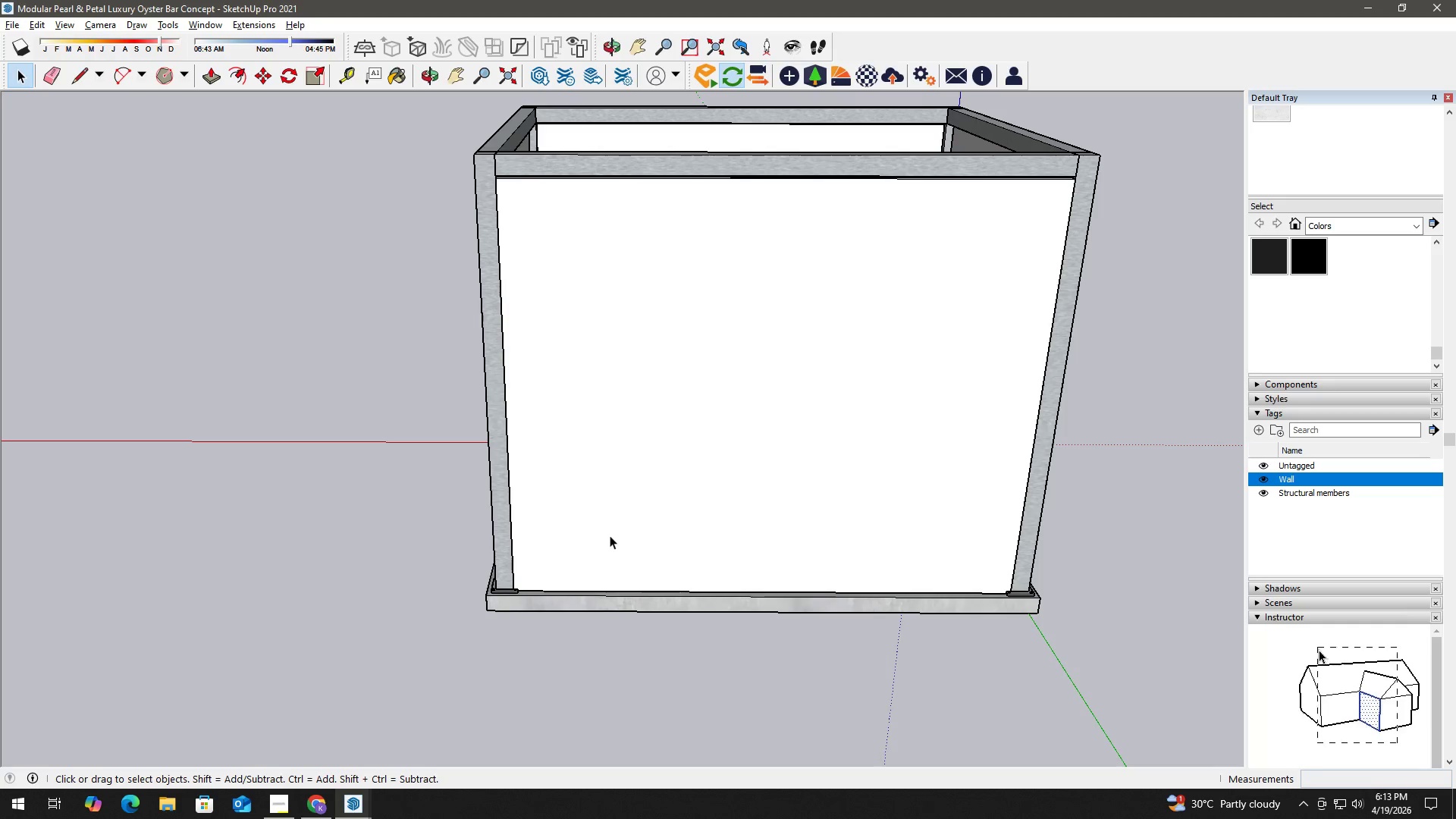 
wait(17.84)
 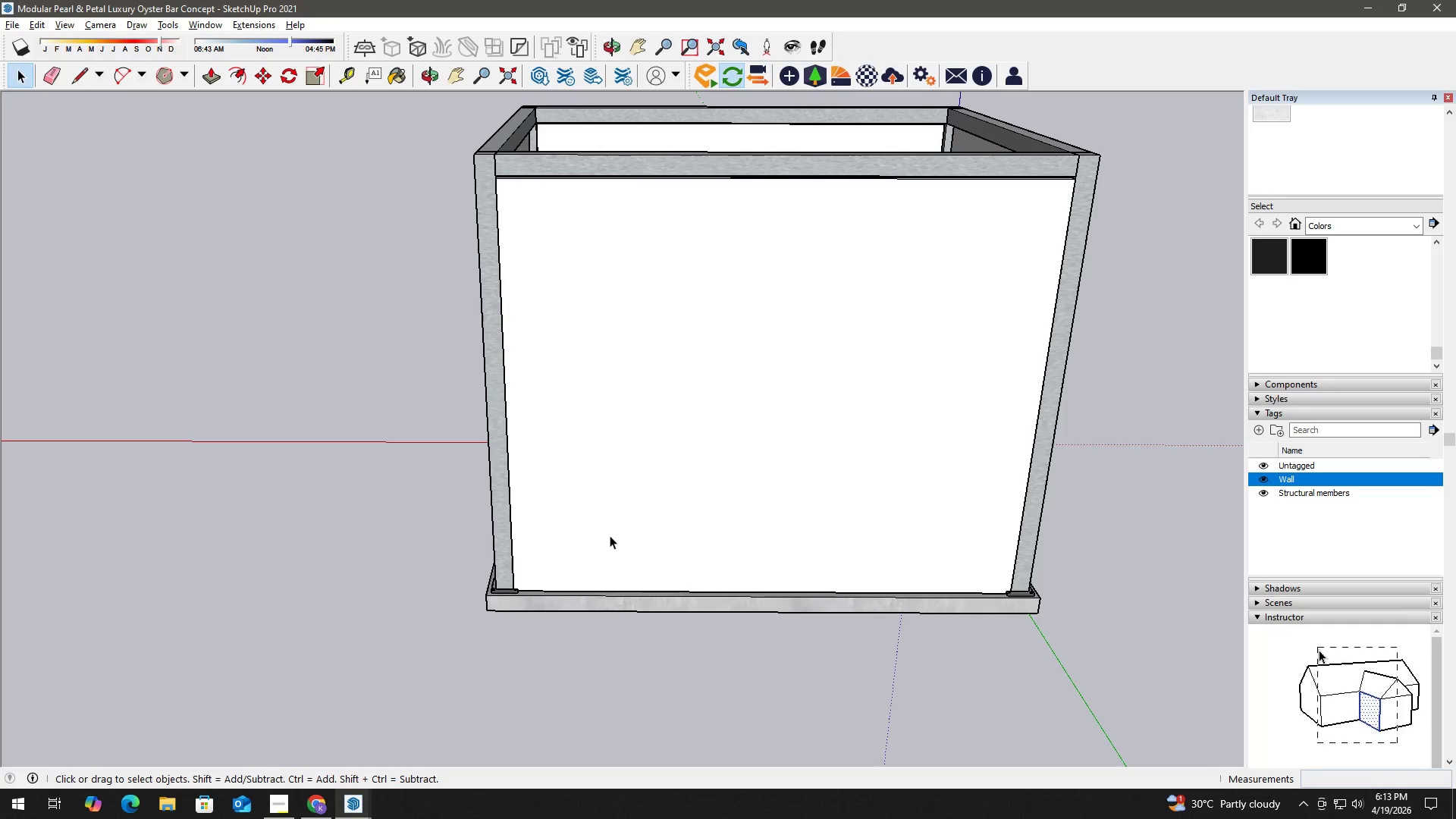 
type(hh t)
 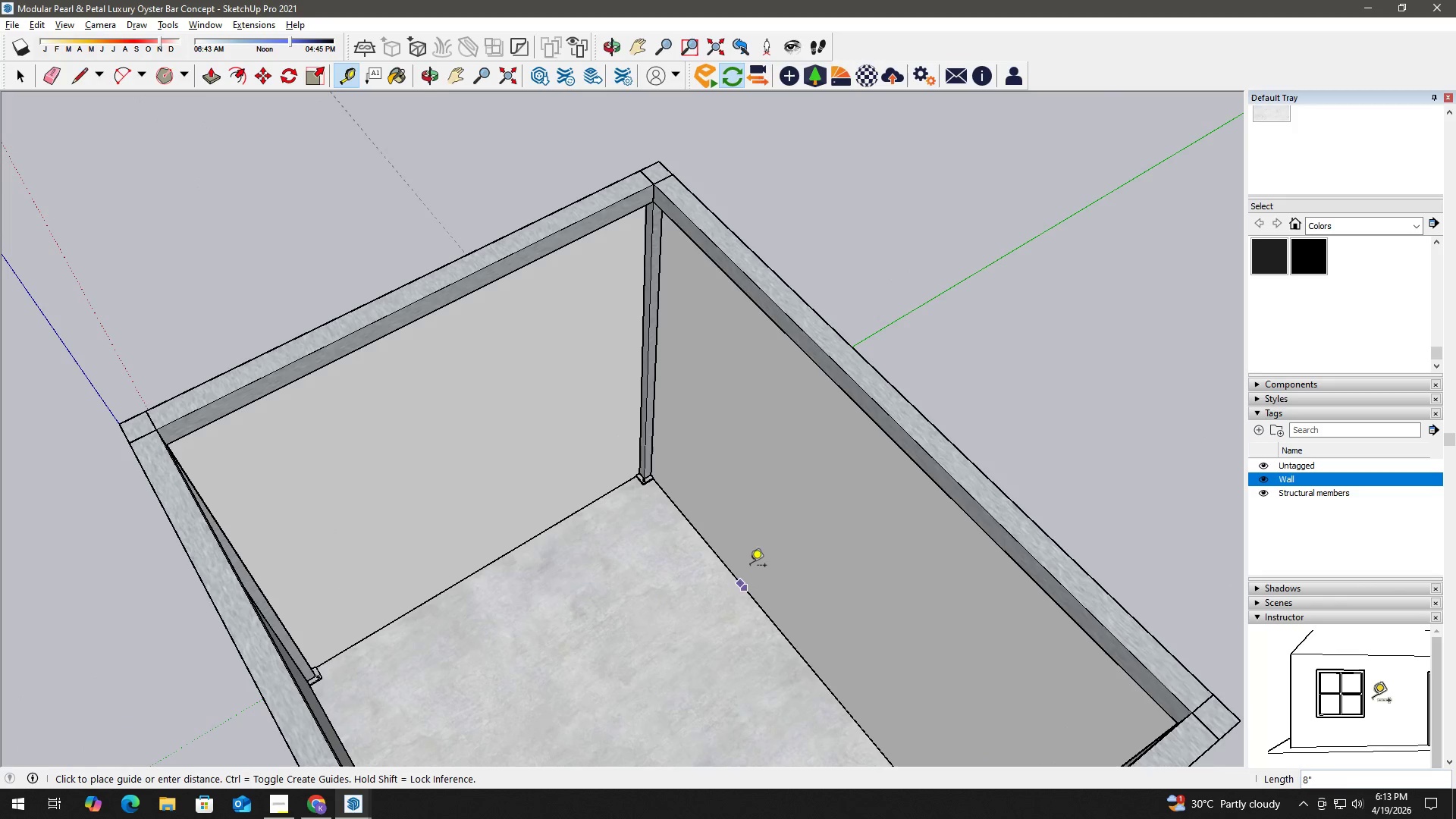 
left_click_drag(start_coordinate=[593, 458], to_coordinate=[570, 765])
 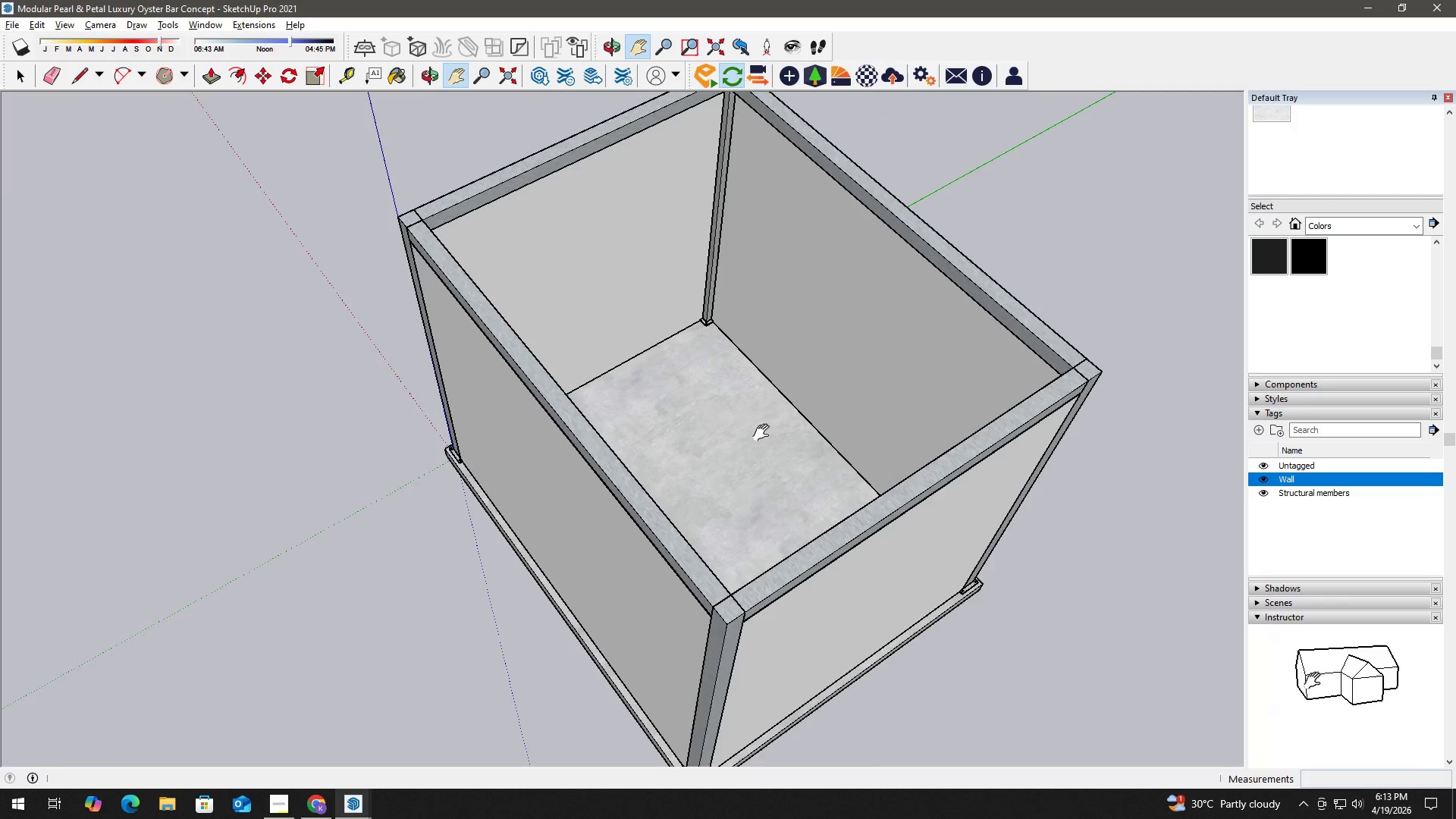 
left_click_drag(start_coordinate=[721, 435], to_coordinate=[684, 631])
 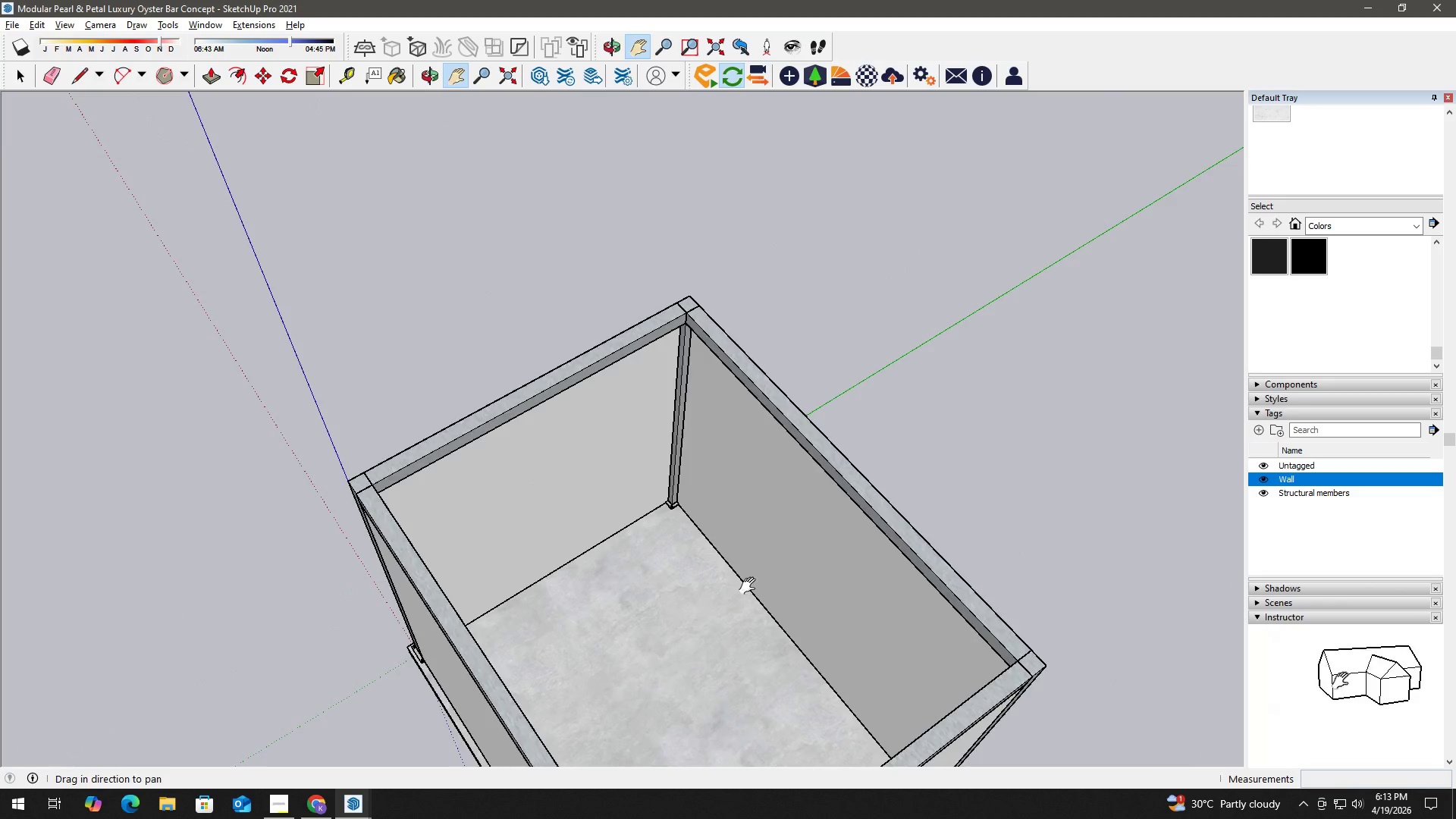 
scroll: coordinate [755, 582], scroll_direction: up, amount: 3.0
 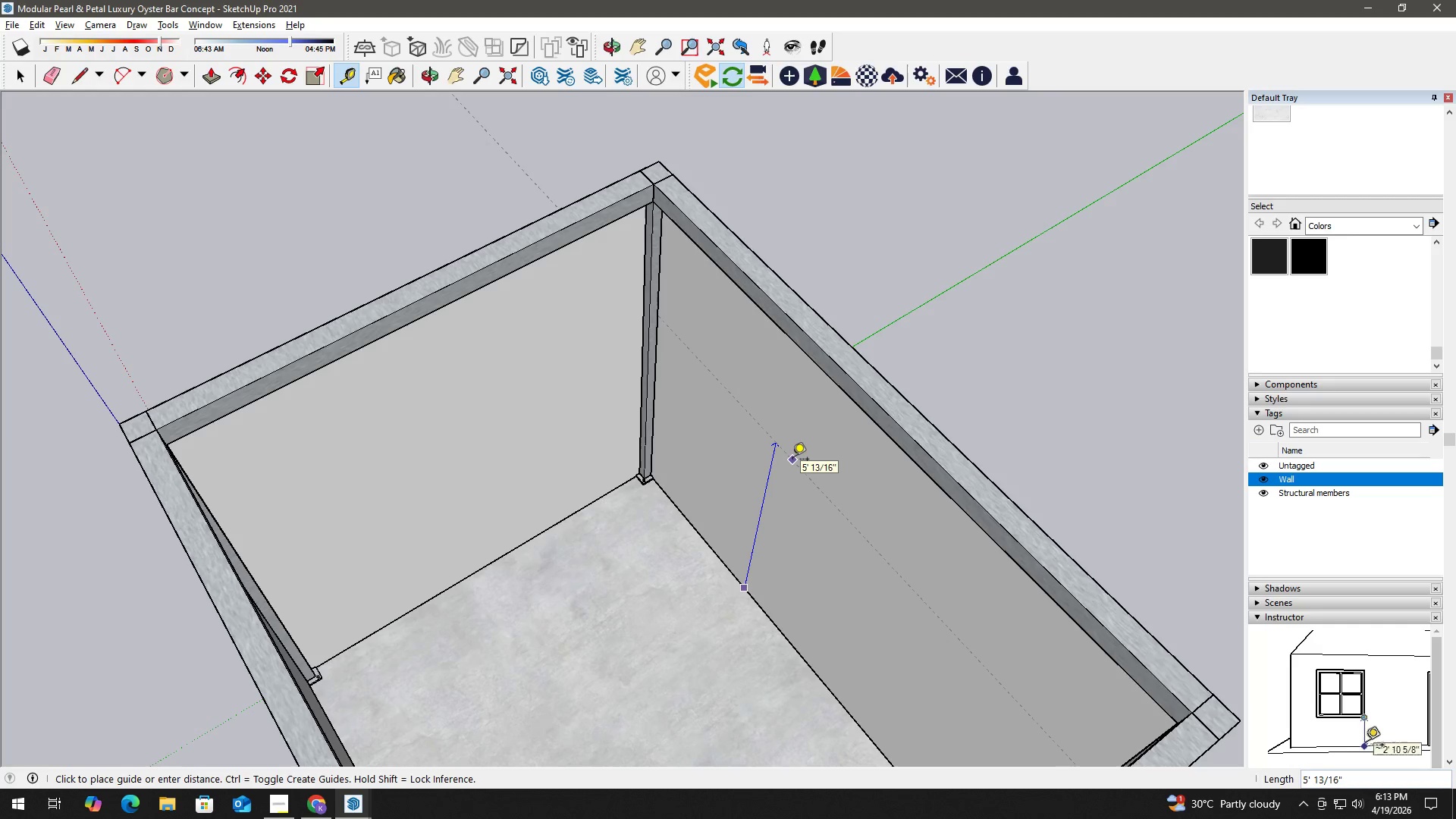 
wait(7.79)
 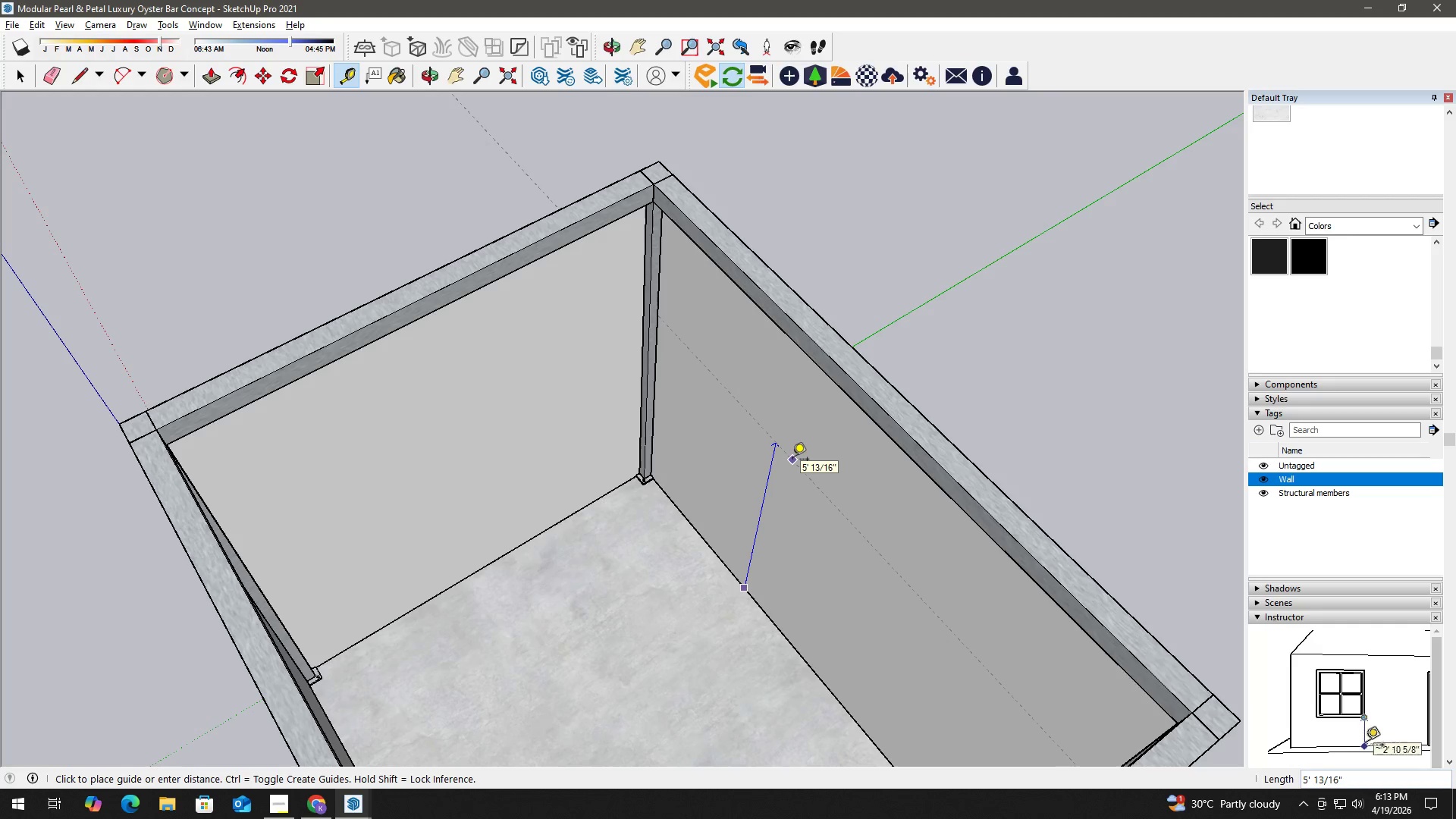 
key(Numpad3)
 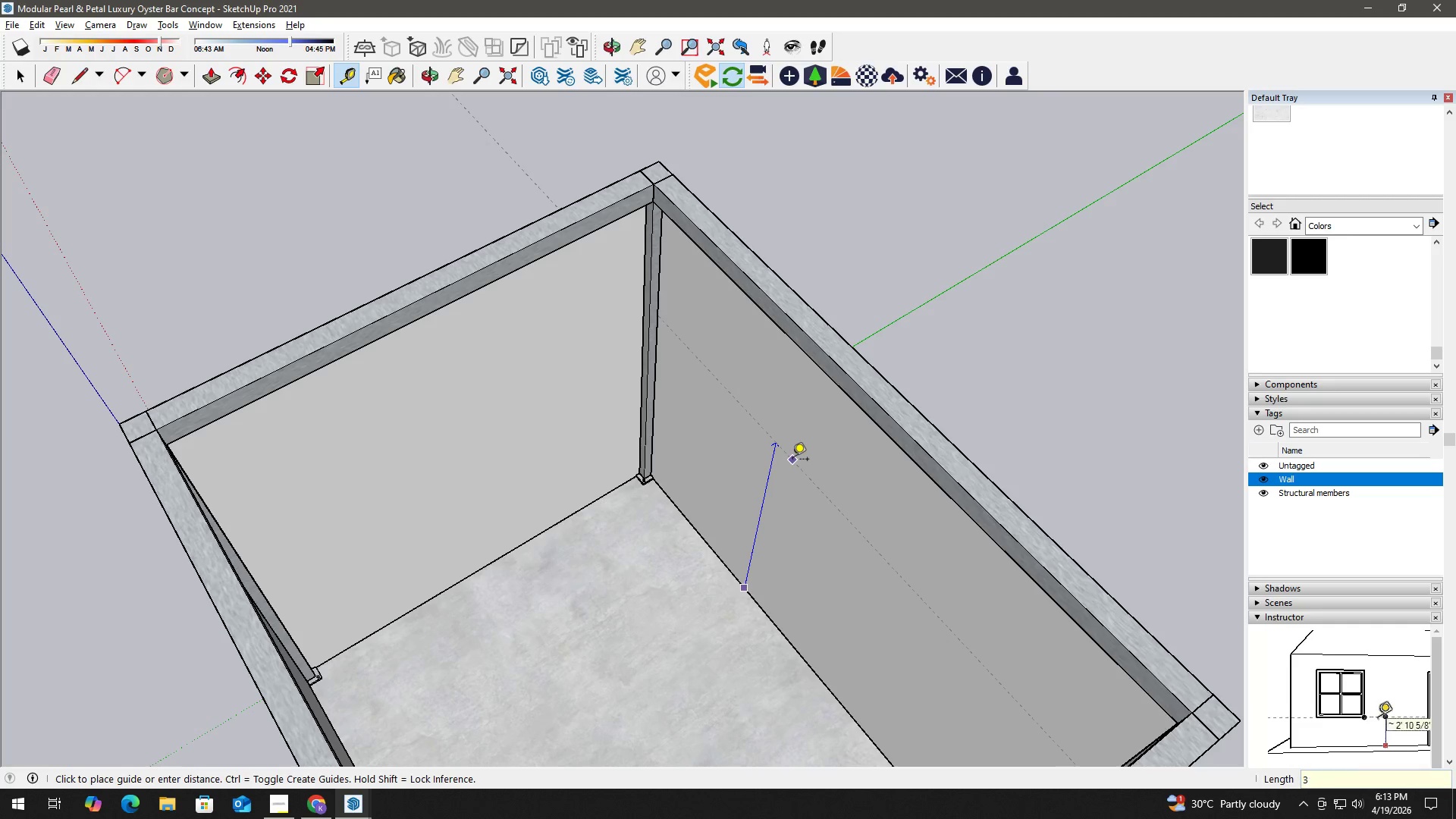 
key(Numpad6)
 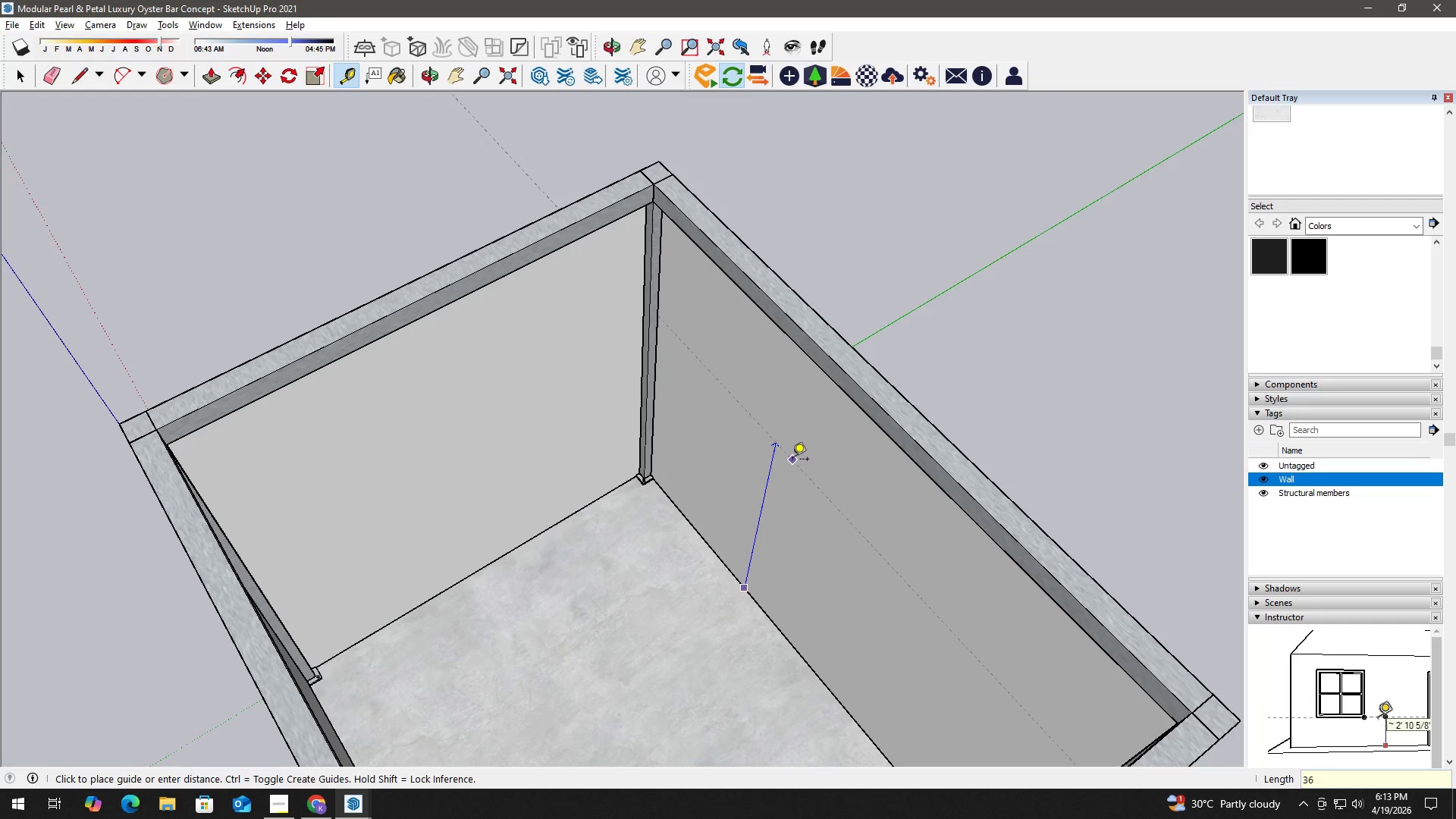 
key(NumpadEnter)
 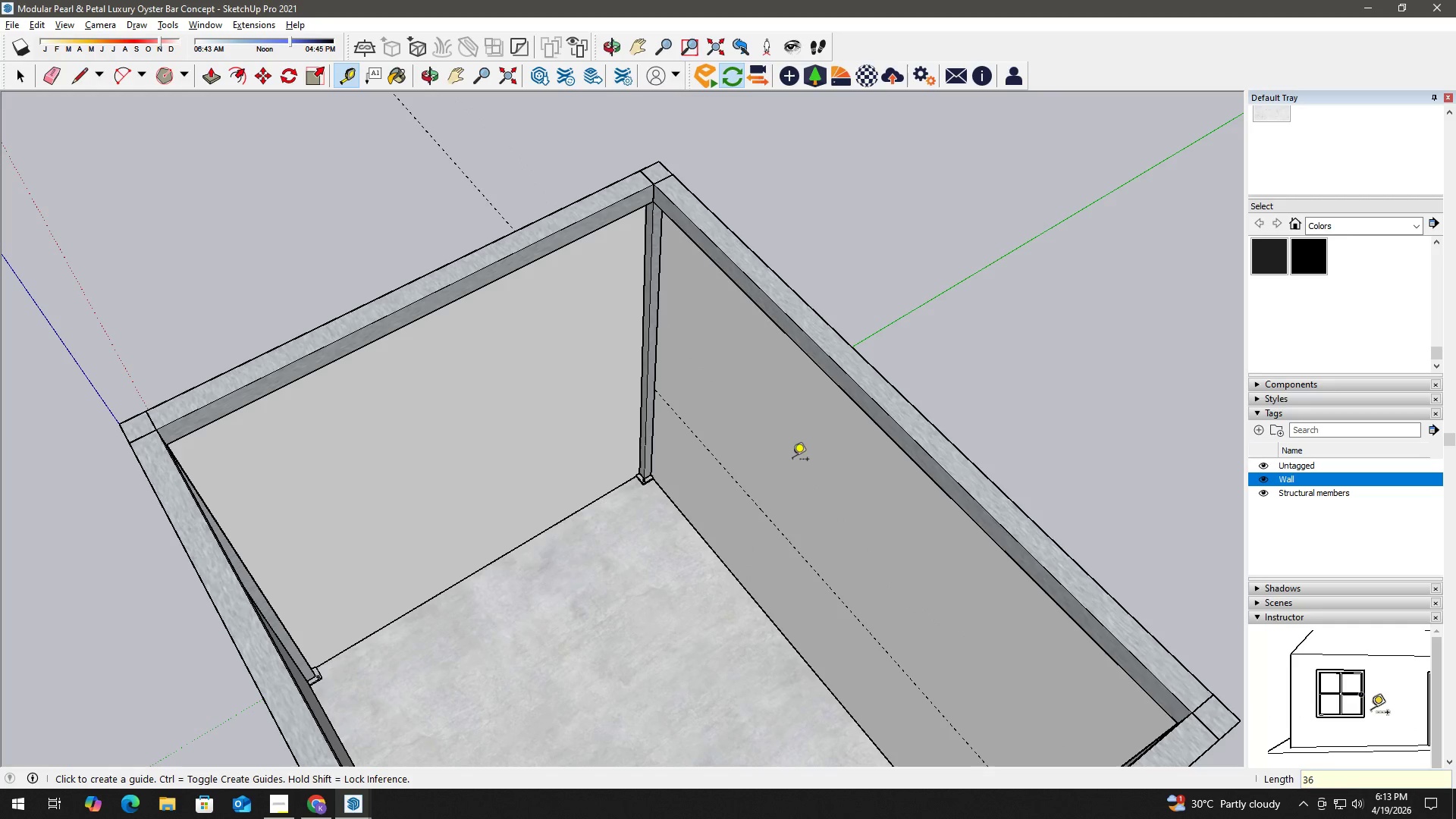 
key(Space)
 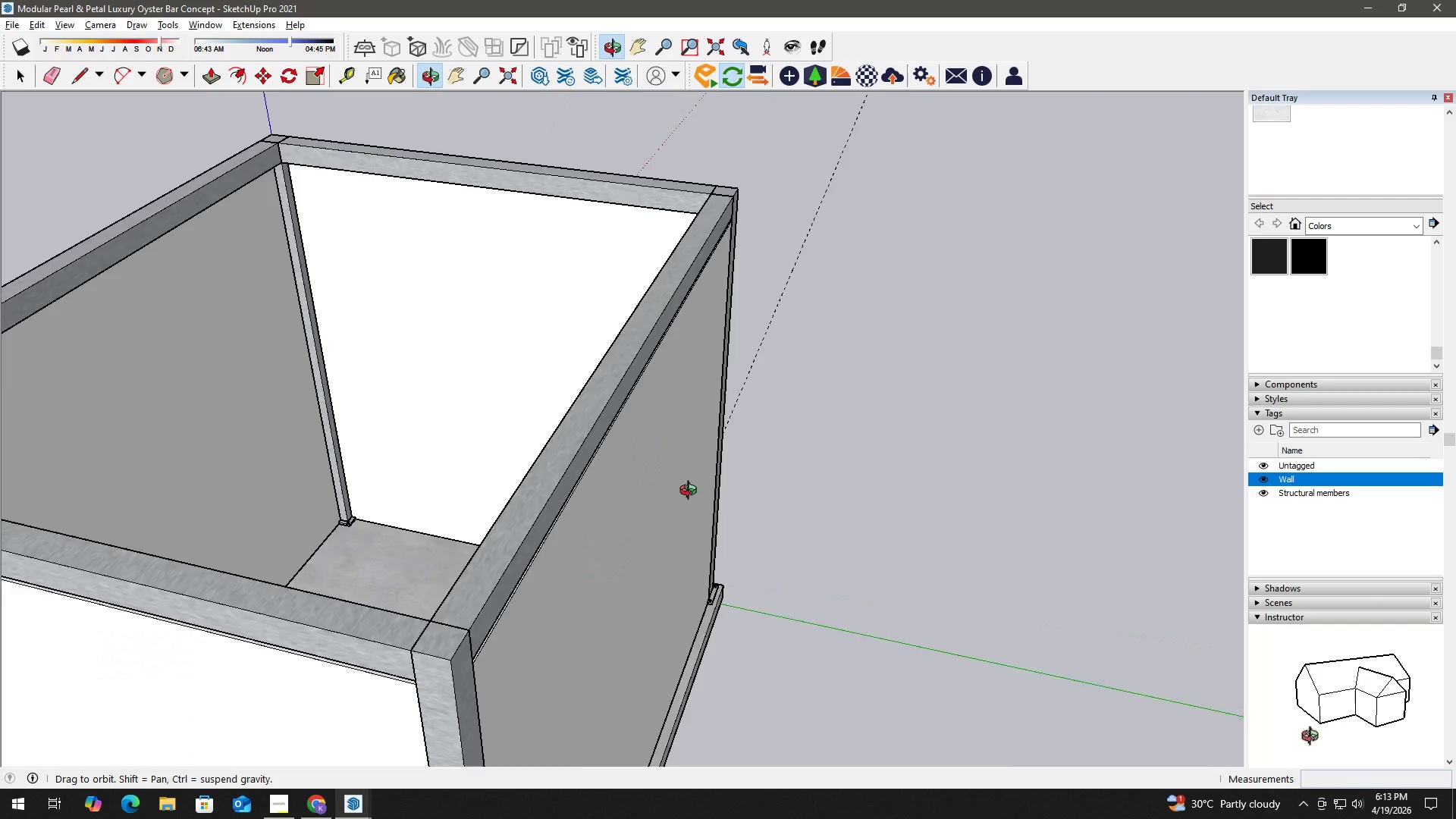 
scroll: coordinate [564, 458], scroll_direction: down, amount: 3.0
 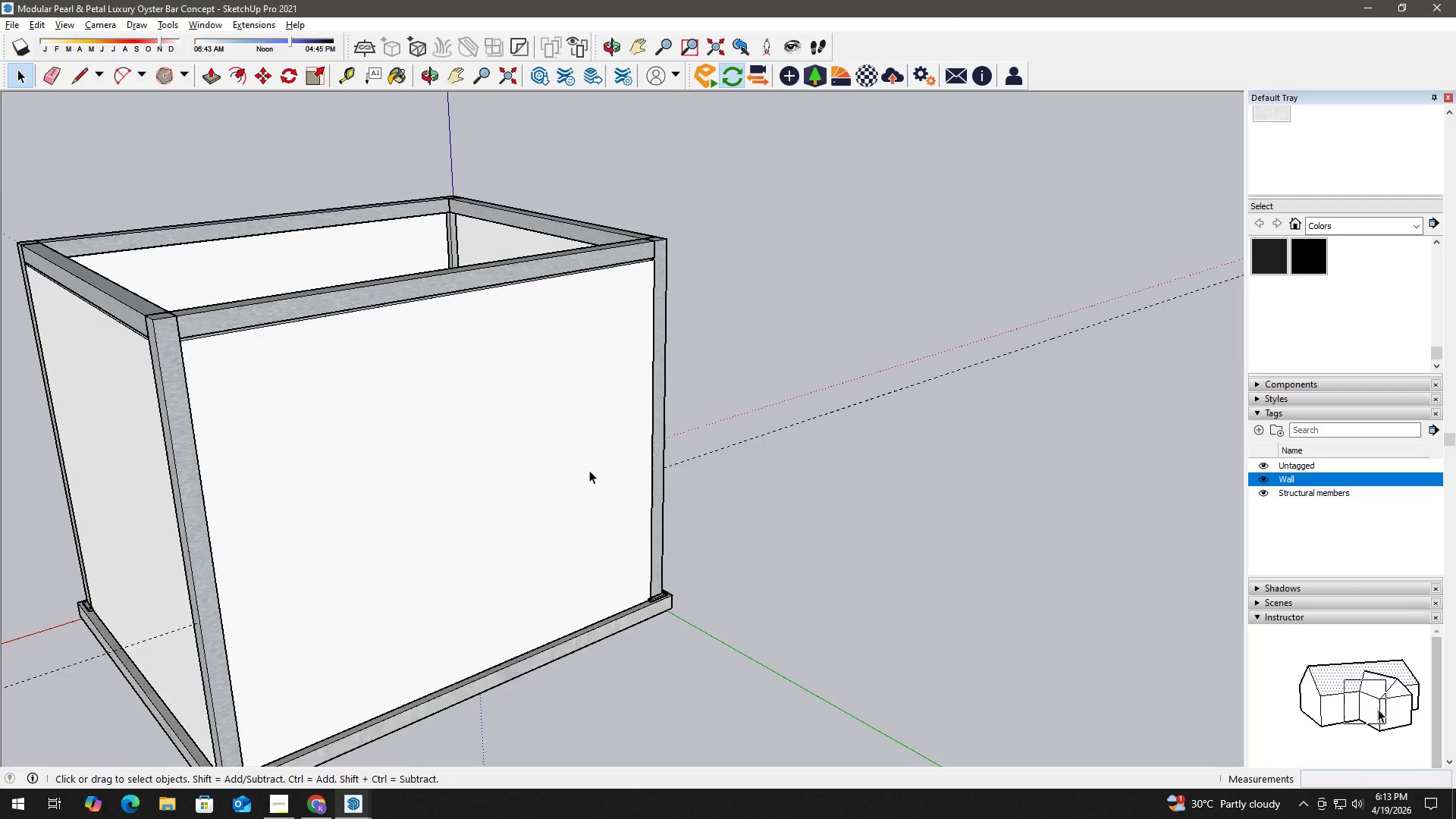 
wait(22.67)
 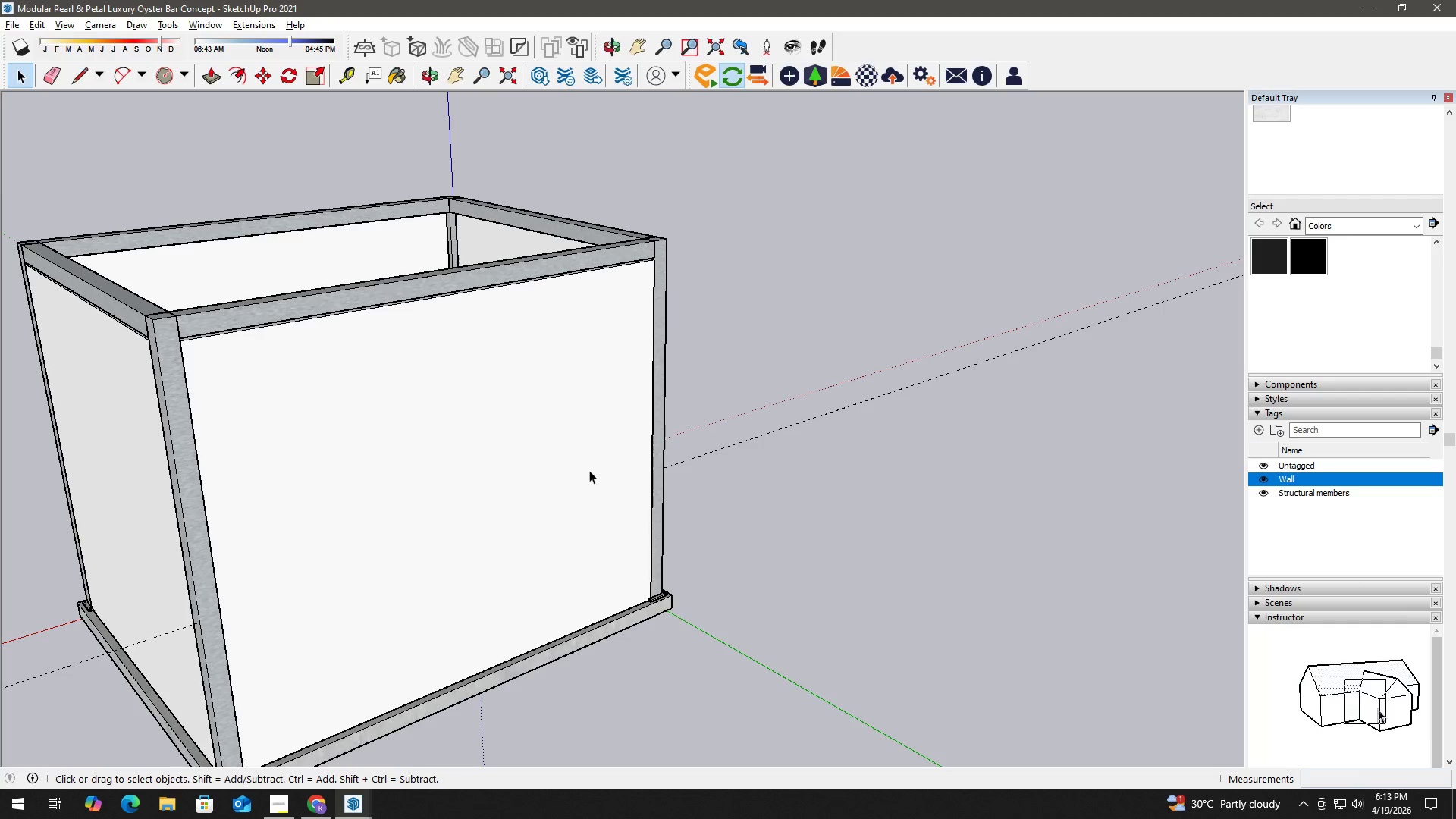 
scroll: coordinate [718, 515], scroll_direction: up, amount: 5.0
 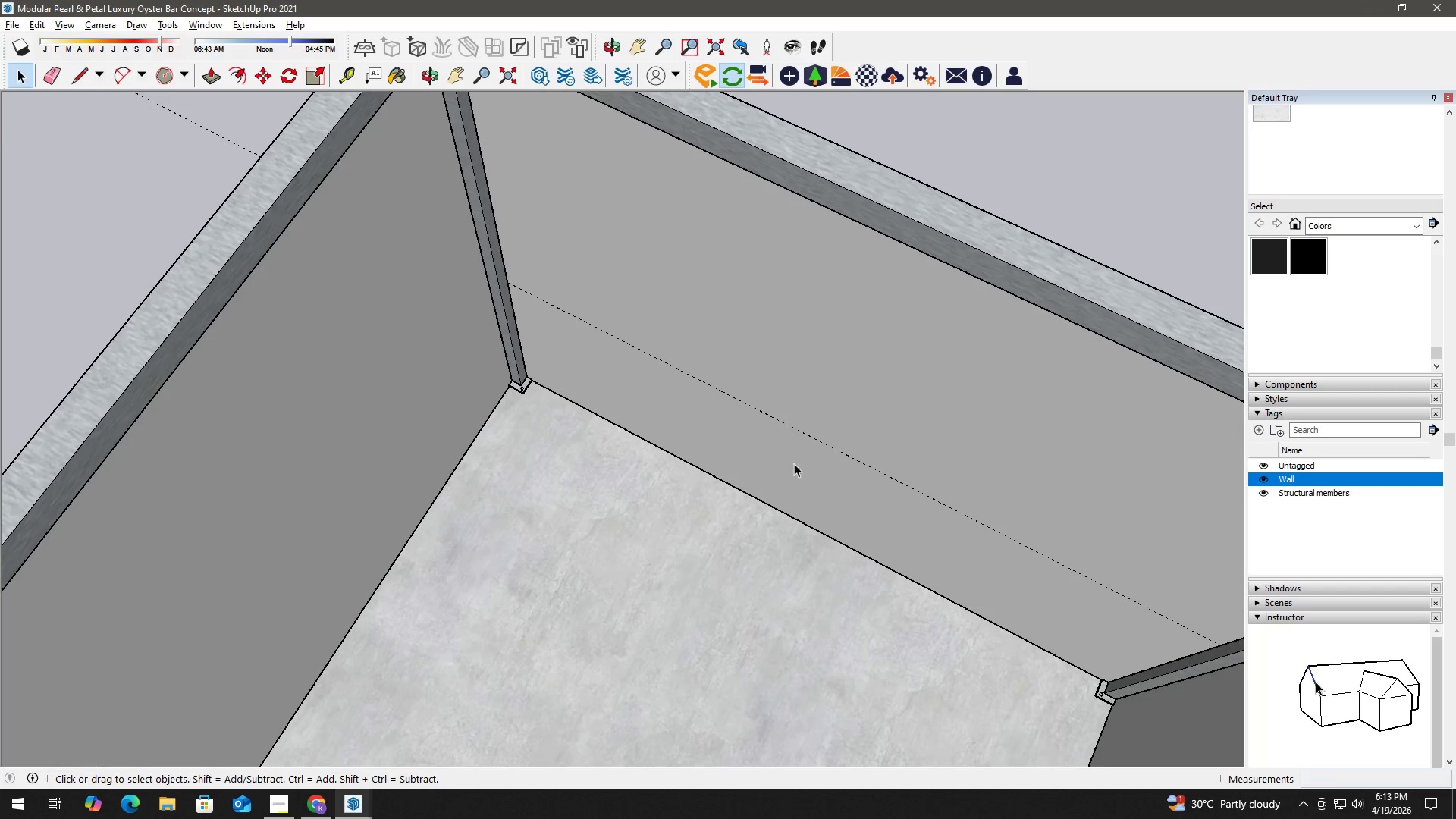 
key(E)
 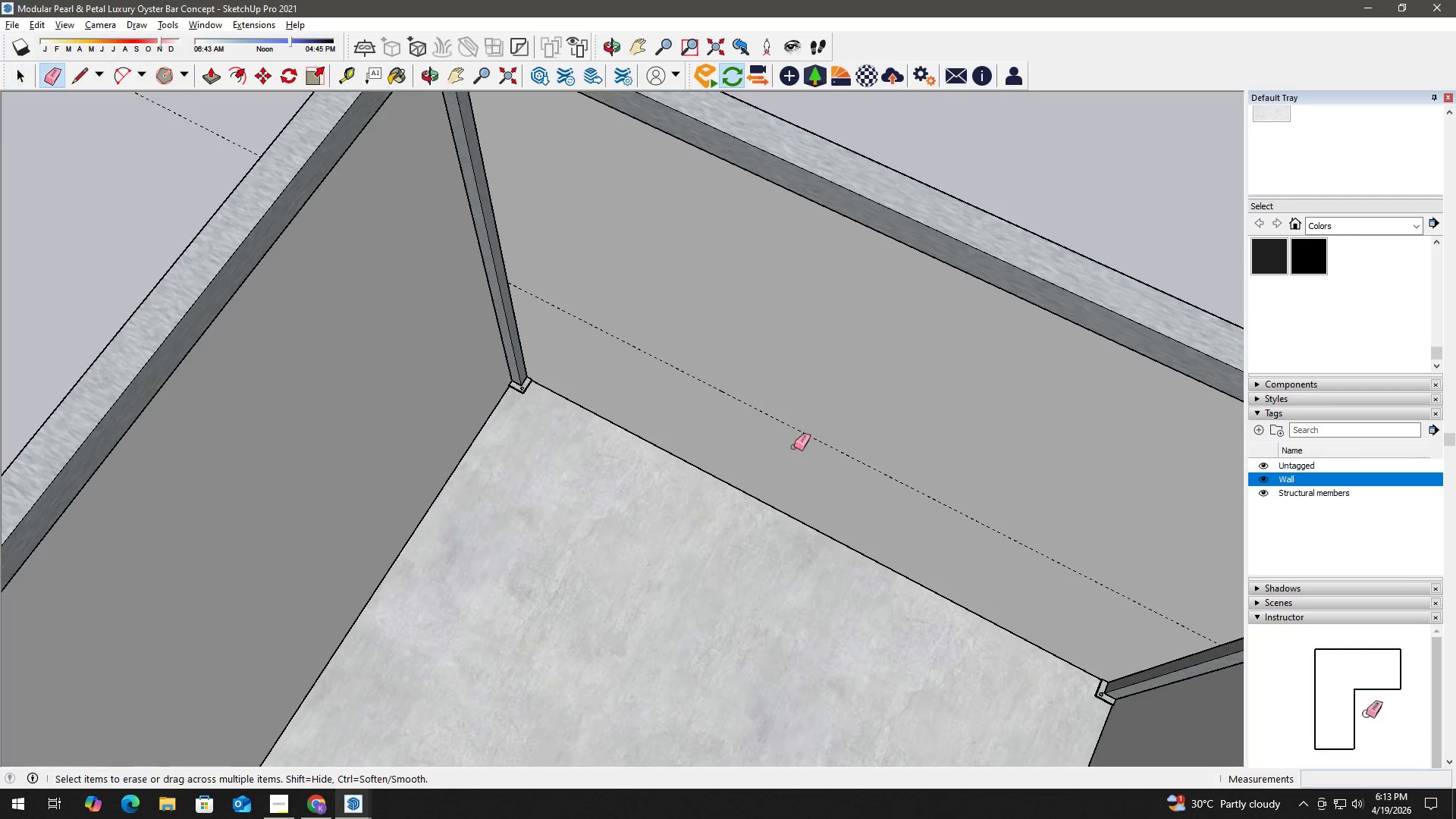 
left_click_drag(start_coordinate=[794, 447], to_coordinate=[800, 415])
 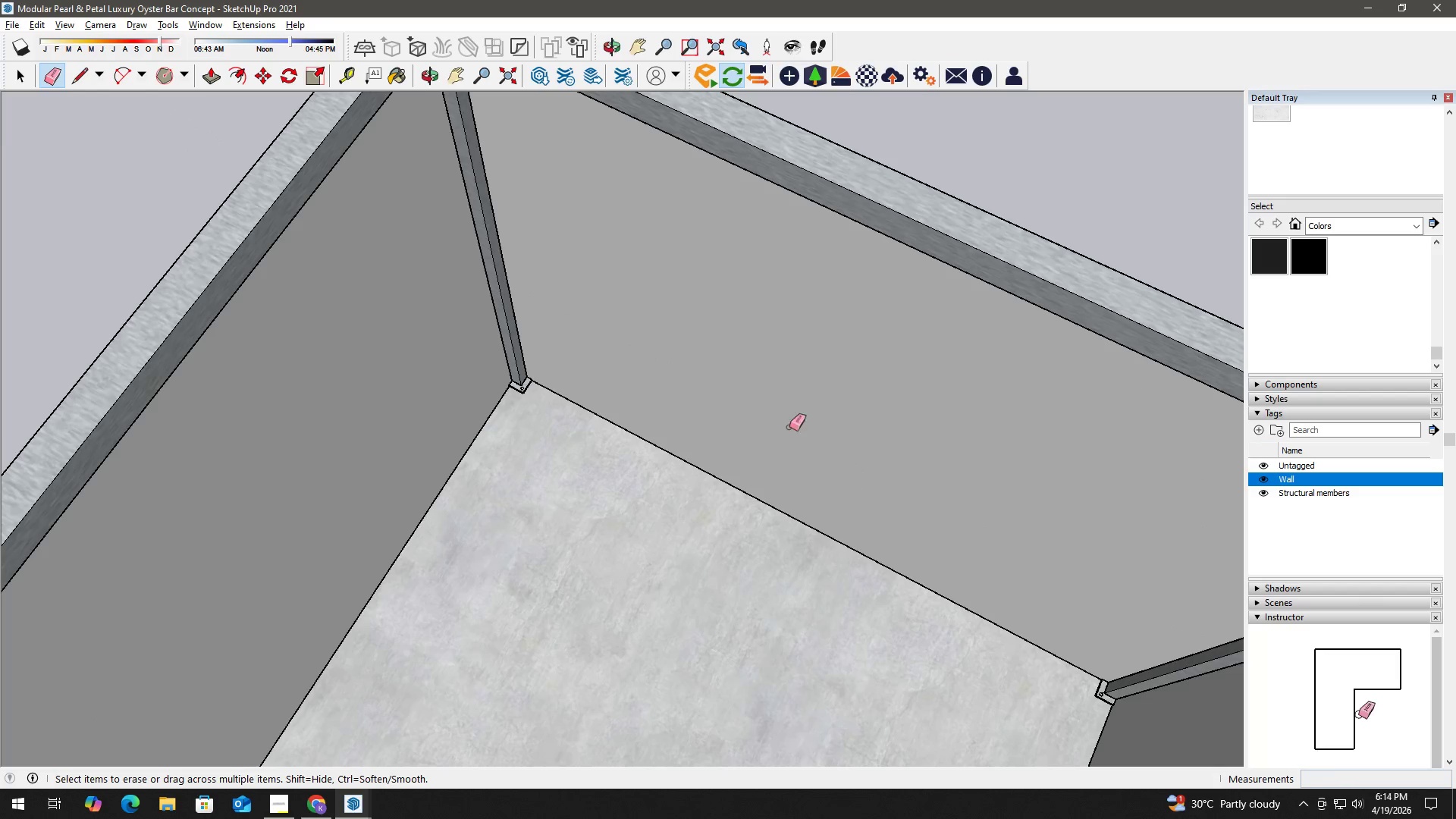 
key(Space)
 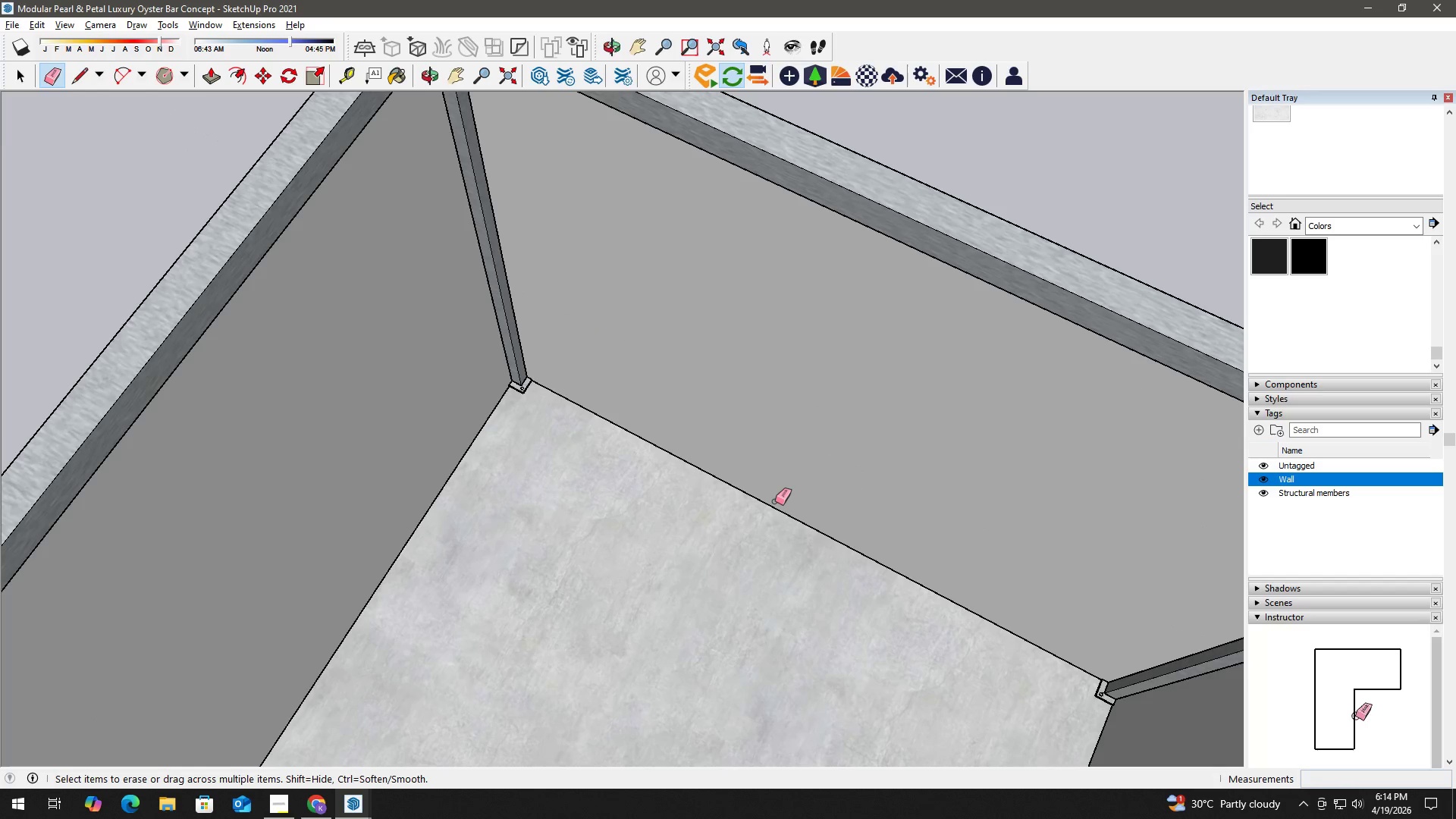 
key(T)
 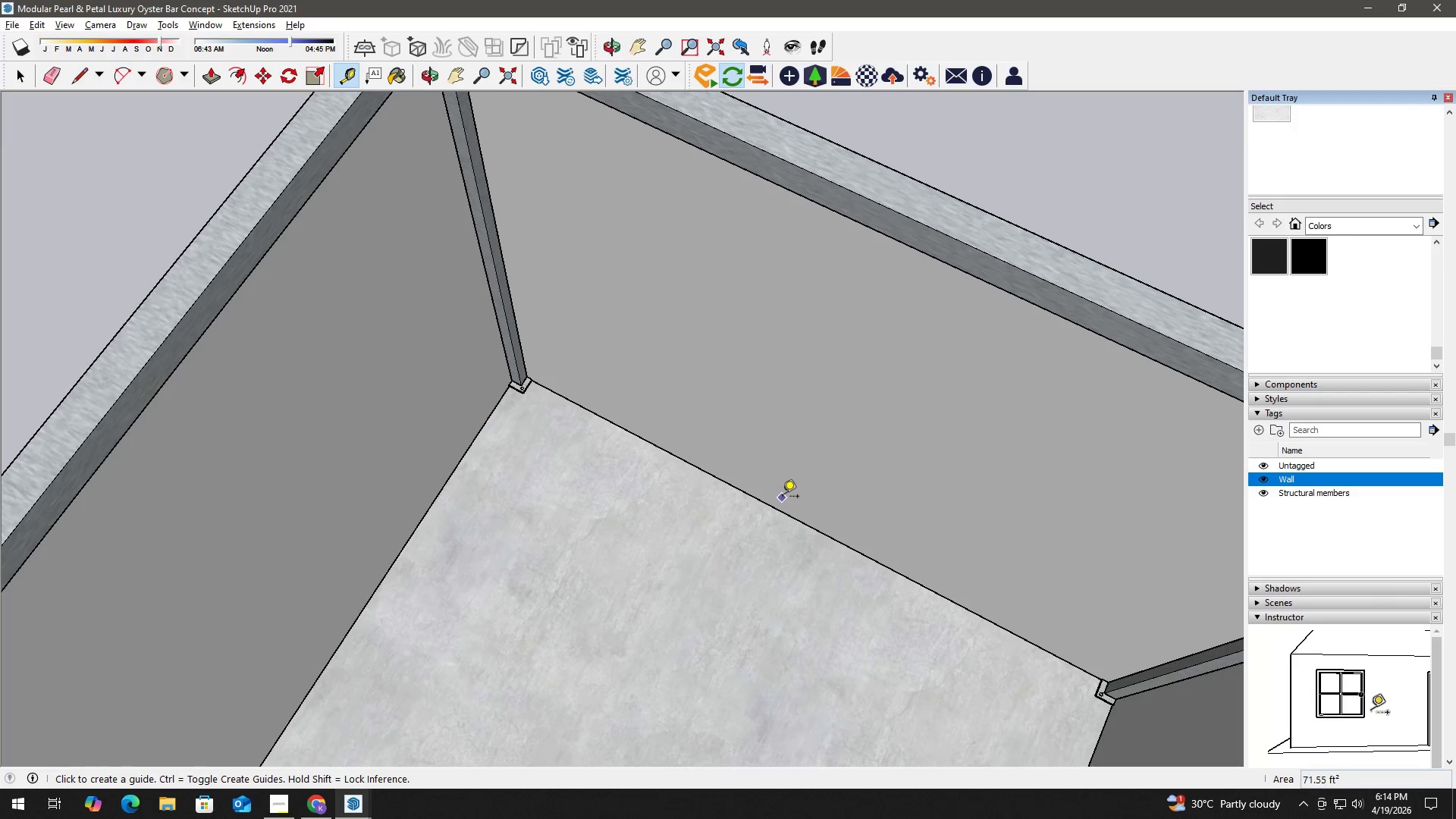 
left_click([780, 509])
 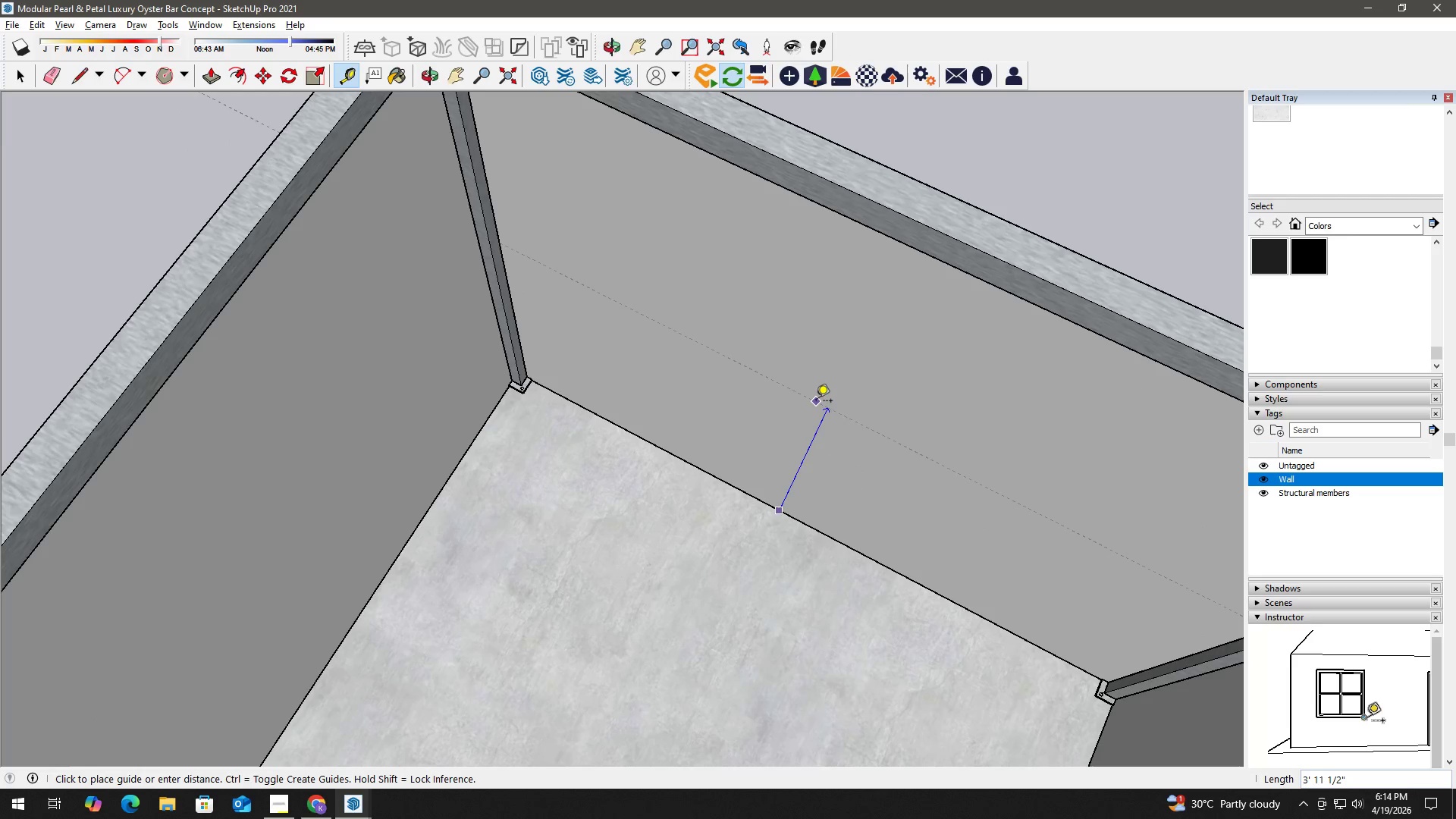 
key(Numpad3)
 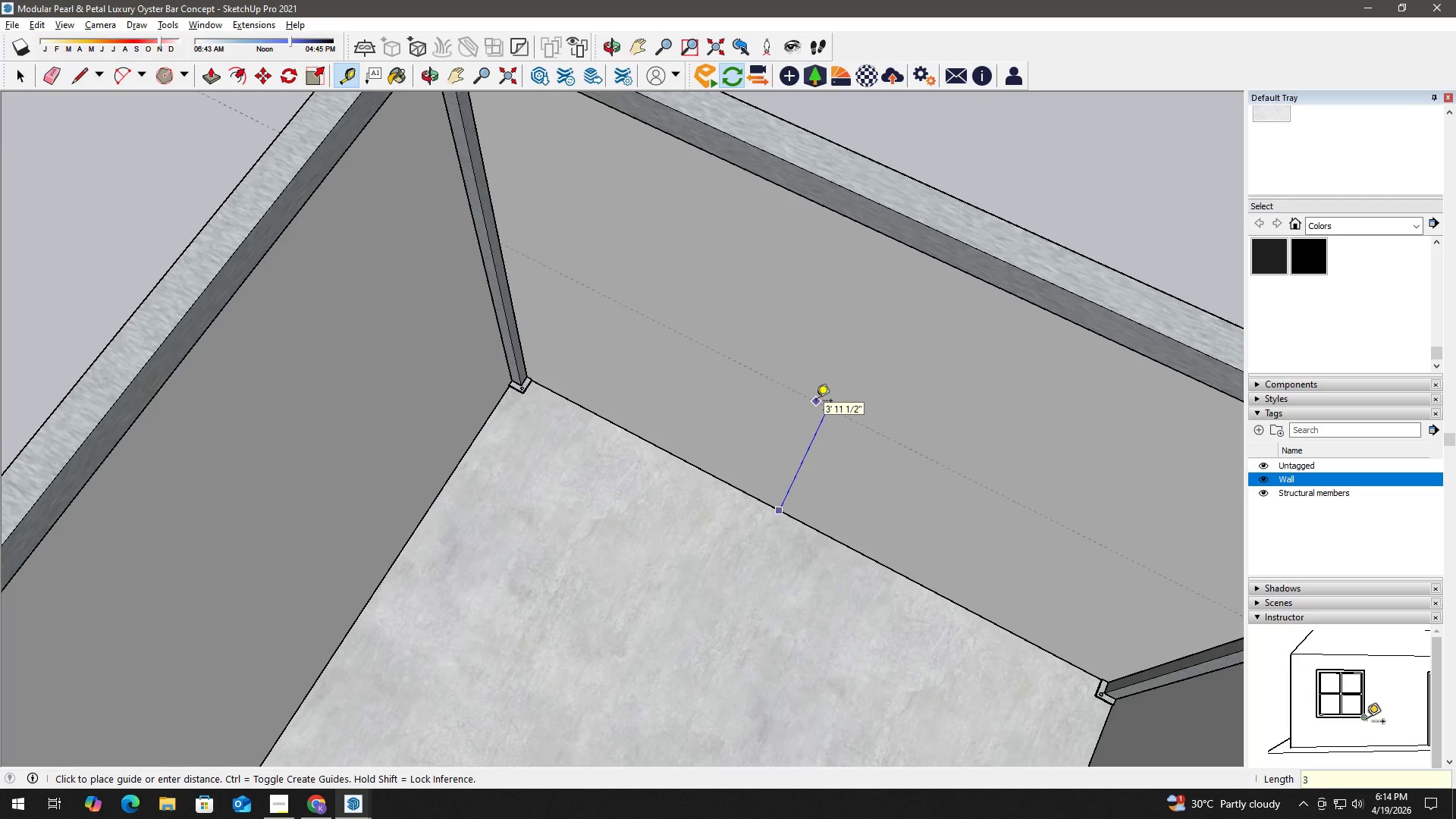 
key(Numpad6)
 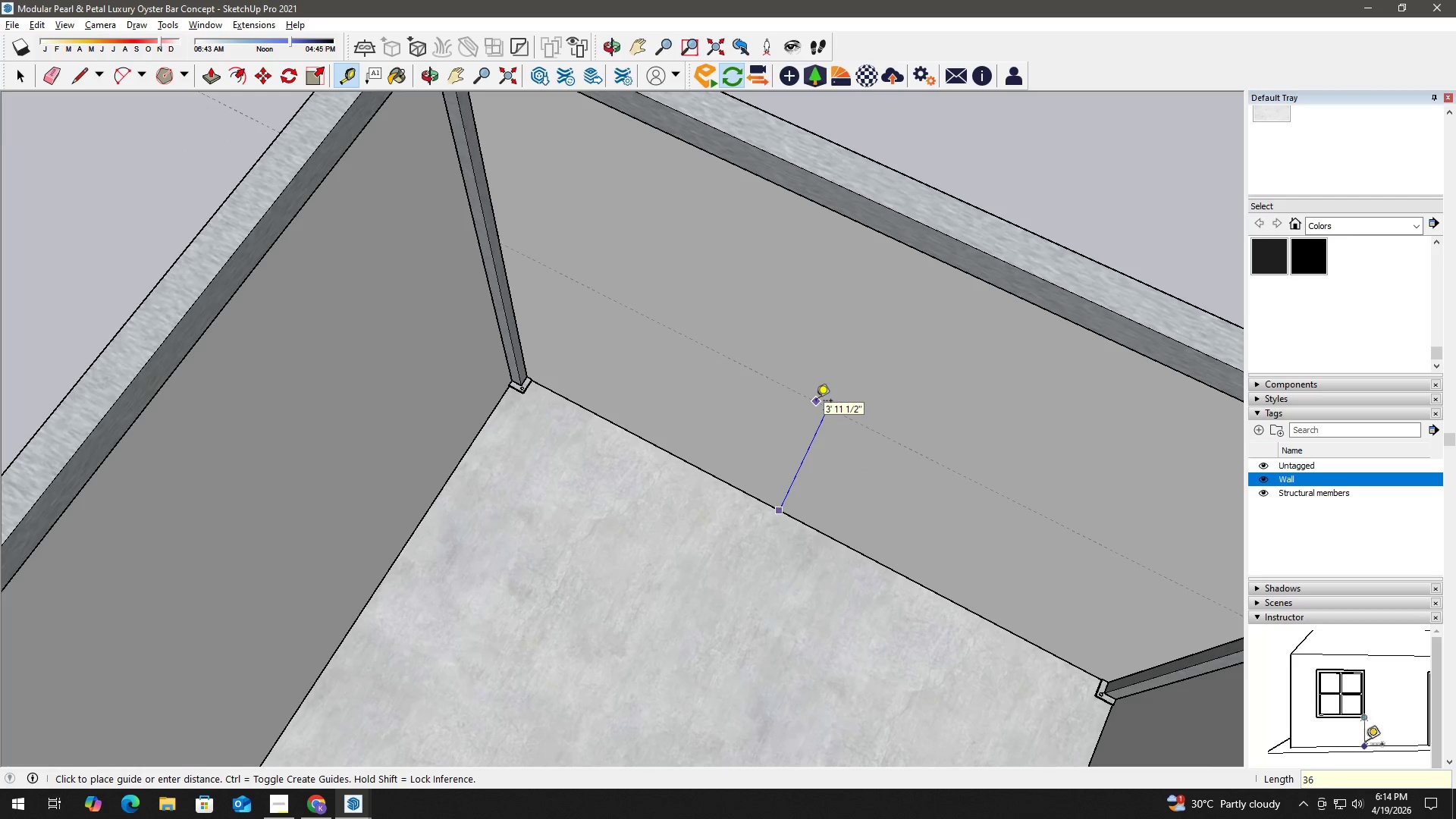 
key(NumpadEnter)
 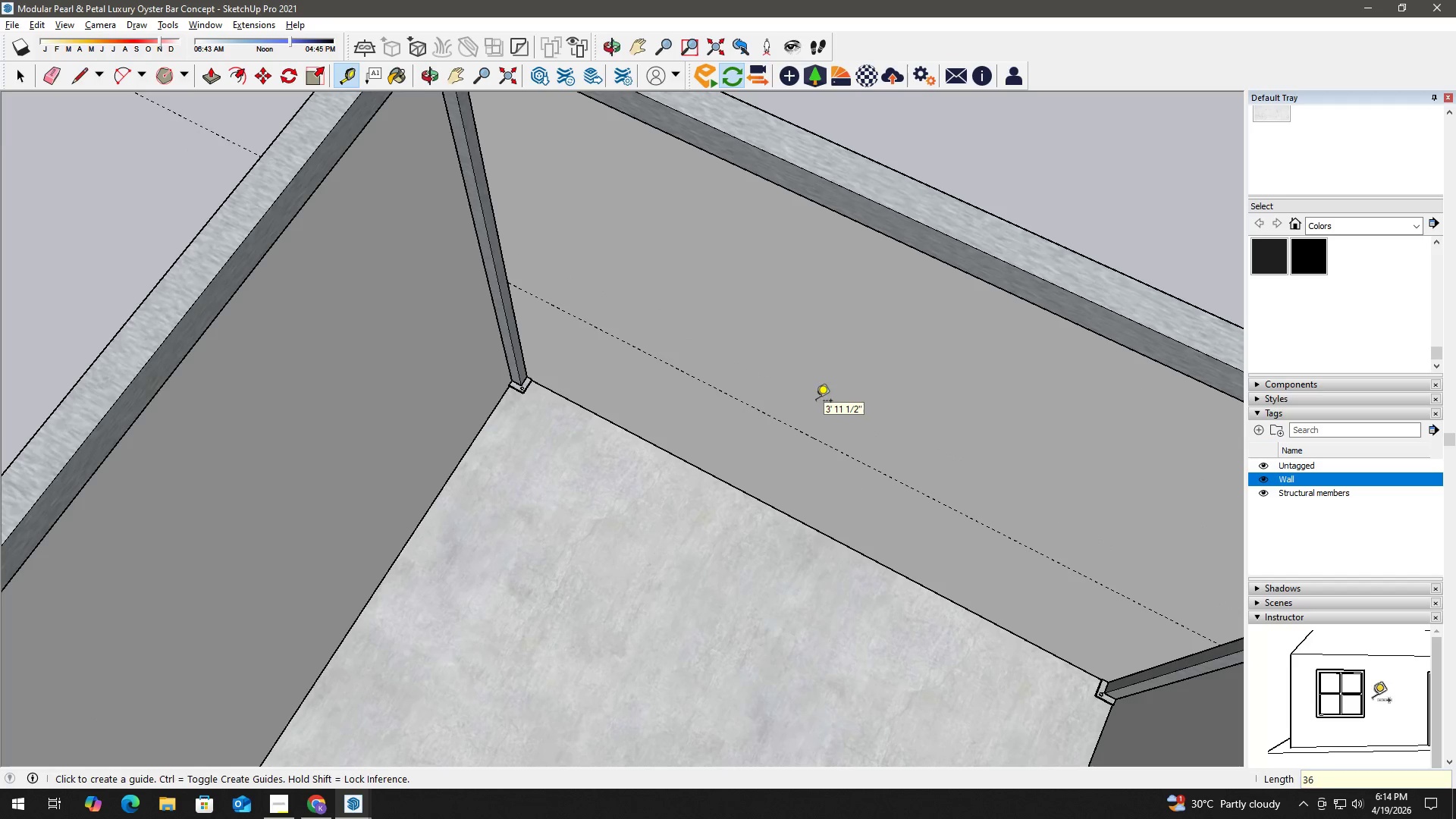 
key(Space)
 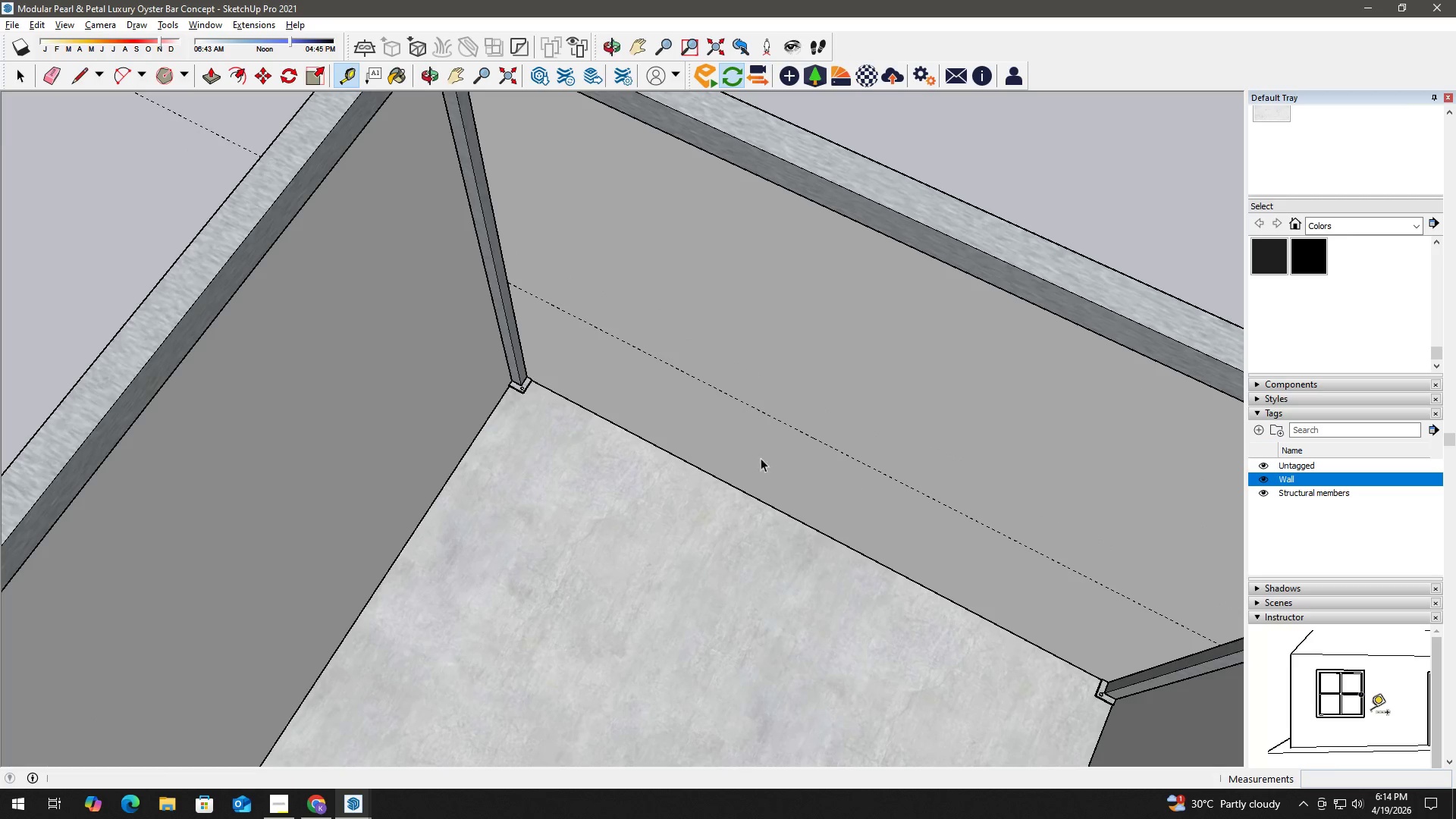 
key(H)
 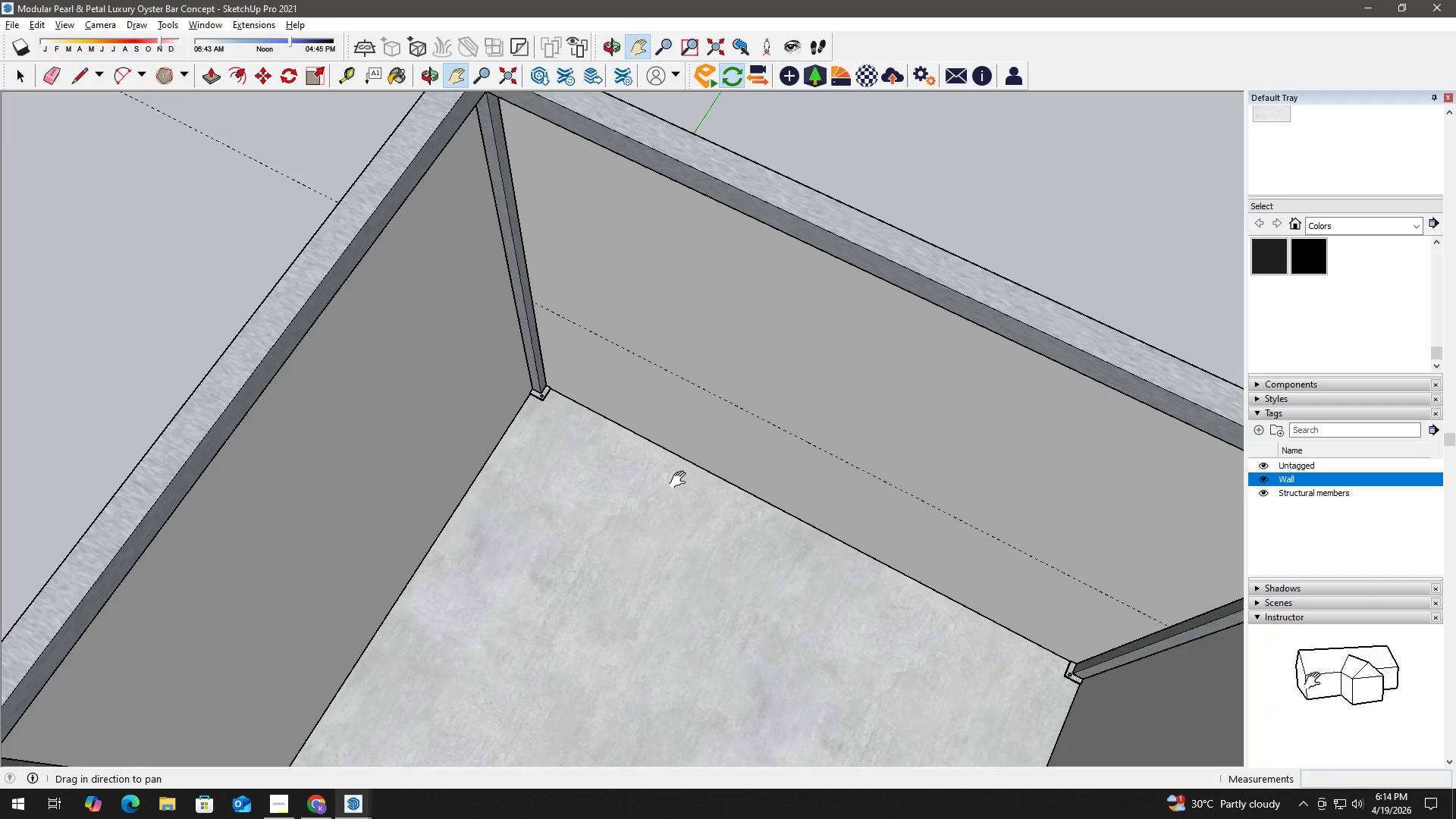 
scroll: coordinate [759, 479], scroll_direction: down, amount: 2.0
 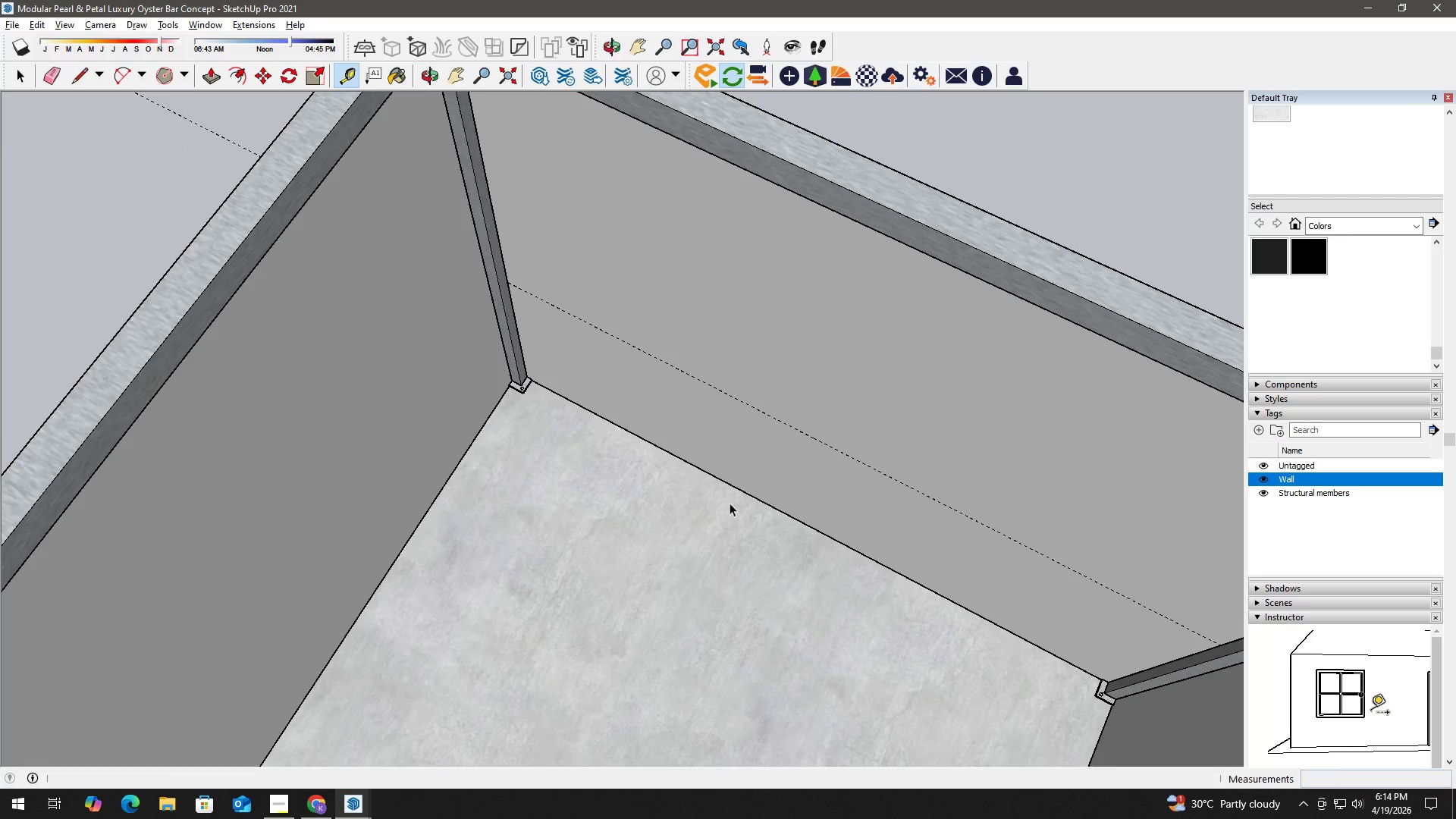 
key(Space)
 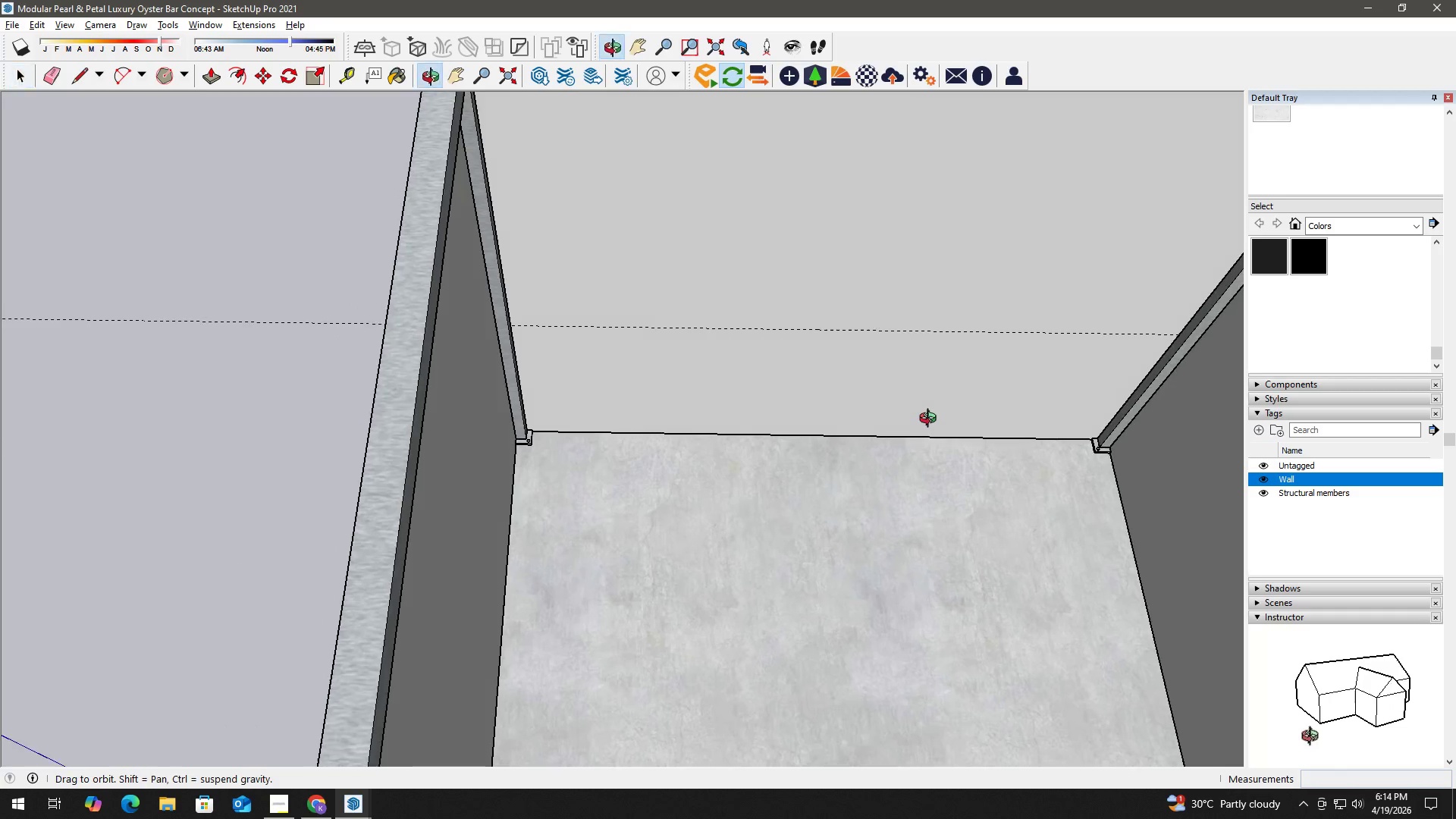 
key(H)
 